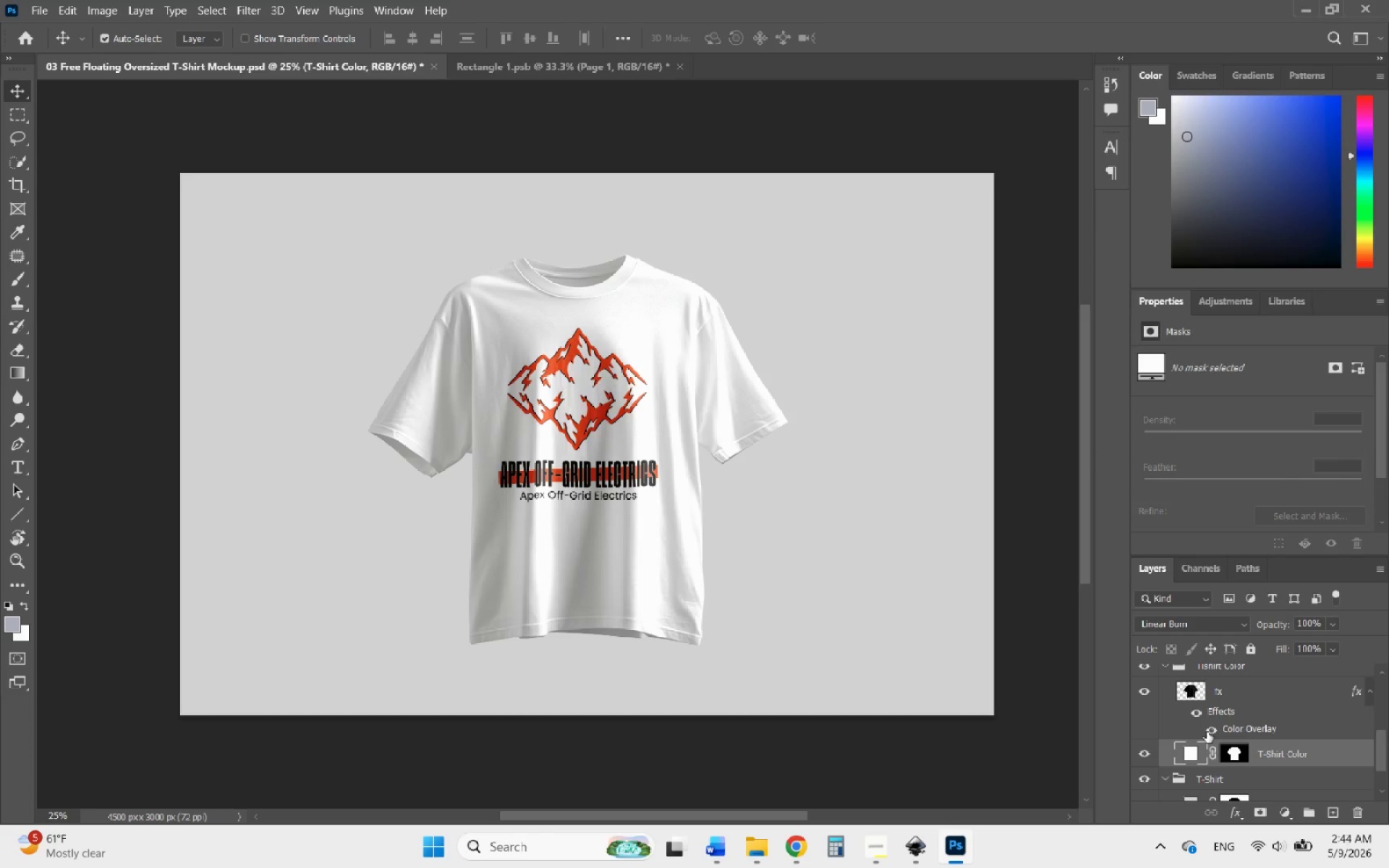 
left_click([1207, 732])
 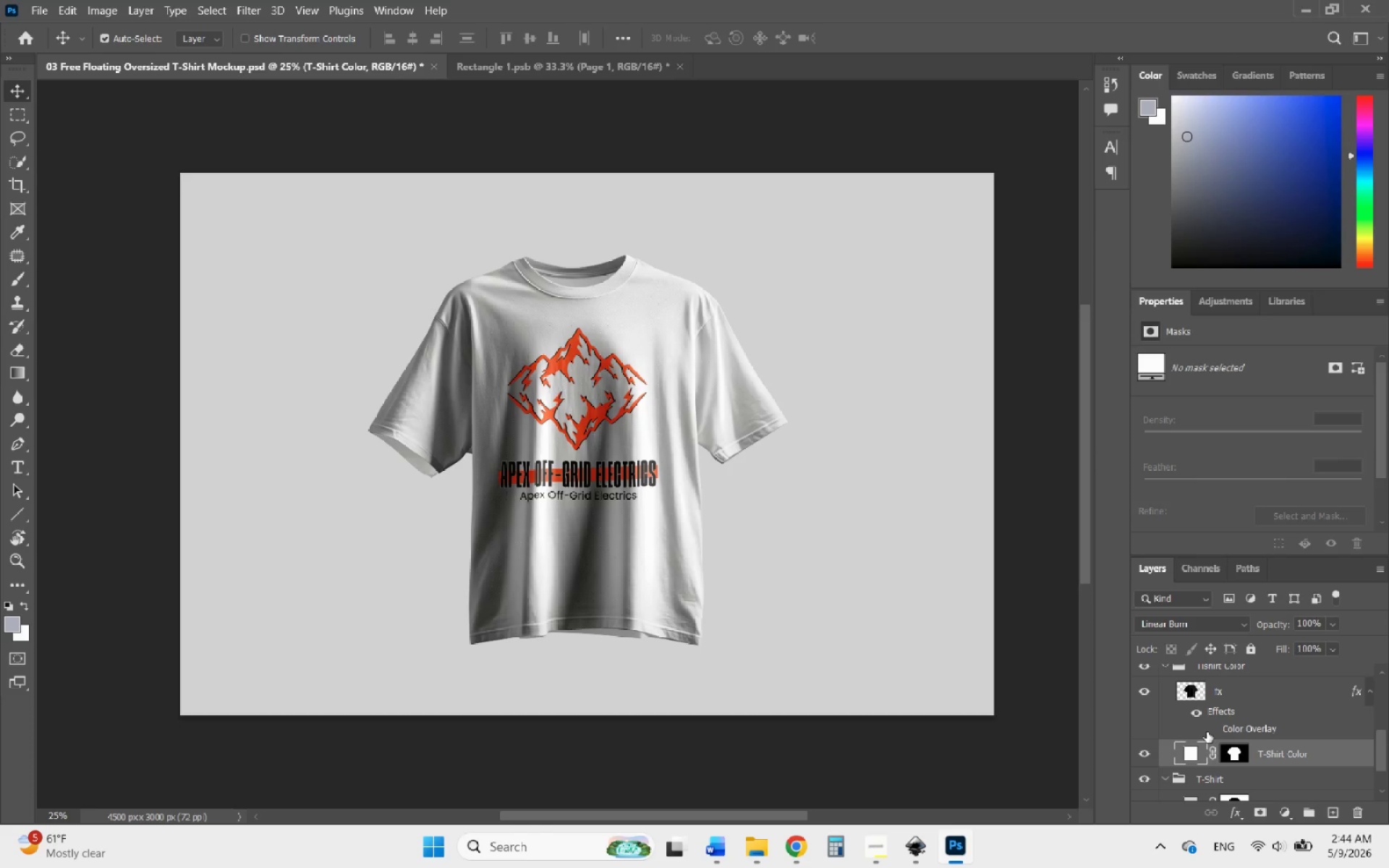 
left_click([1207, 732])
 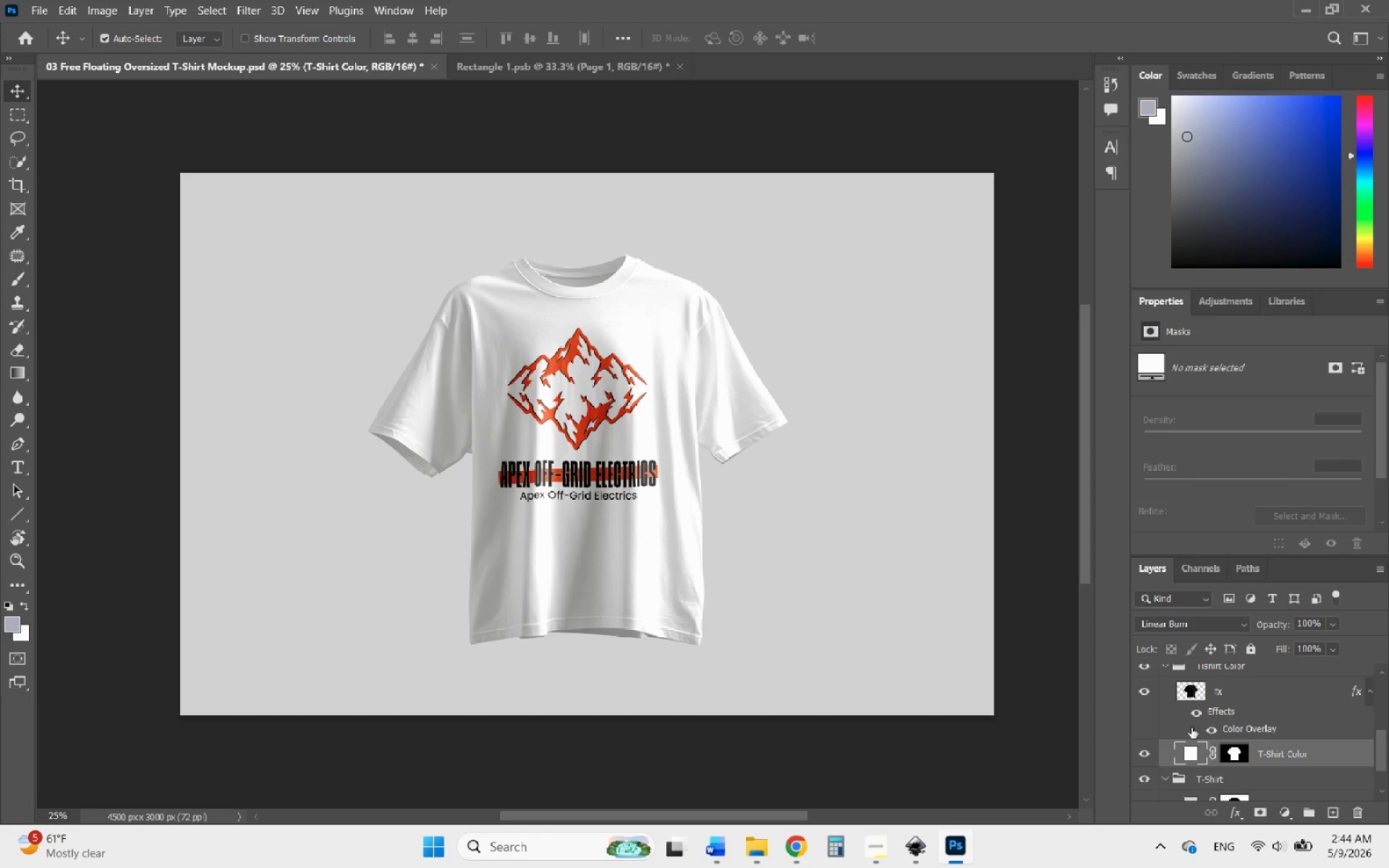 
scroll: coordinate [1171, 719], scroll_direction: up, amount: 2.0
 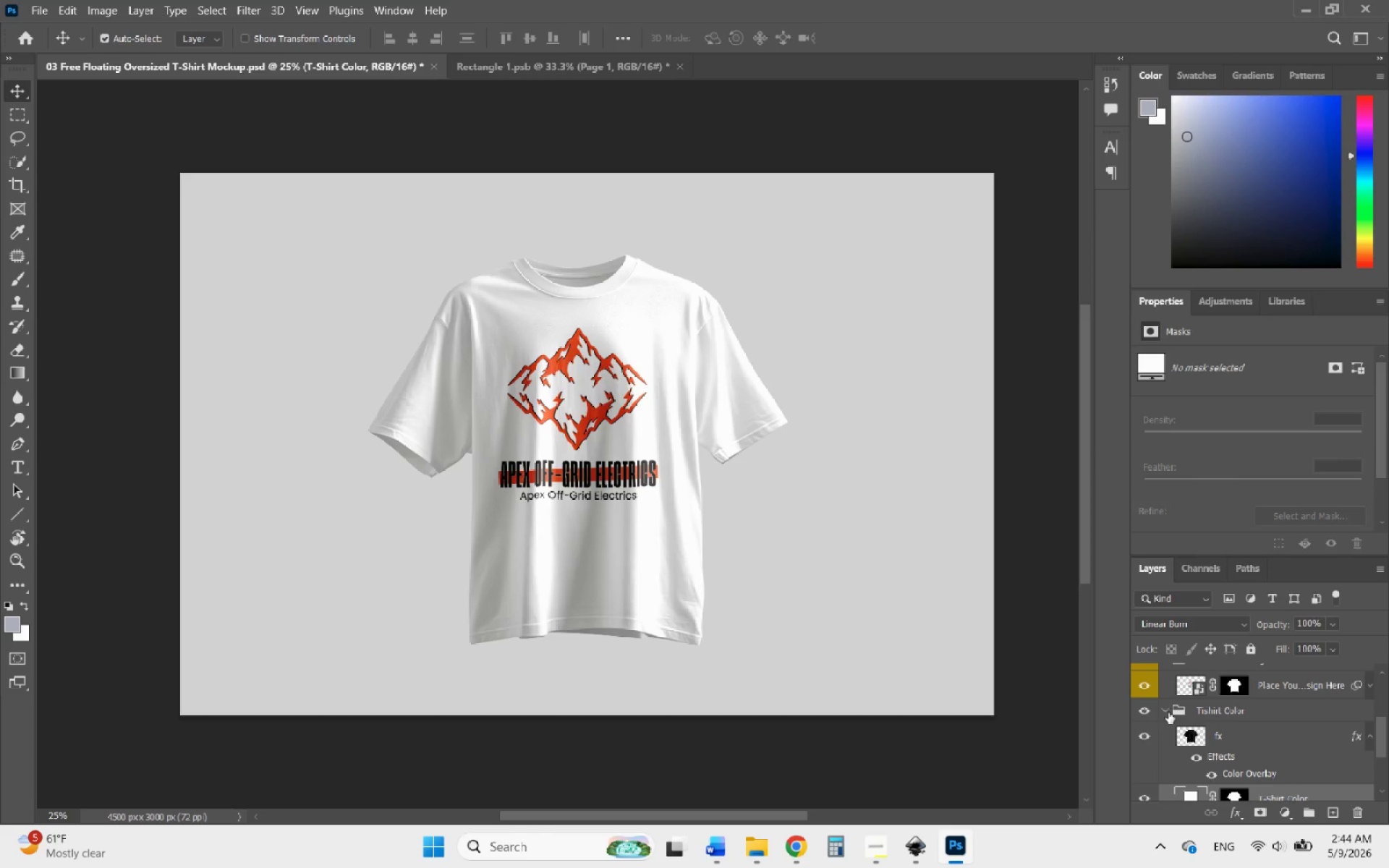 
left_click([1168, 712])
 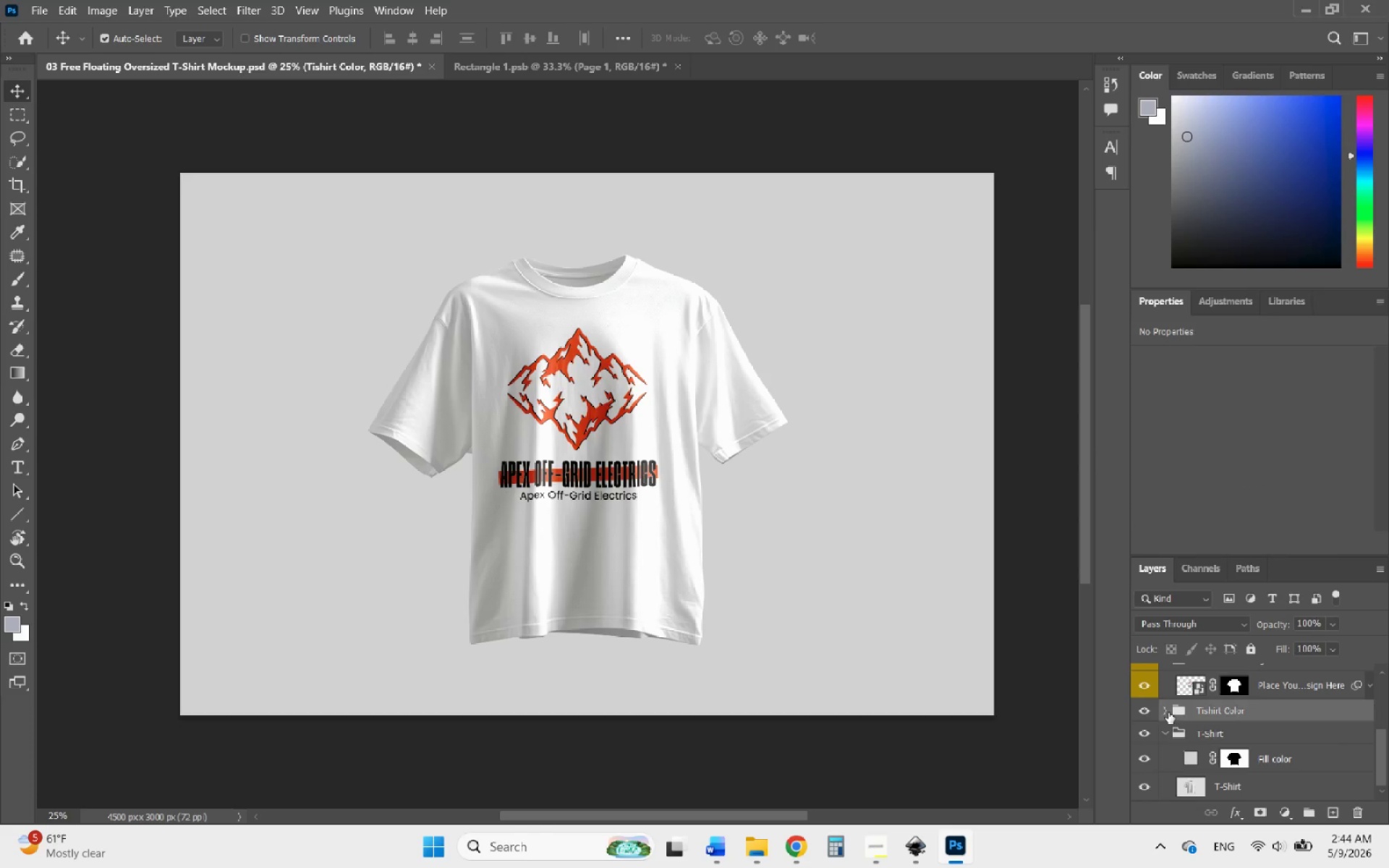 
left_click([1168, 712])
 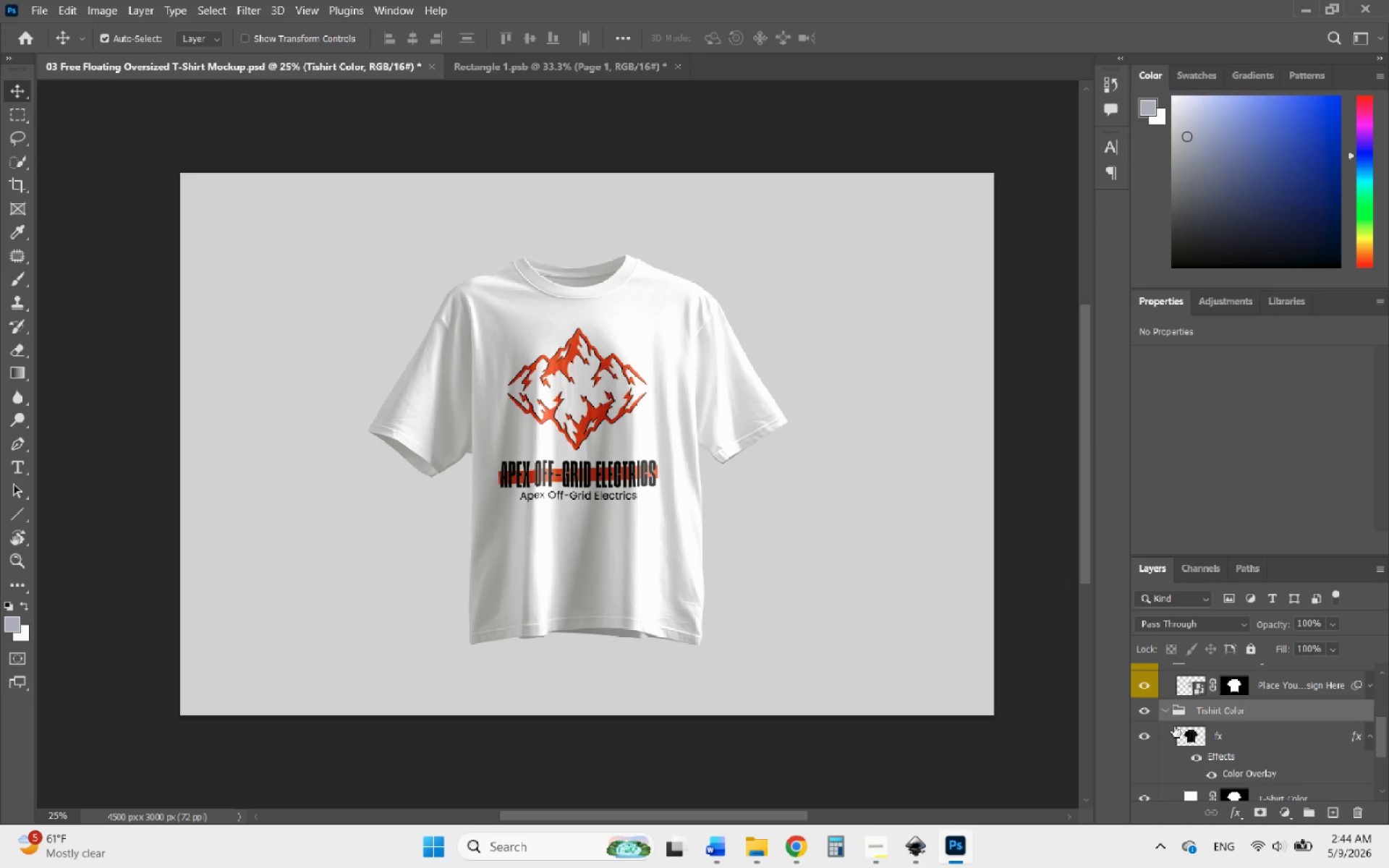 
scroll: coordinate [1183, 755], scroll_direction: down, amount: 2.0
 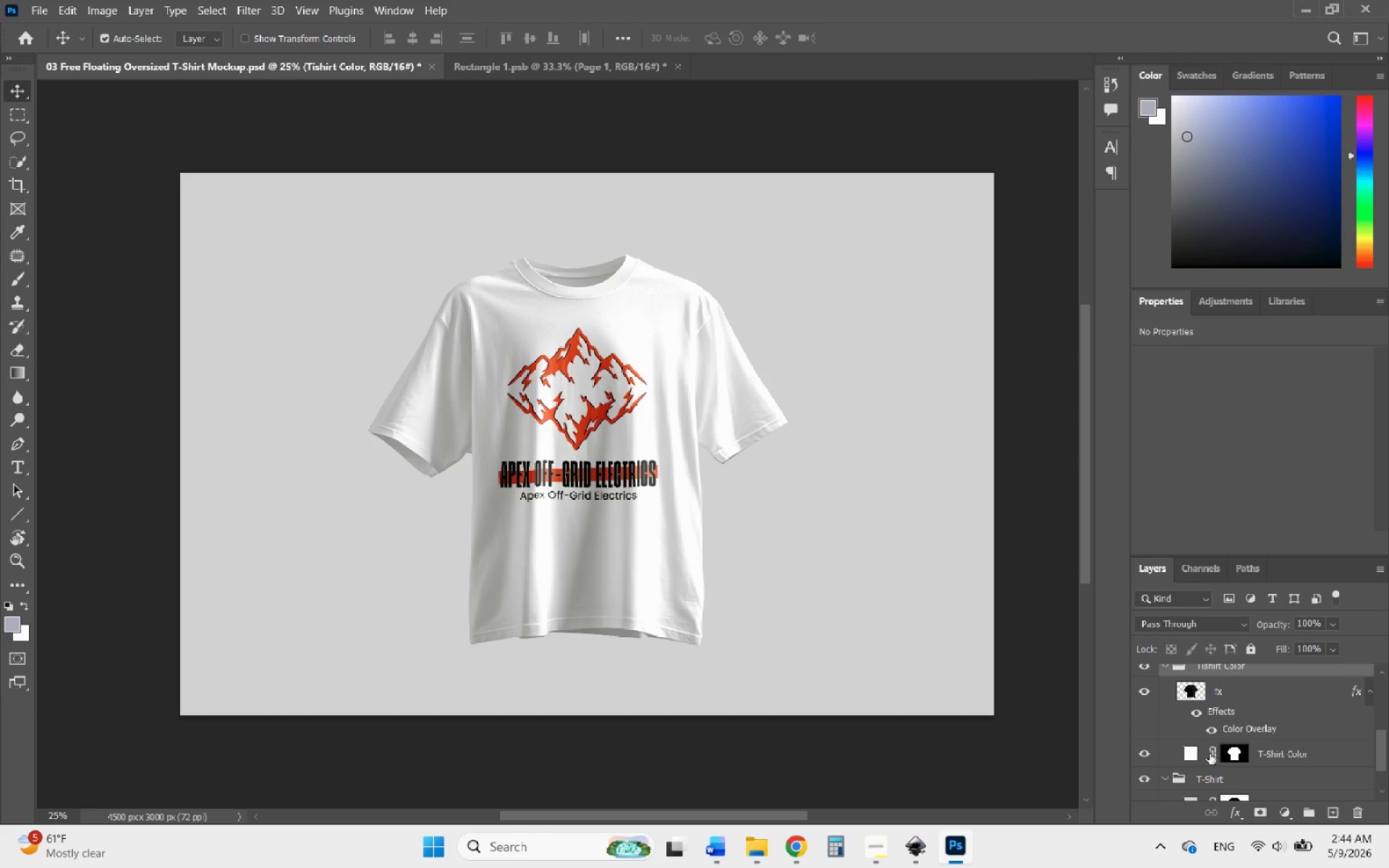 
left_click([1211, 754])
 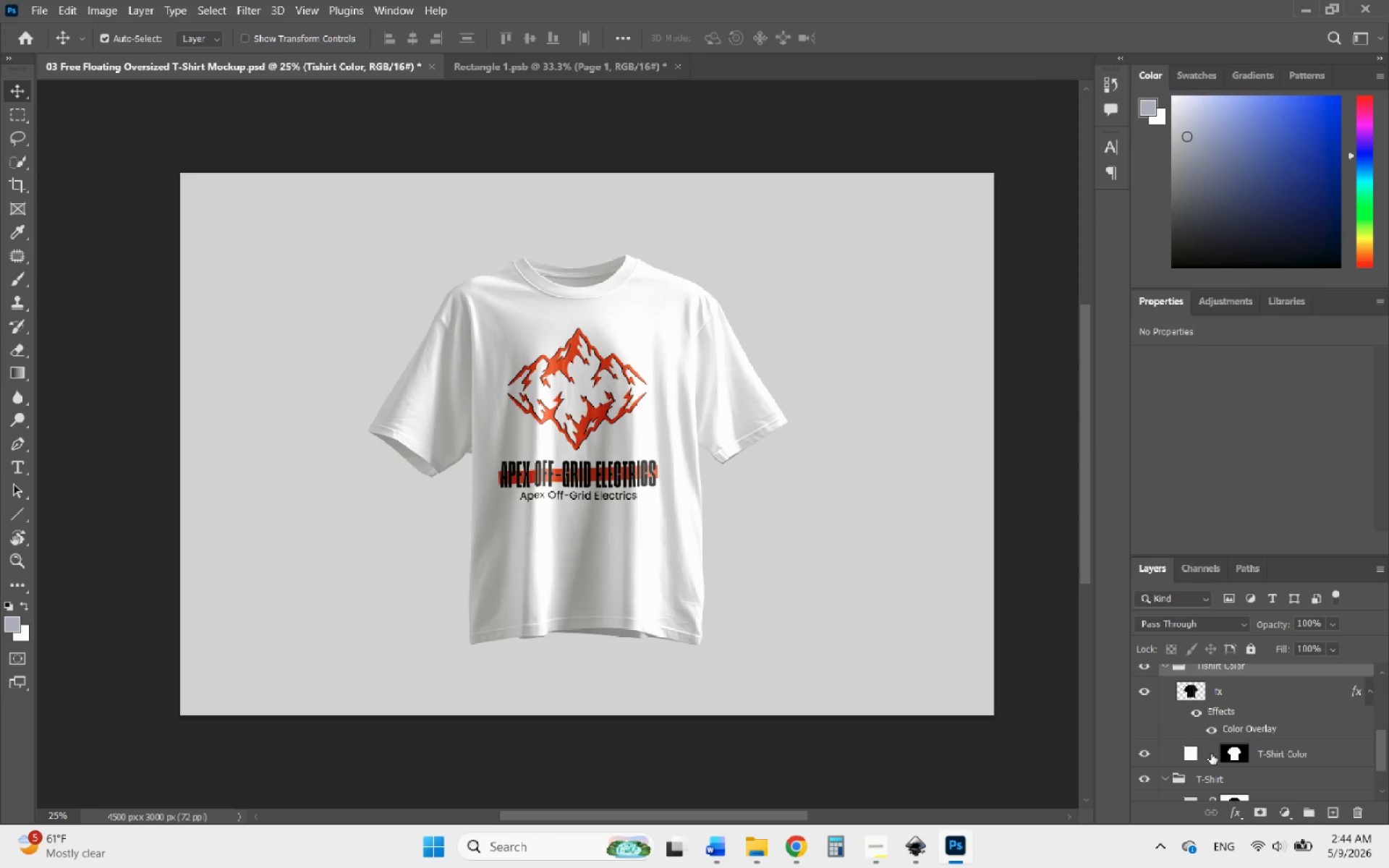 
left_click([1211, 754])
 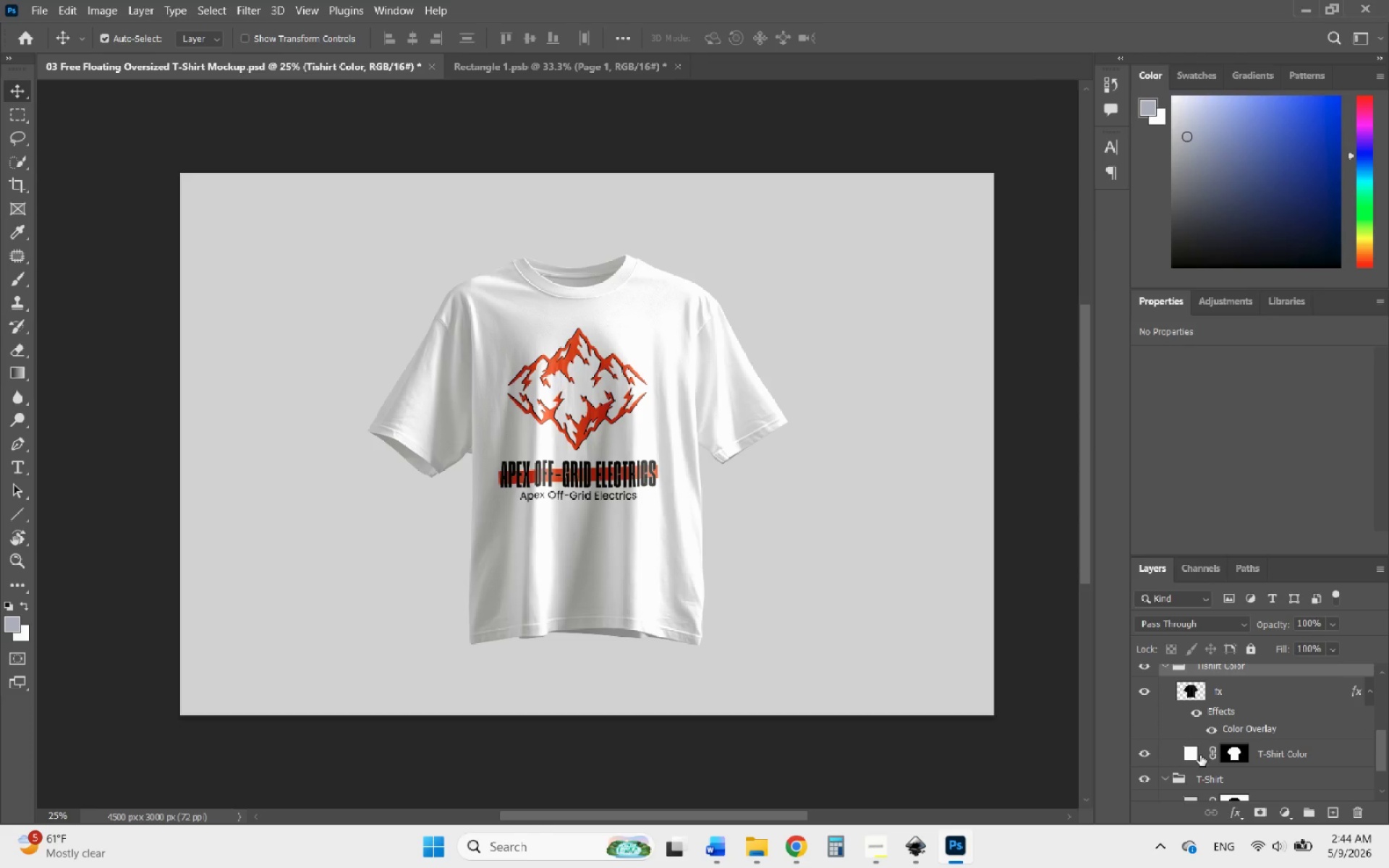 
left_click([1200, 755])
 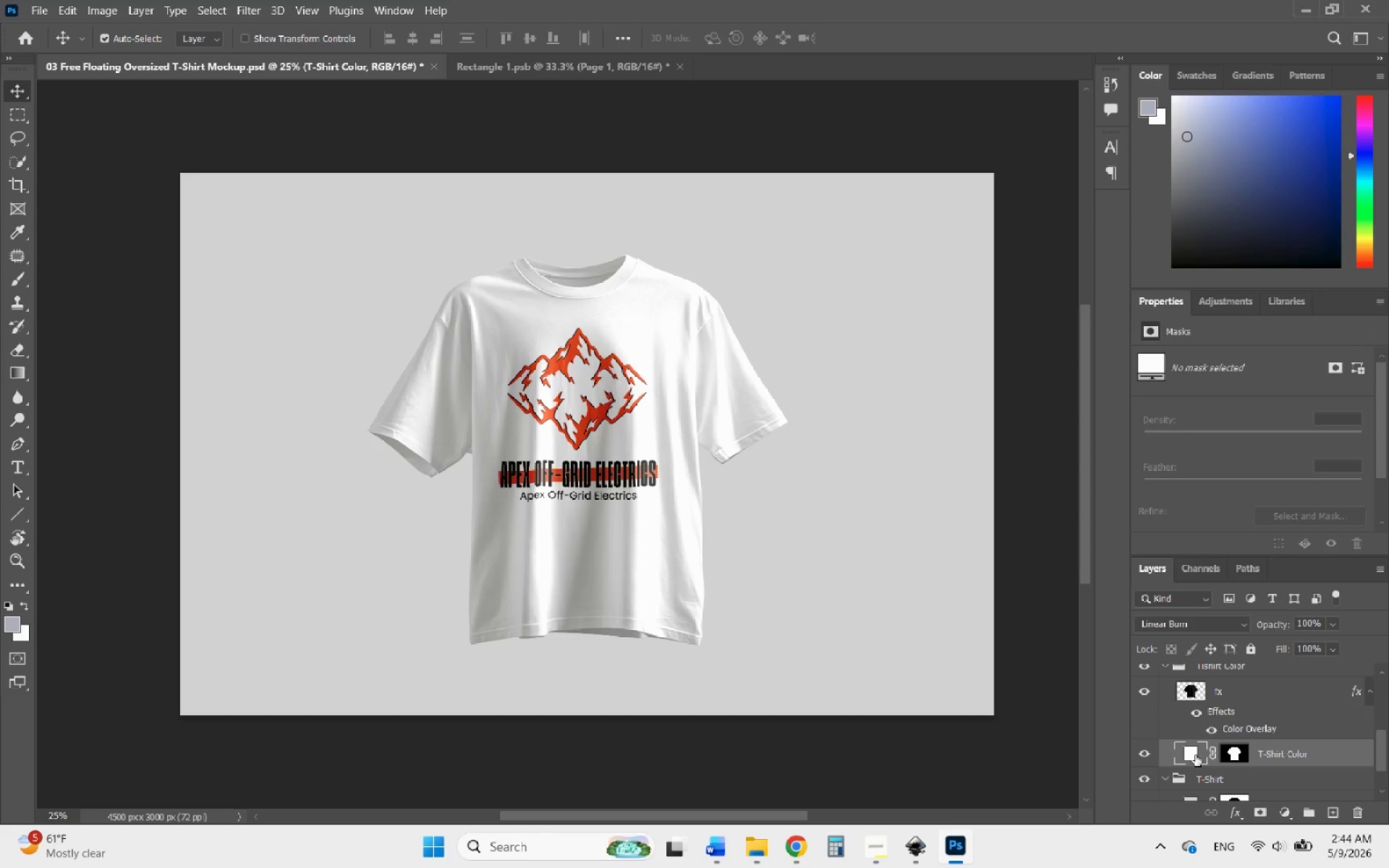 
double_click([1195, 755])
 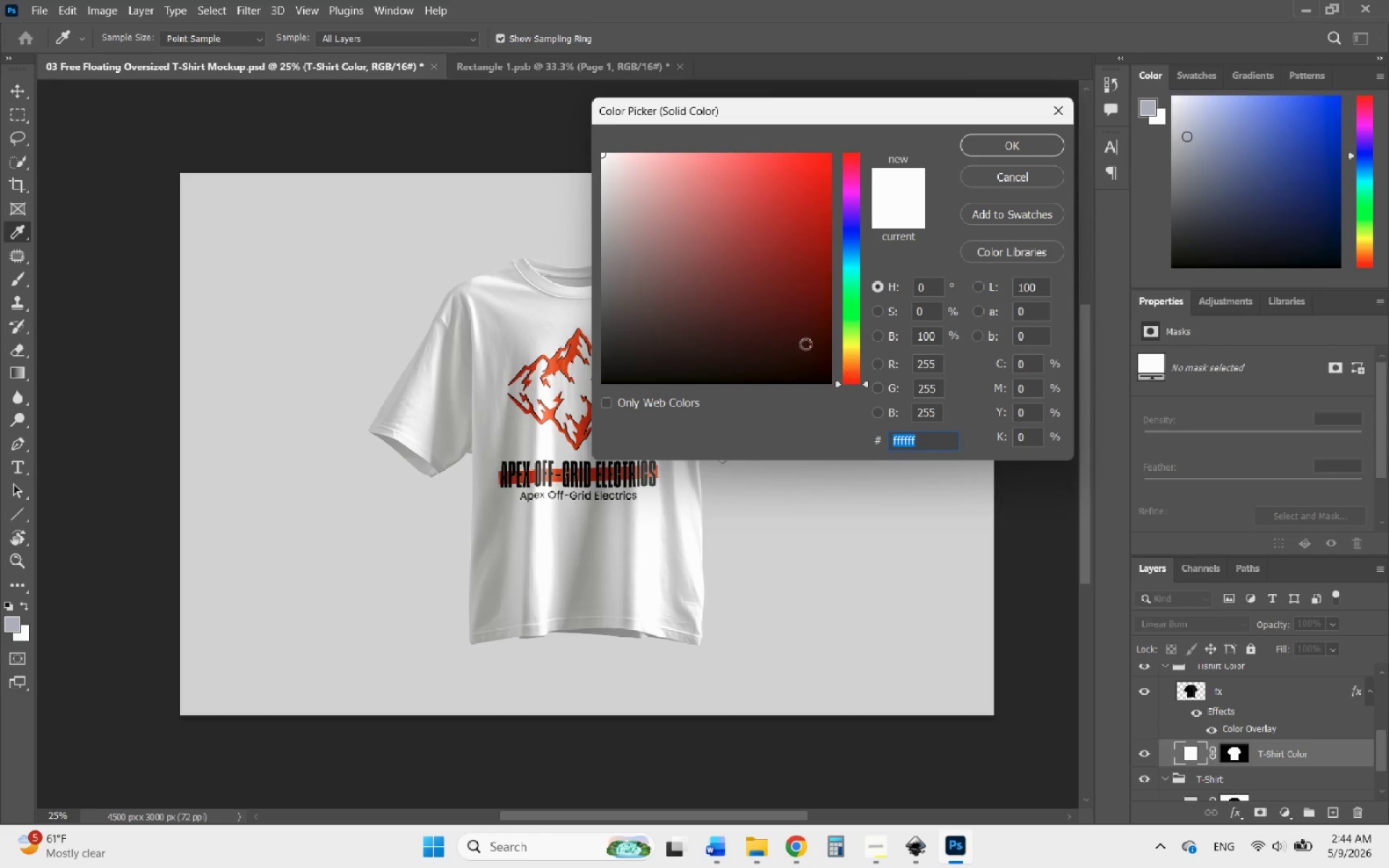 
left_click_drag(start_coordinate=[804, 343], to_coordinate=[818, 258])
 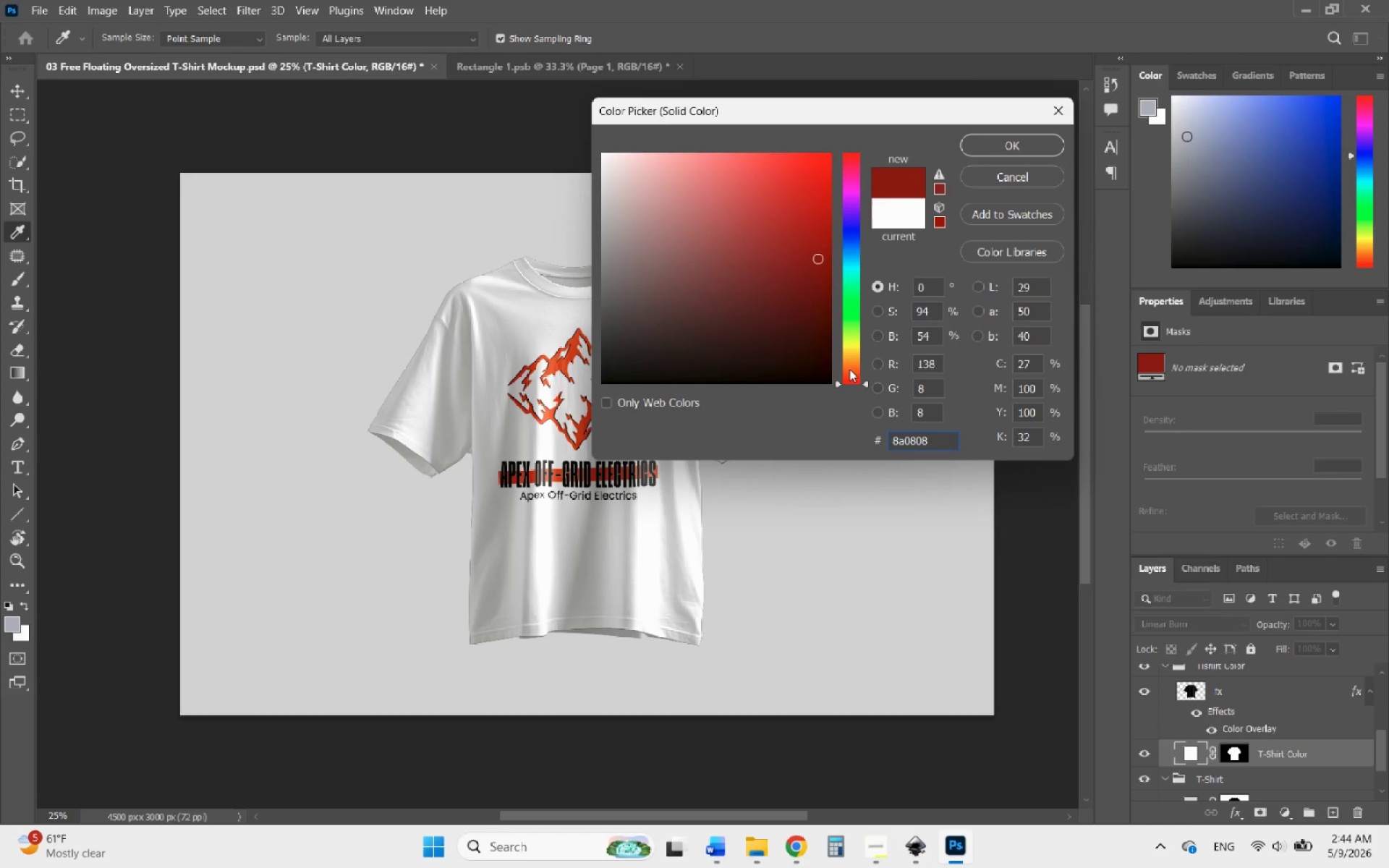 
left_click_drag(start_coordinate=[849, 369], to_coordinate=[856, 257])
 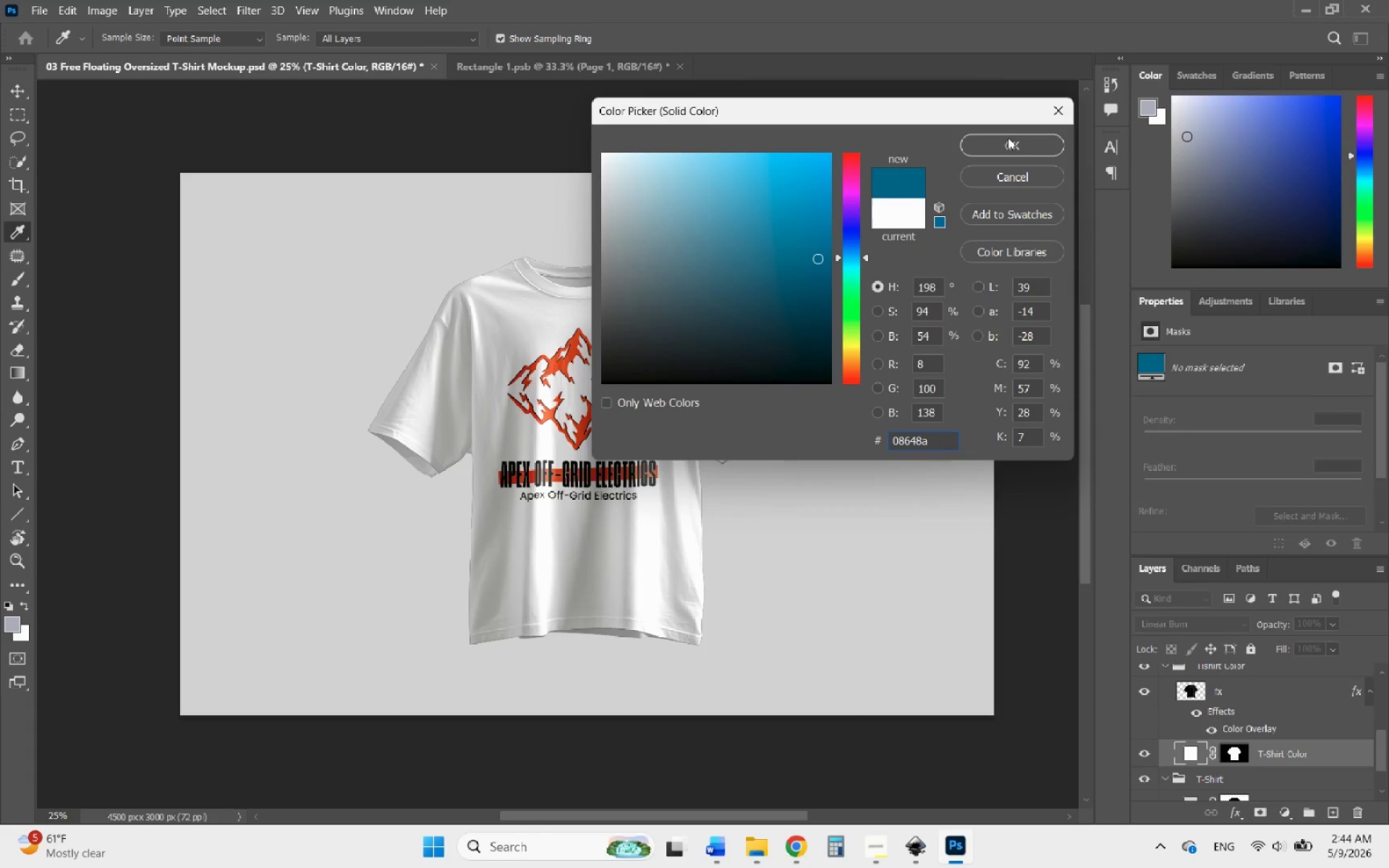 
left_click([1008, 137])
 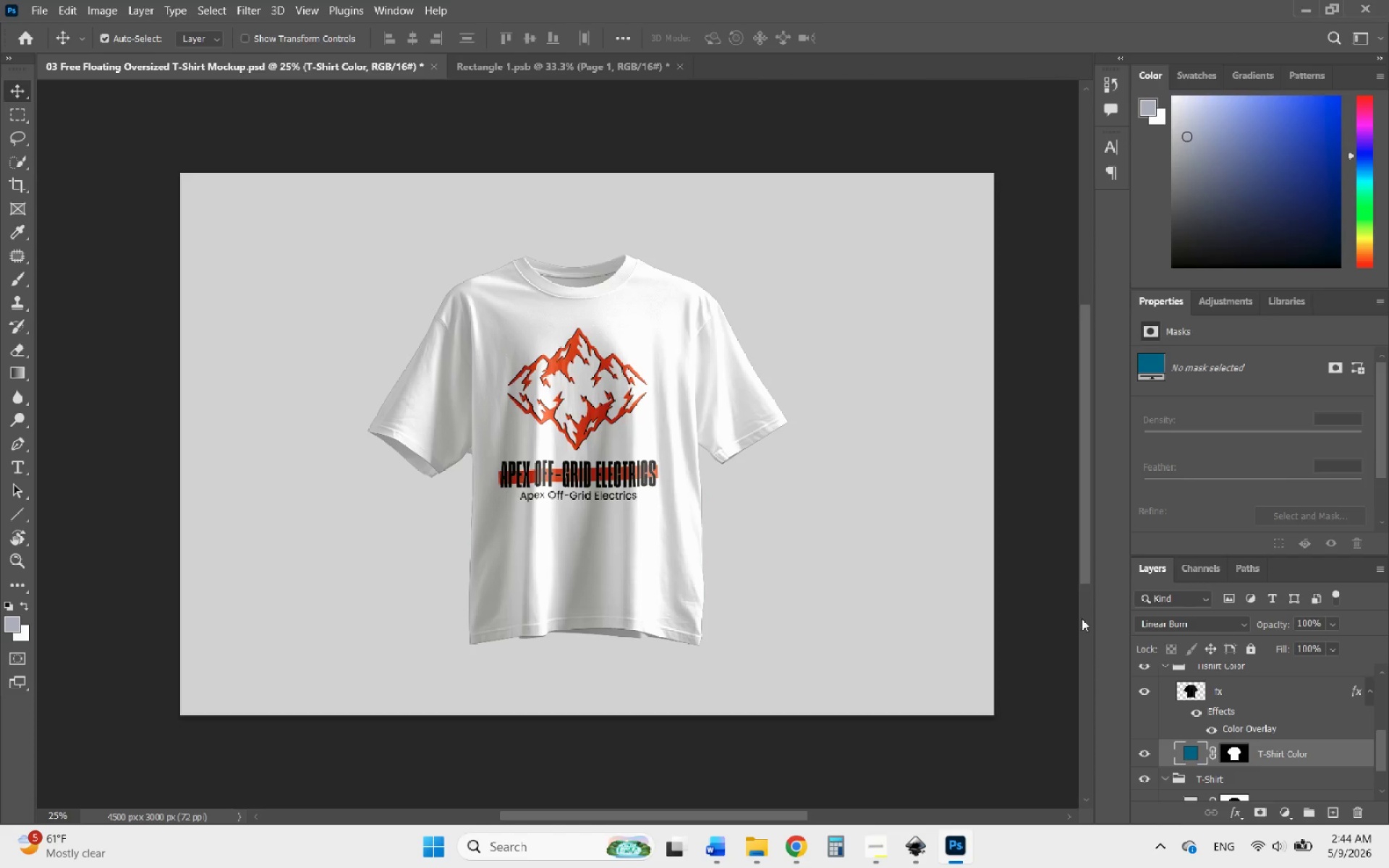 
left_click([1202, 713])
 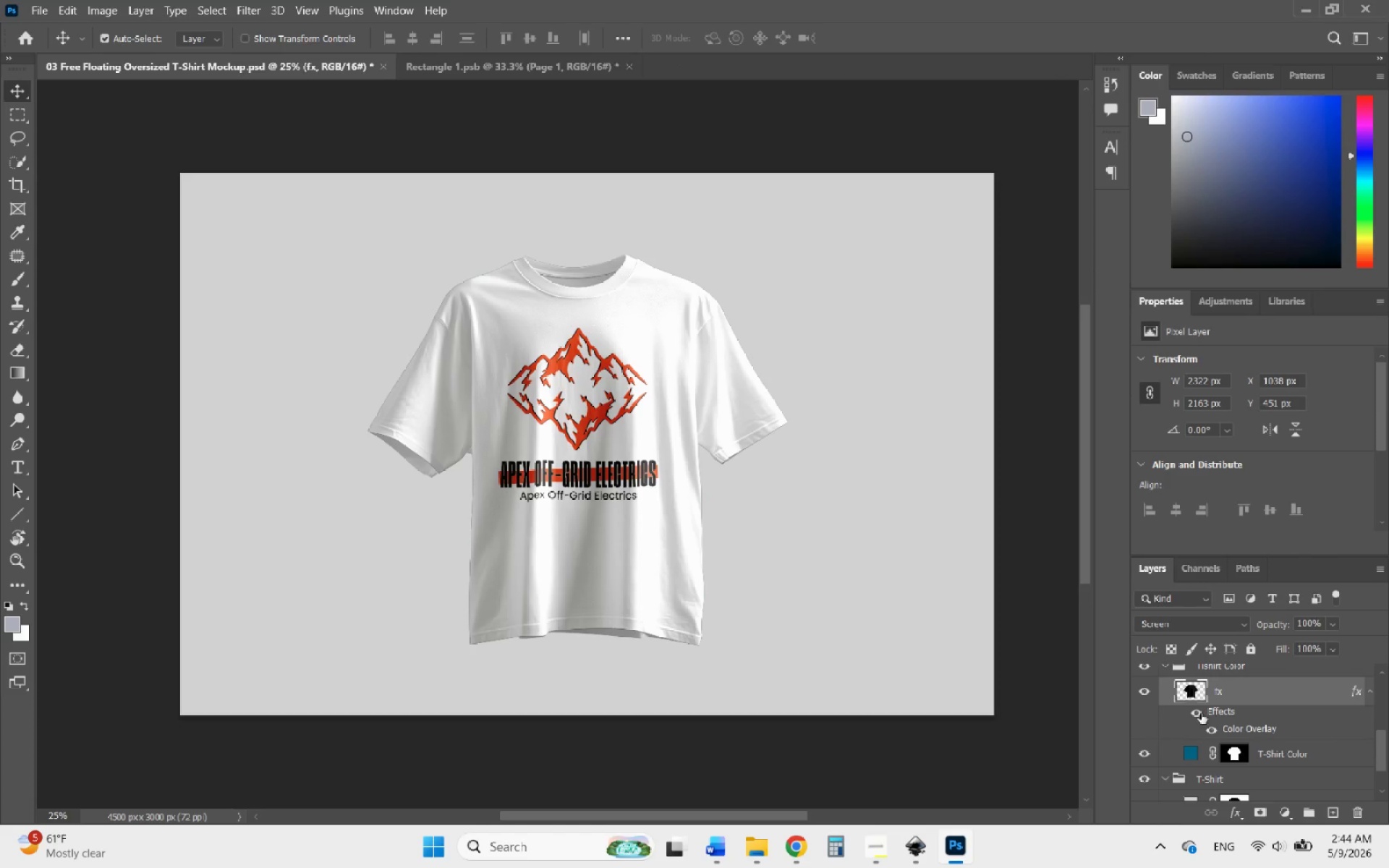 
left_click([1201, 713])
 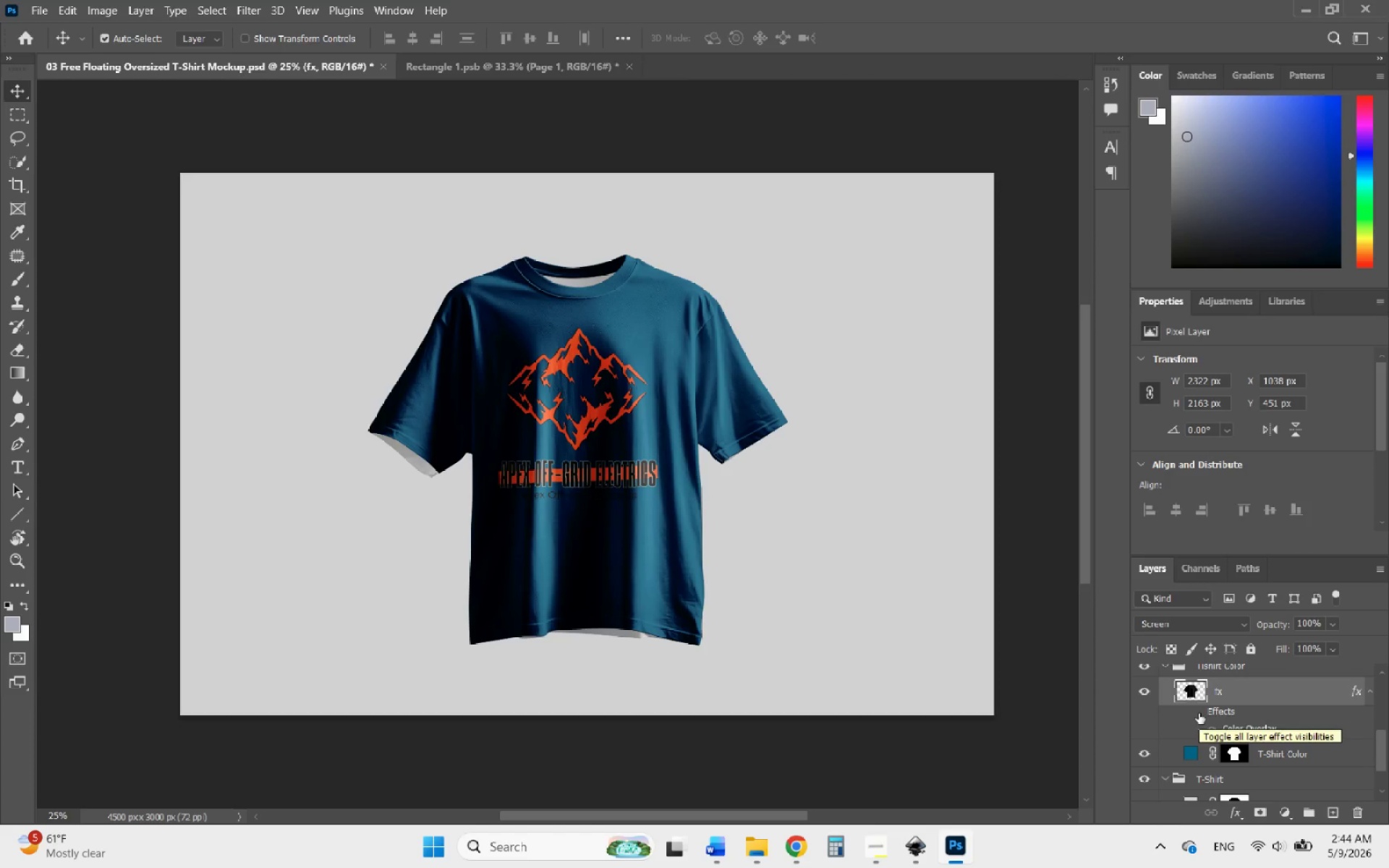 
left_click([1199, 713])
 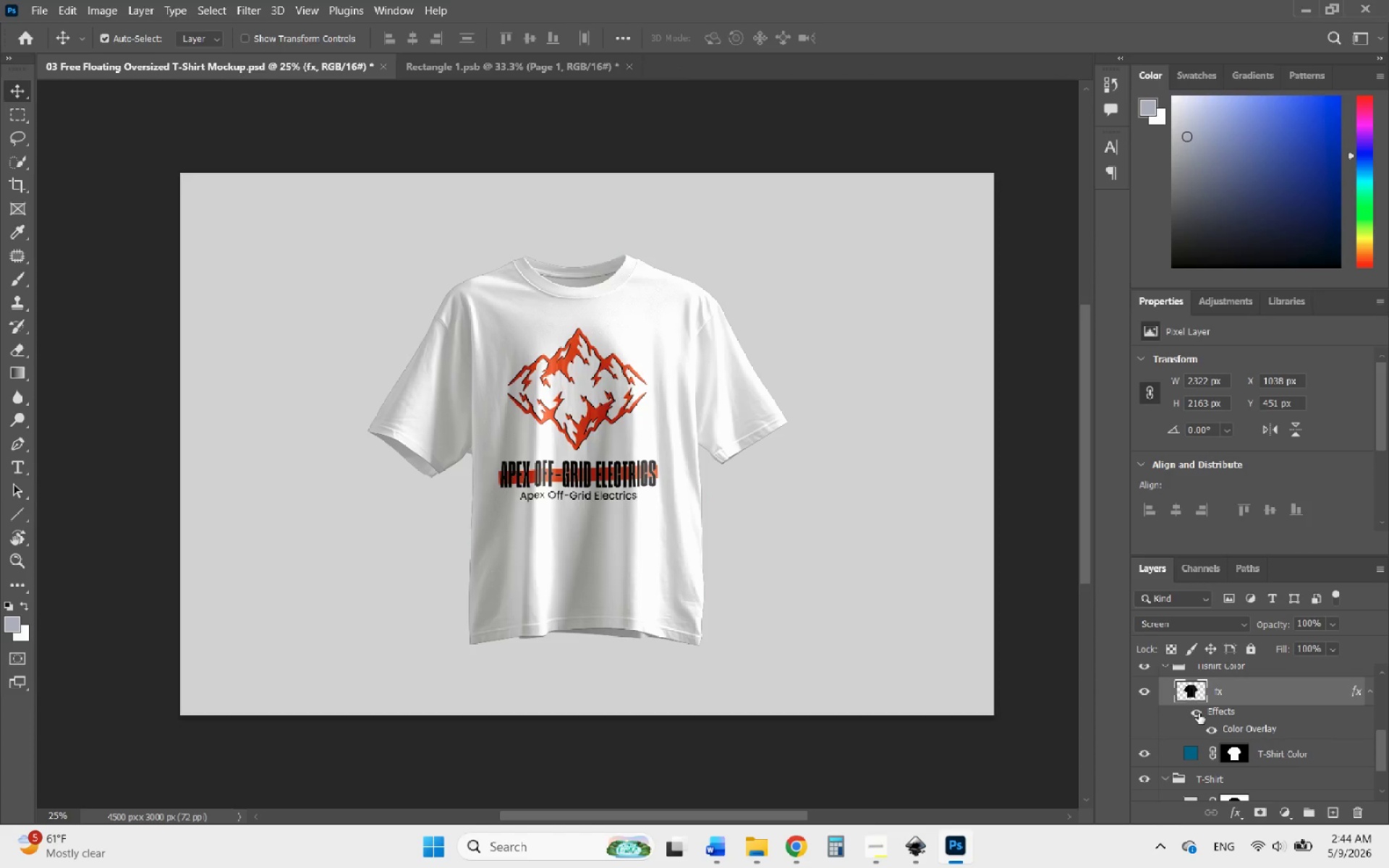 
left_click([1199, 713])
 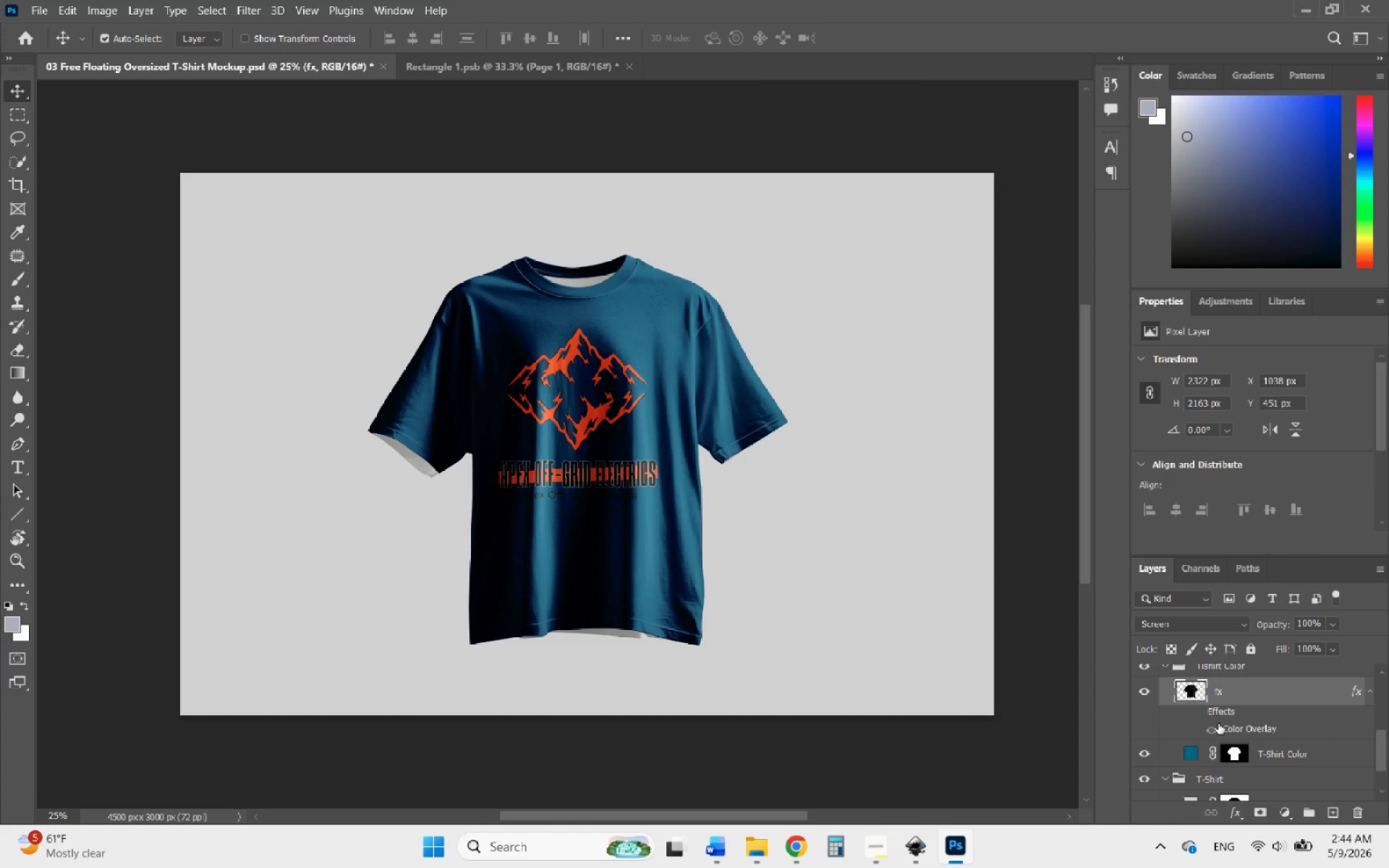 
left_click([1193, 715])
 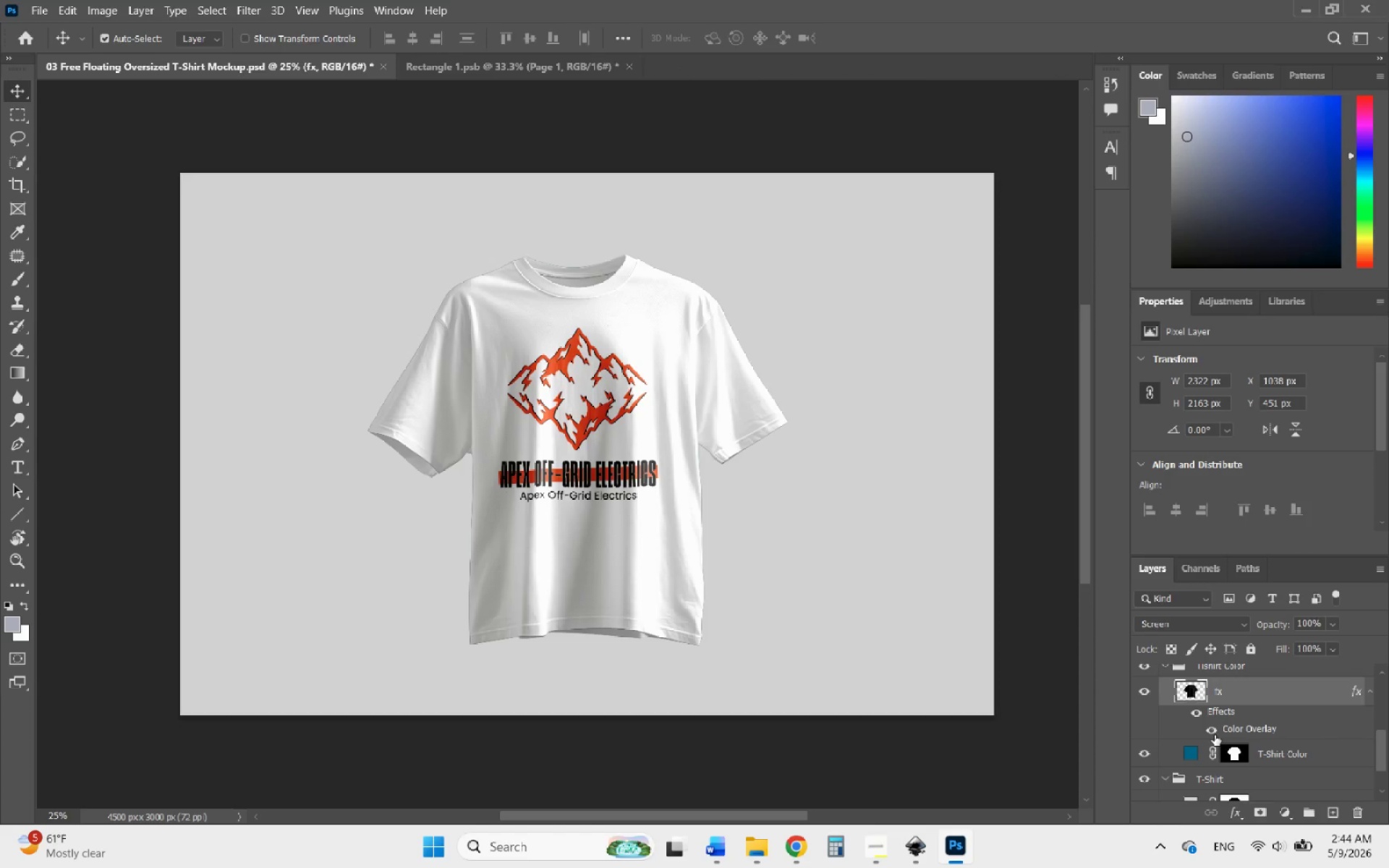 
left_click([1215, 735])
 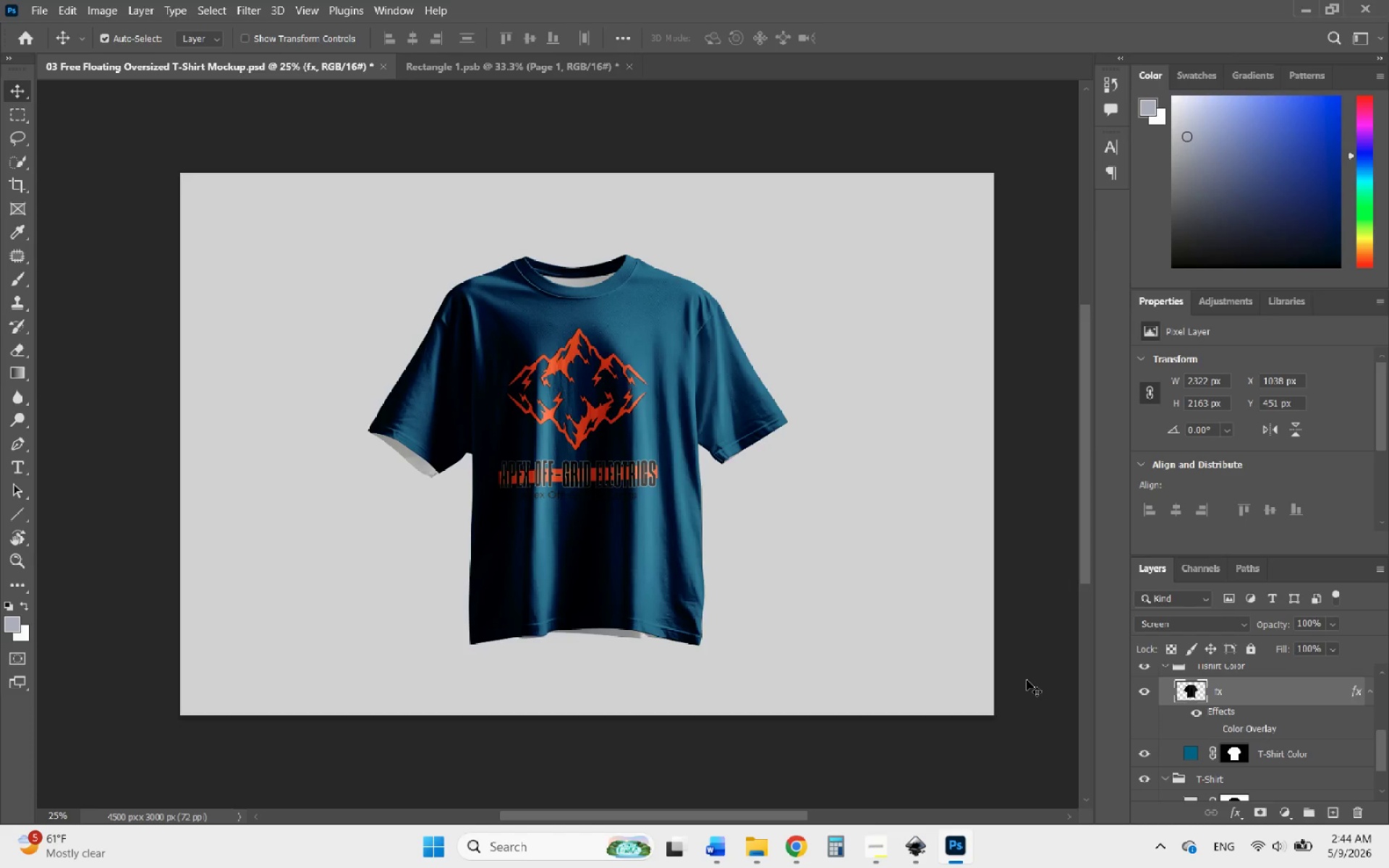 
left_click([1197, 752])
 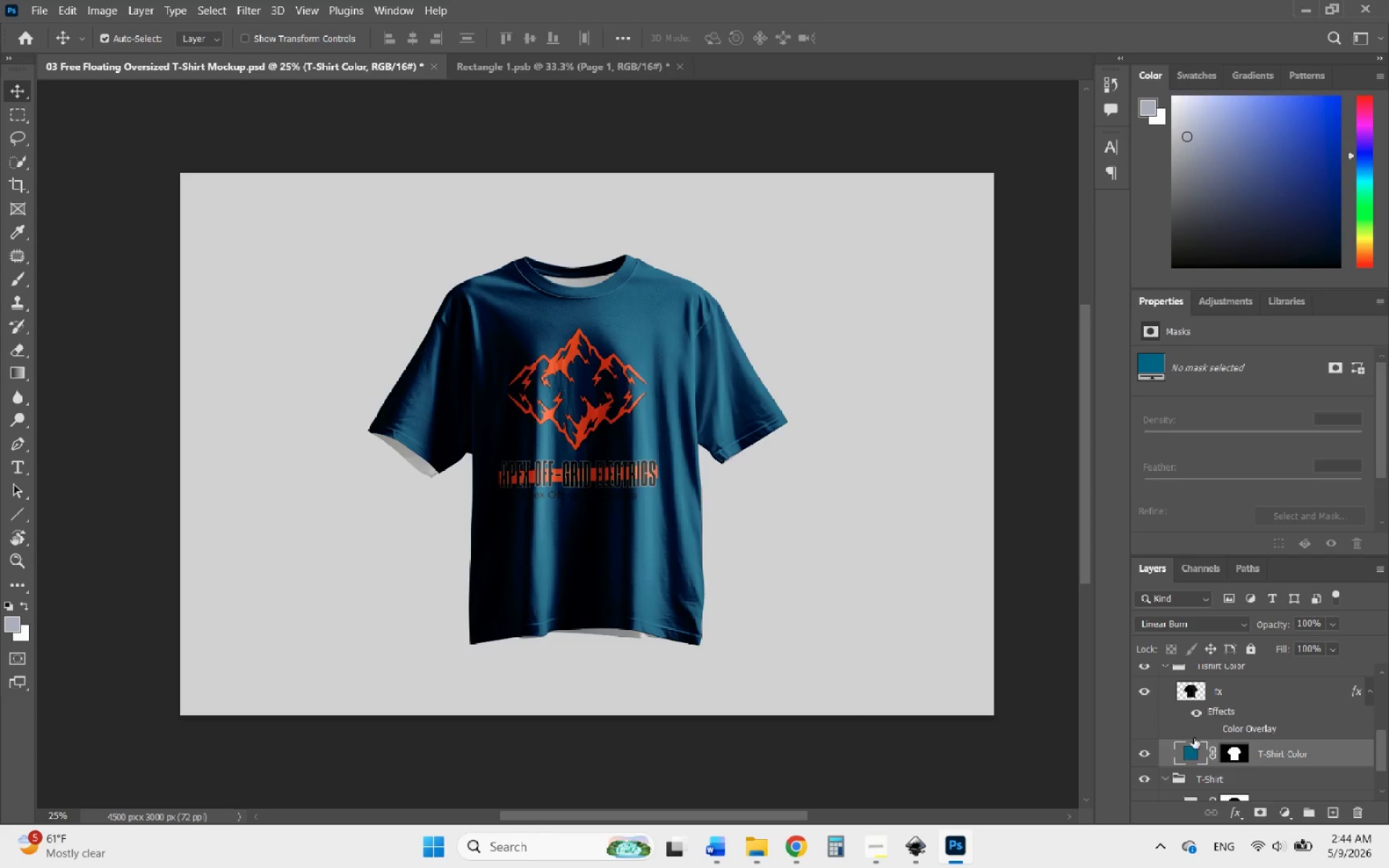 
left_click([1194, 757])
 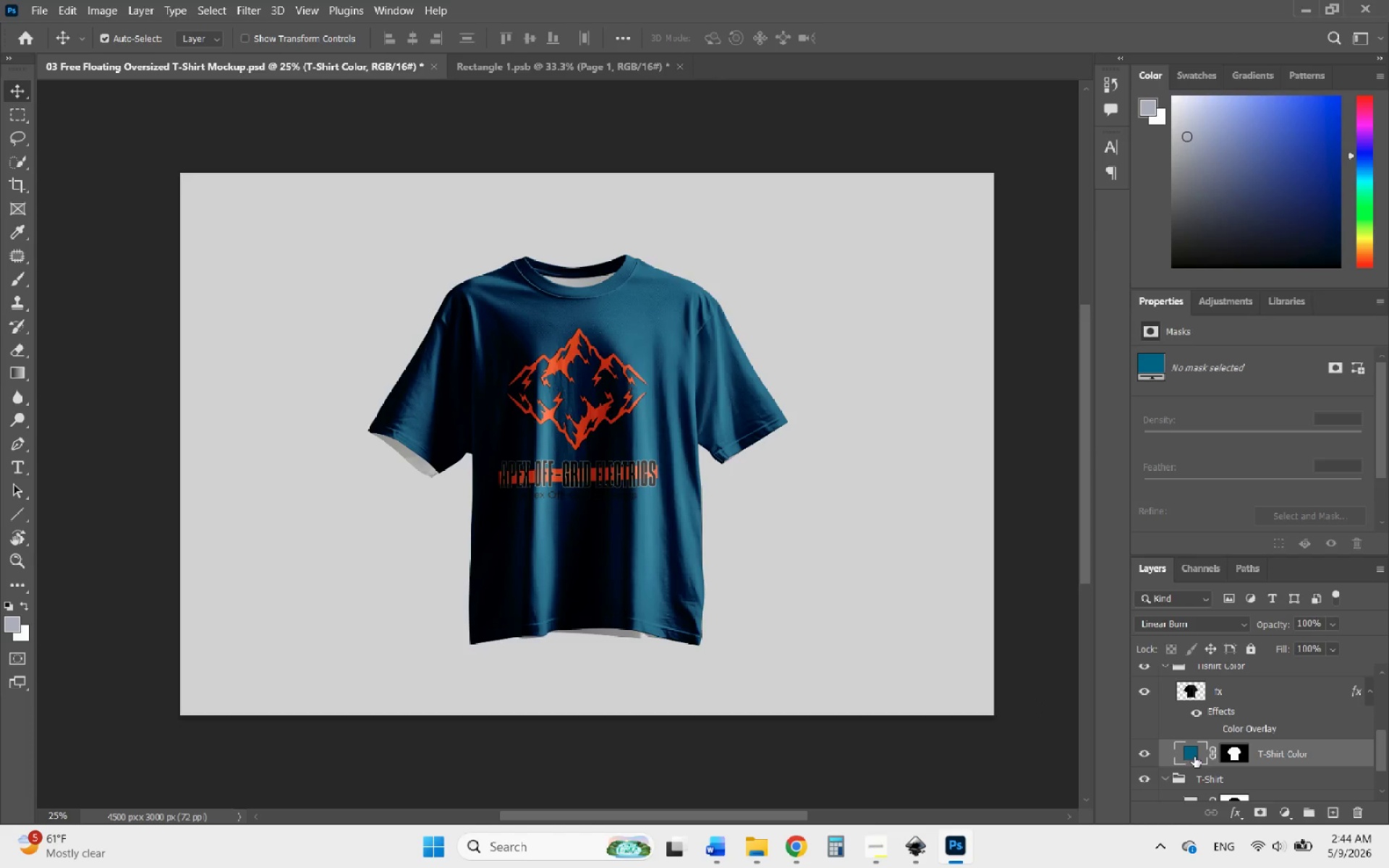 
left_click_drag(start_coordinate=[1194, 757], to_coordinate=[595, 377])
 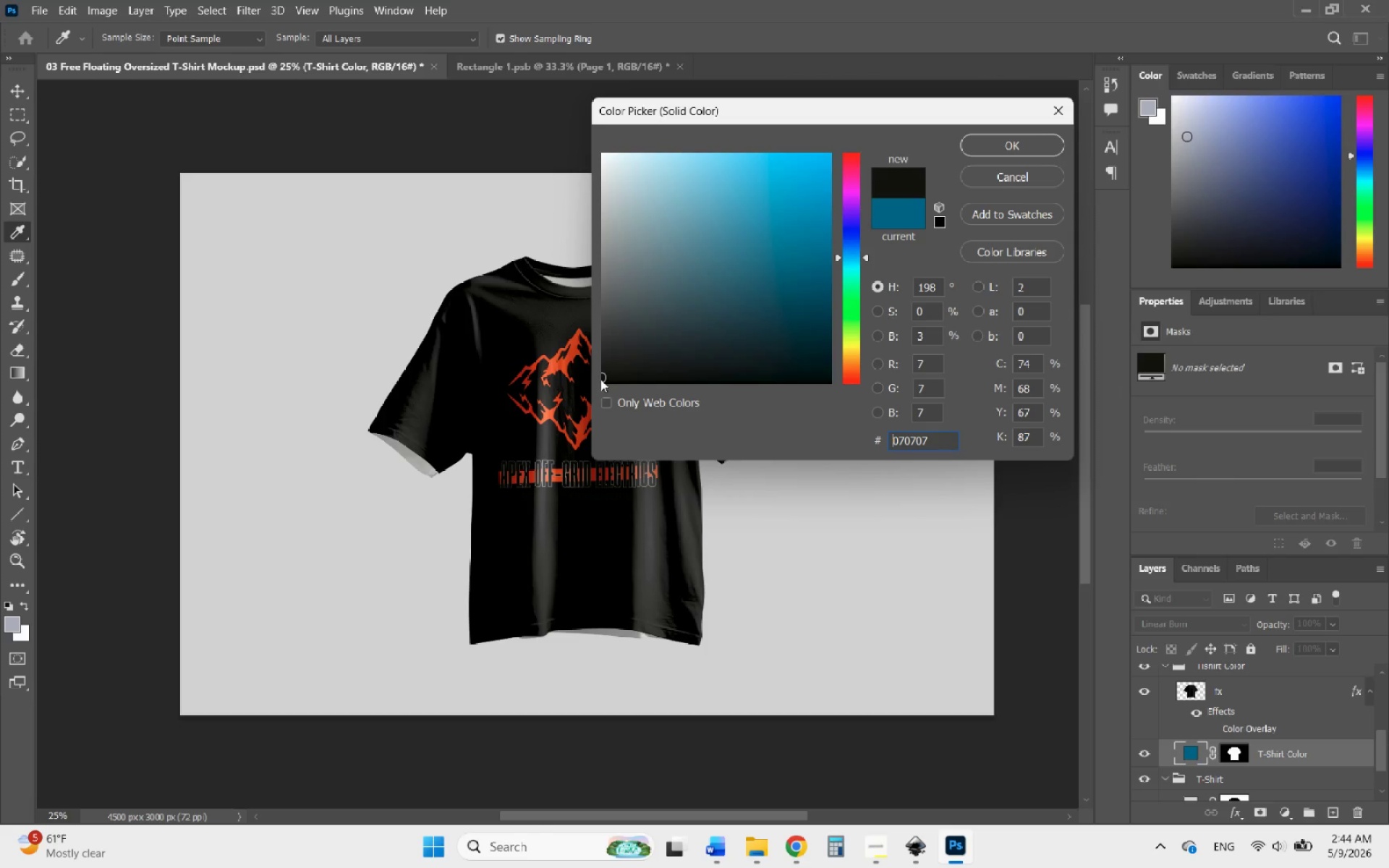 
wait(7.8)
 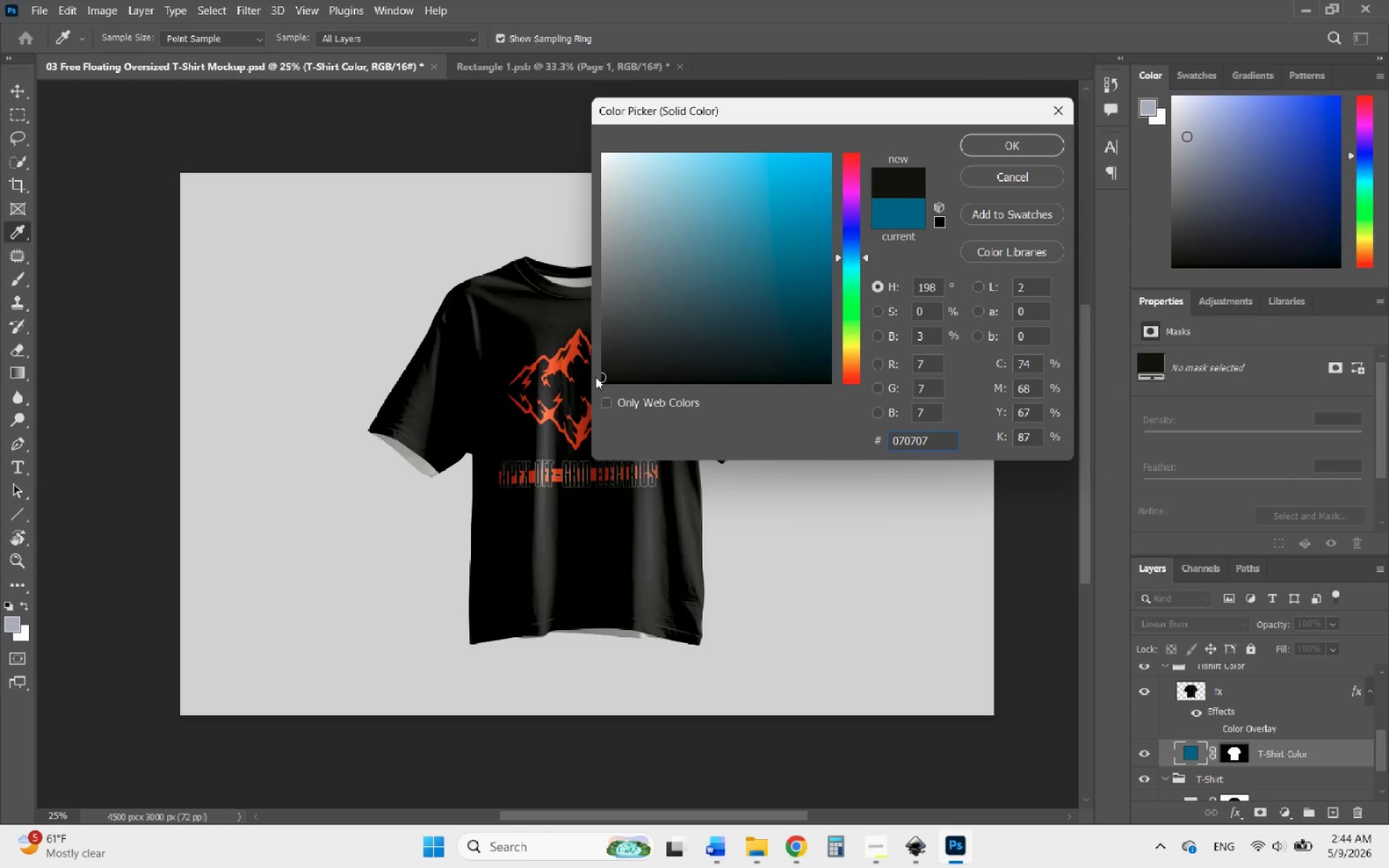 
left_click([1005, 154])
 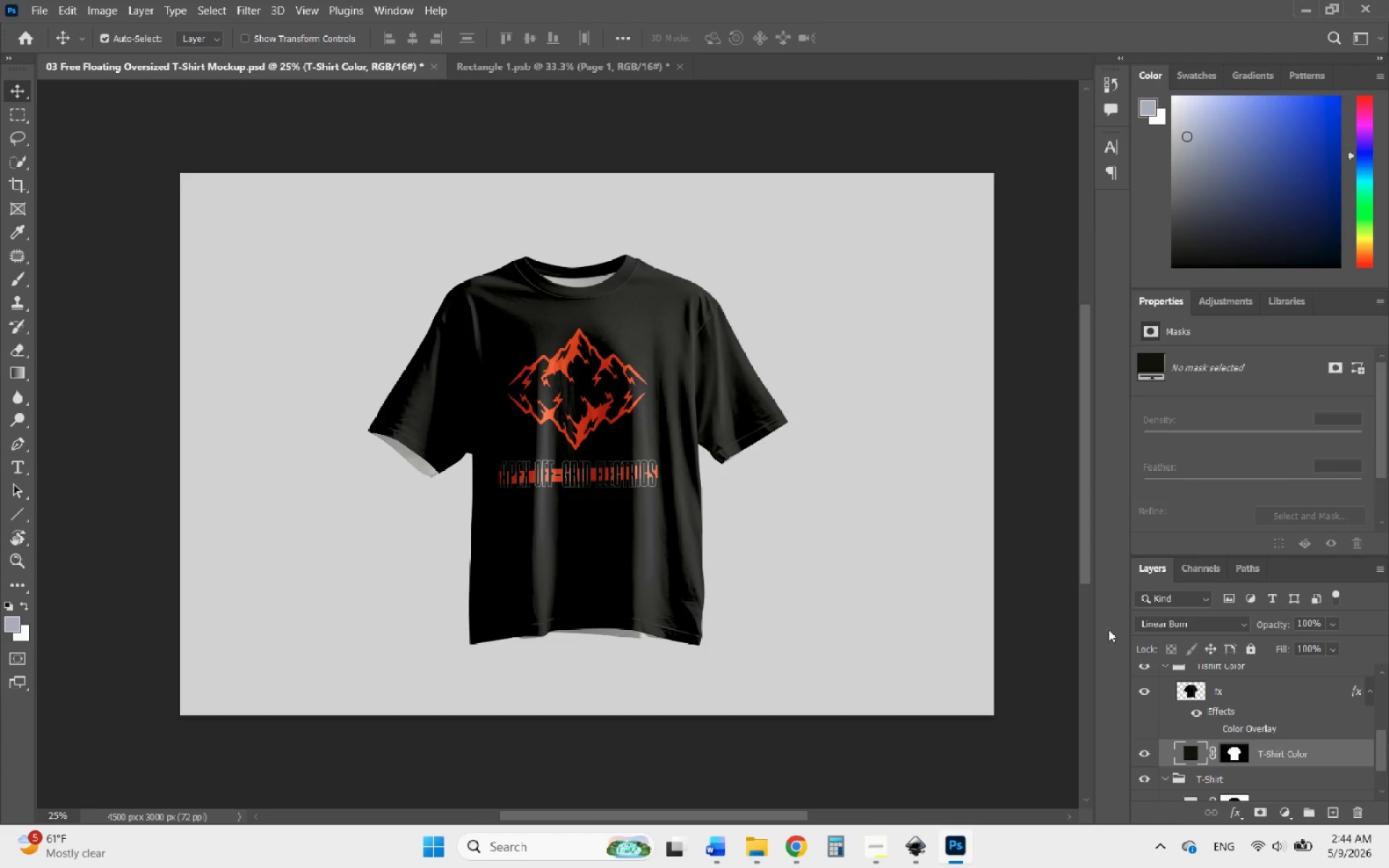 
scroll: coordinate [1239, 728], scroll_direction: down, amount: 6.0
 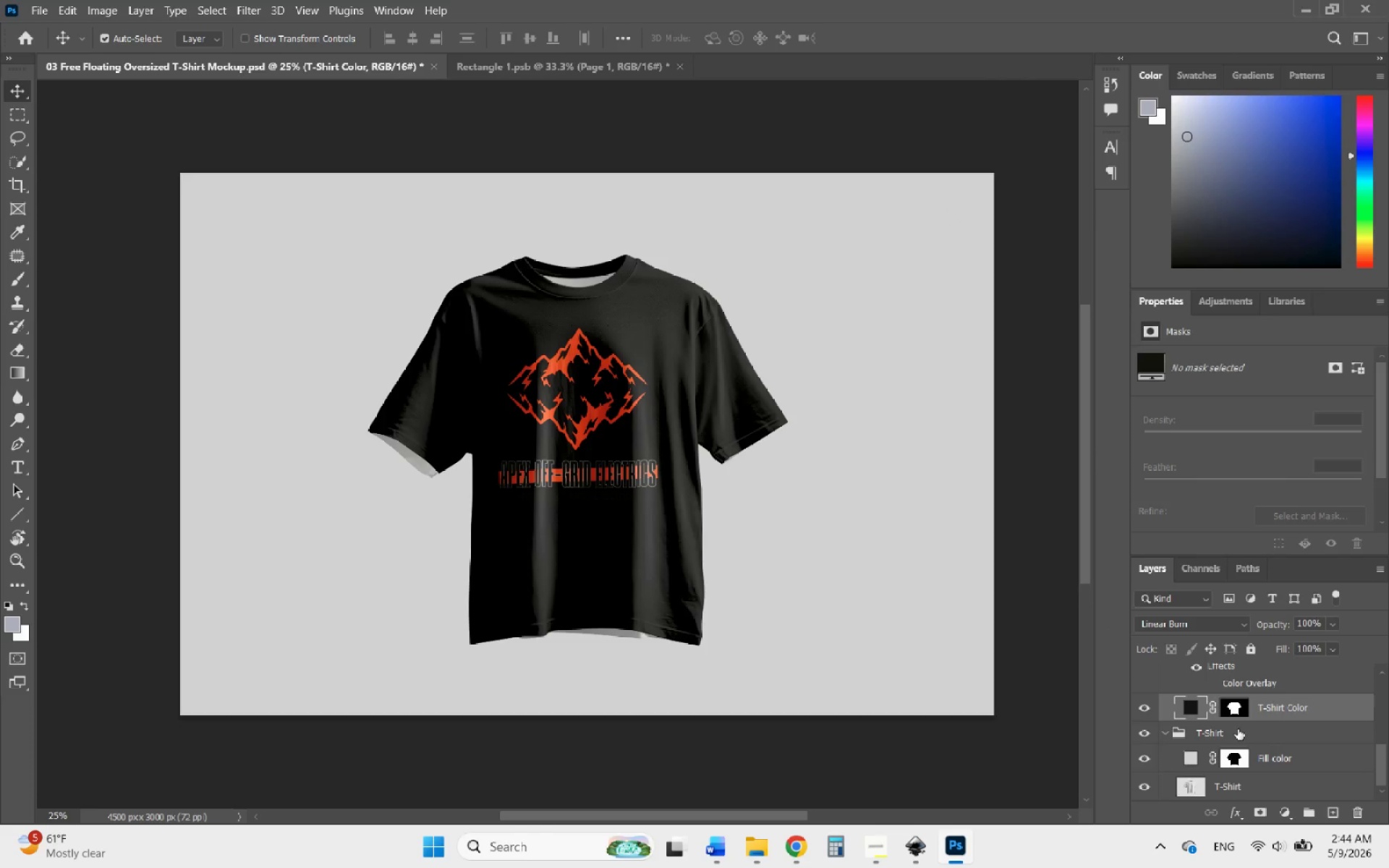 
scroll: coordinate [1228, 728], scroll_direction: up, amount: 8.0
 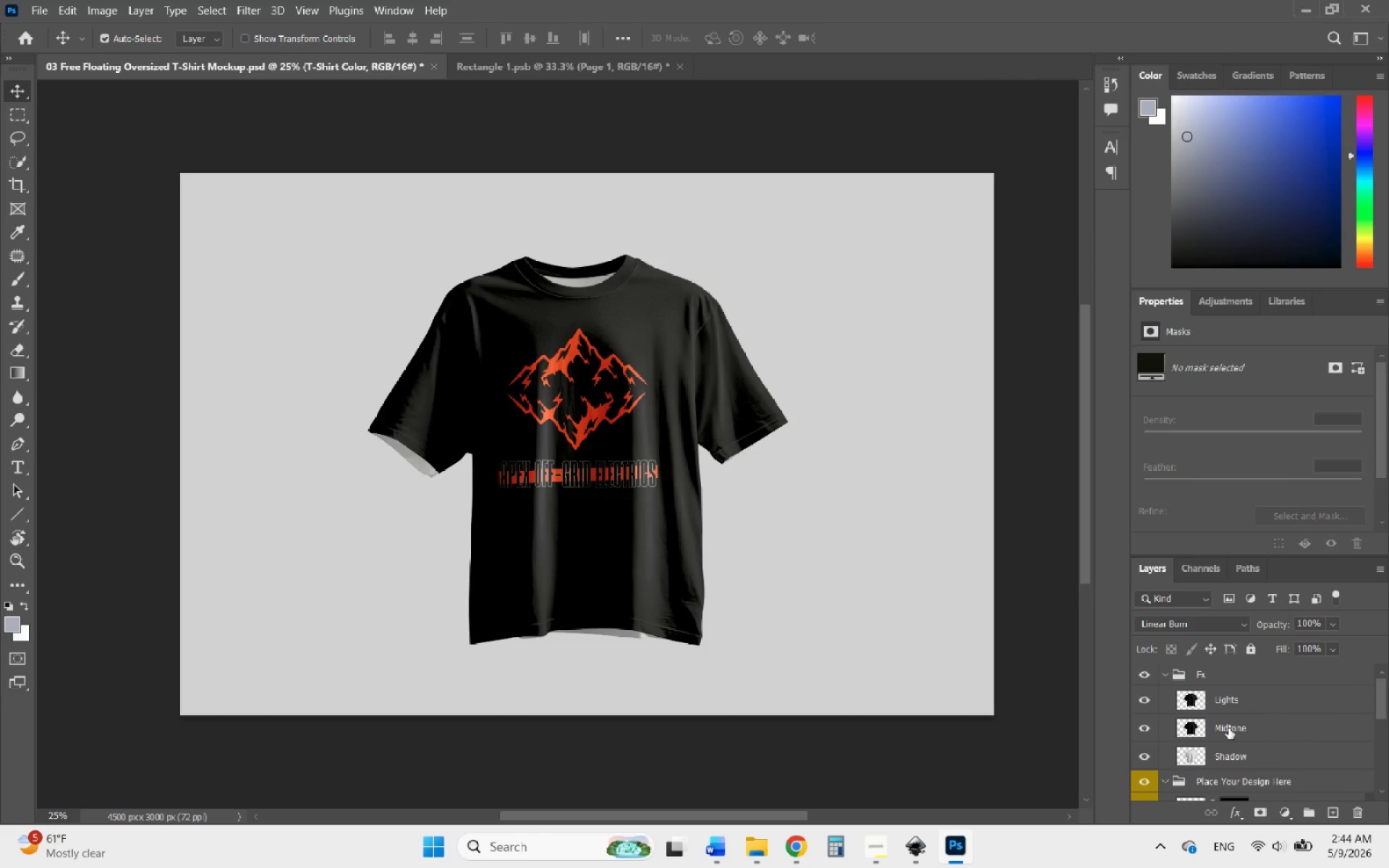 
scroll: coordinate [1228, 728], scroll_direction: none, amount: 0.0
 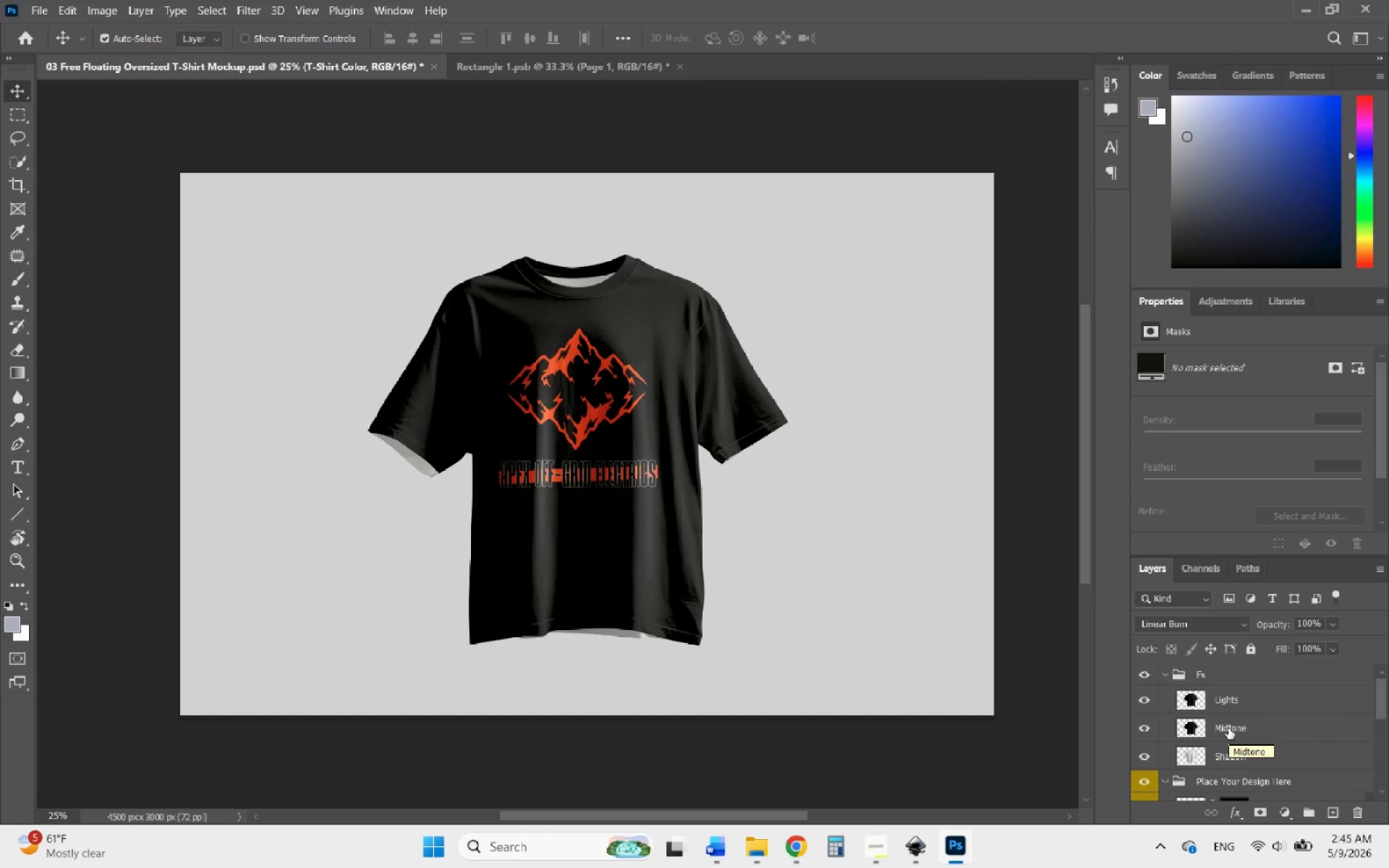 
wait(5.15)
 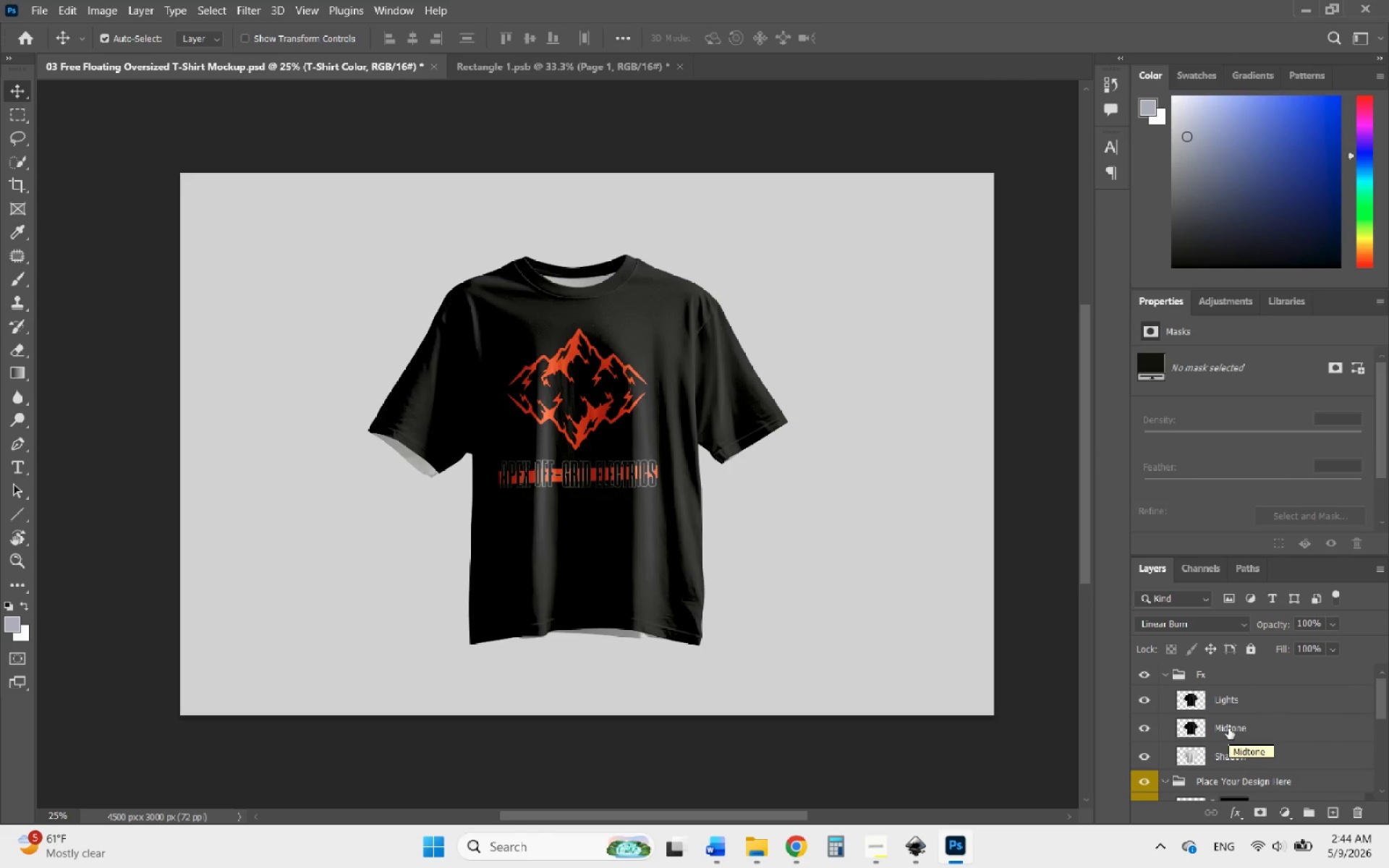 
scroll: coordinate [1218, 744], scroll_direction: down, amount: 8.0
 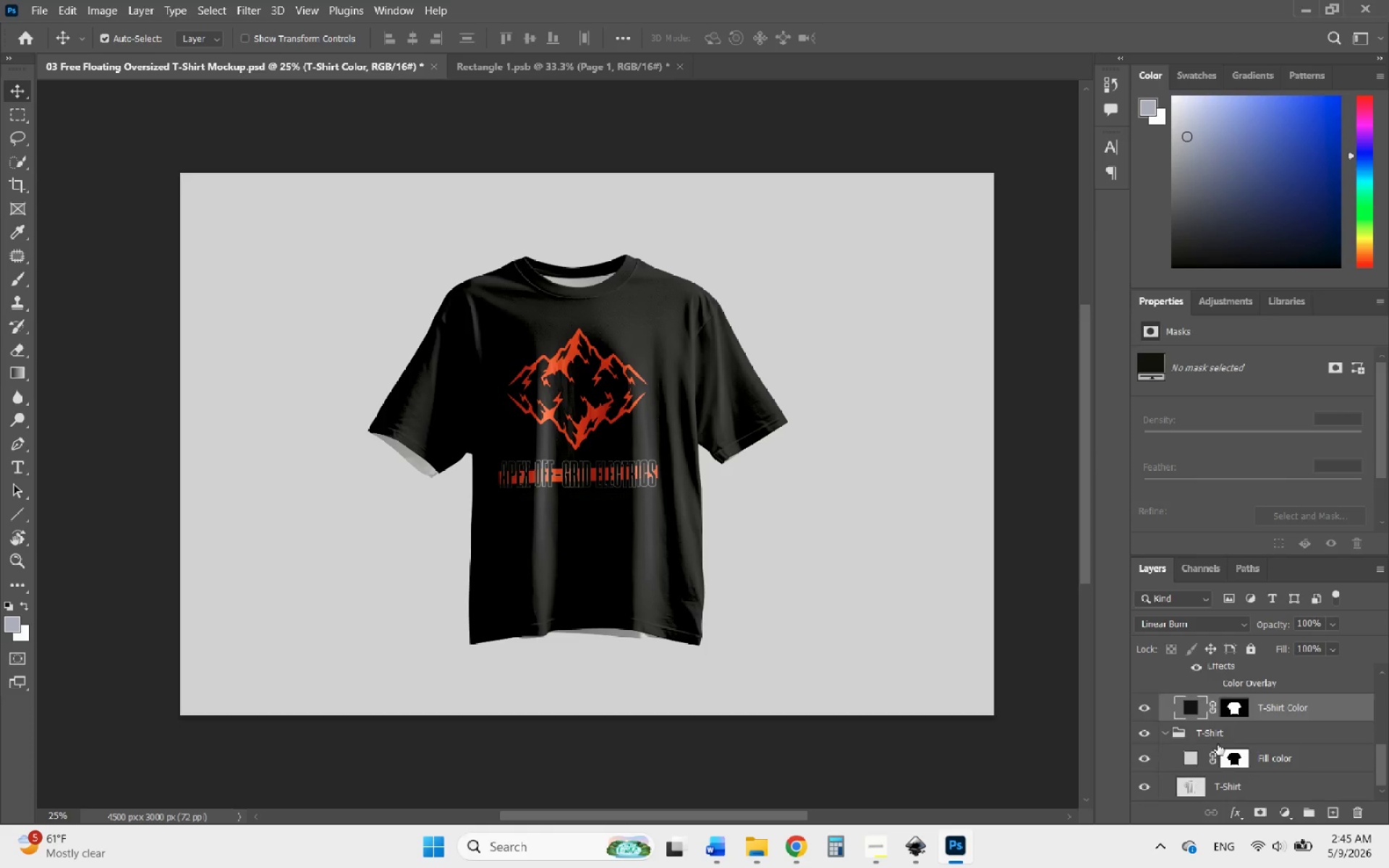 
scroll: coordinate [1218, 744], scroll_direction: up, amount: 13.0
 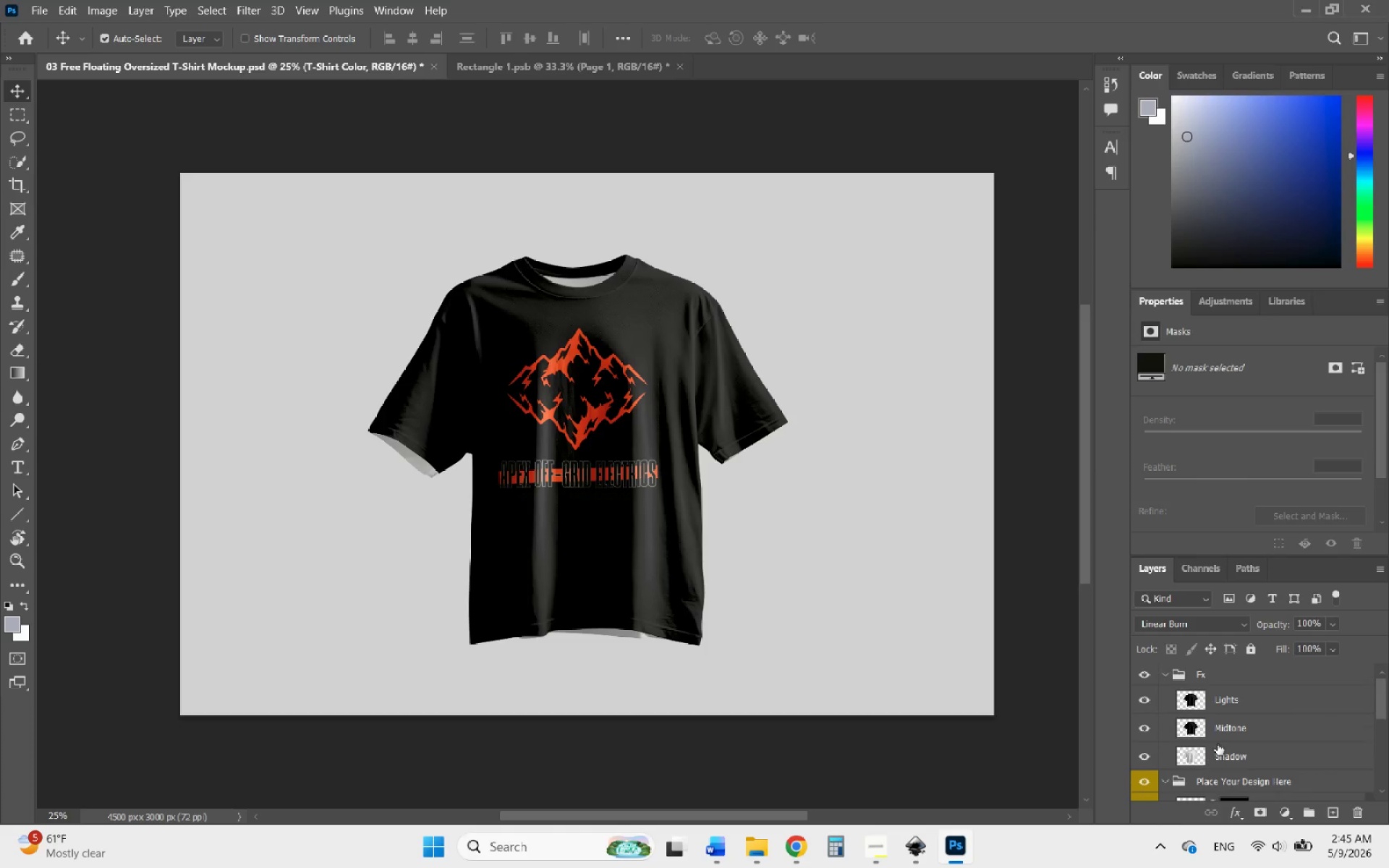 
scroll: coordinate [1202, 721], scroll_direction: down, amount: 3.0
 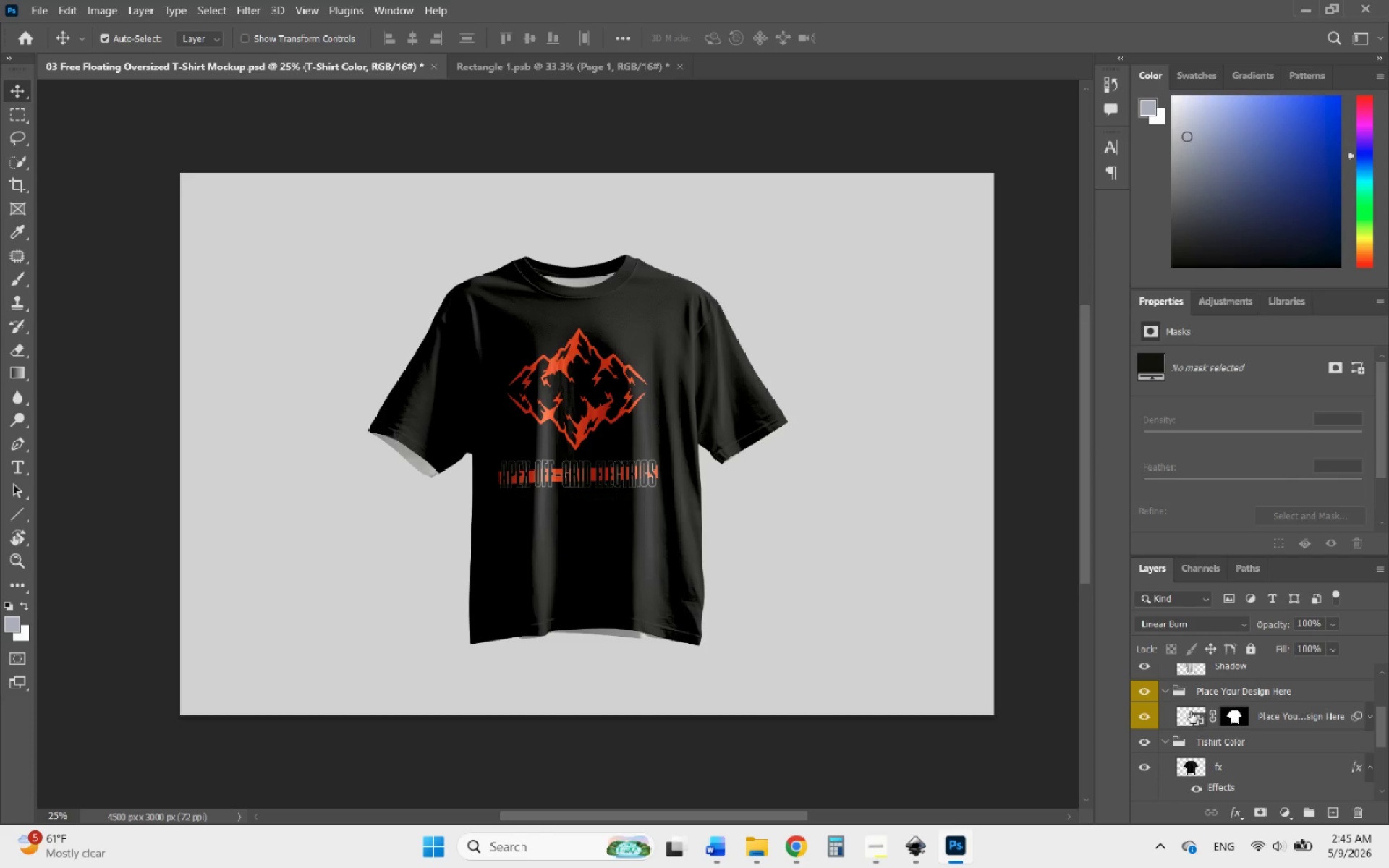 
double_click([1191, 712])
 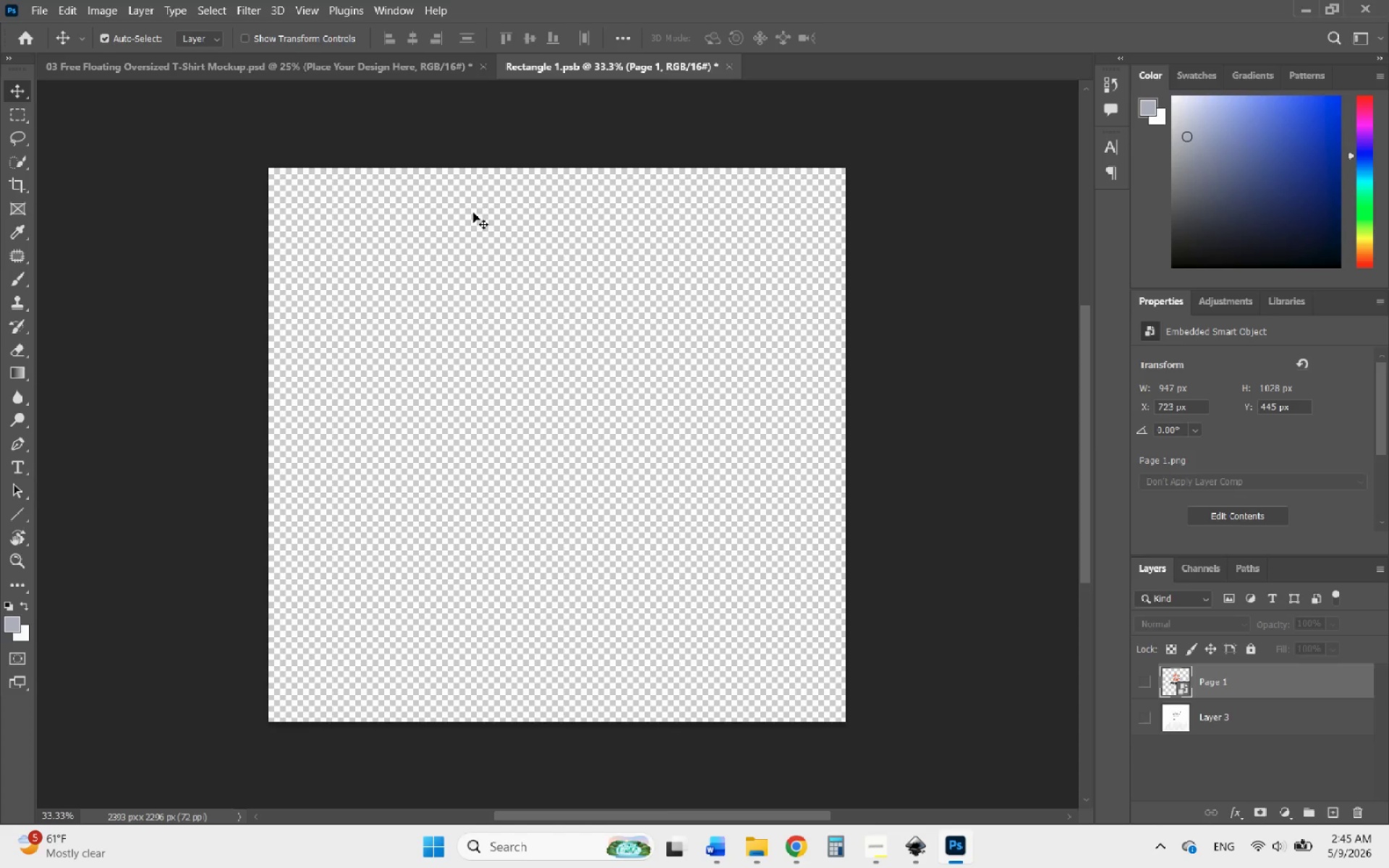 
mouse_move([415, 85])
 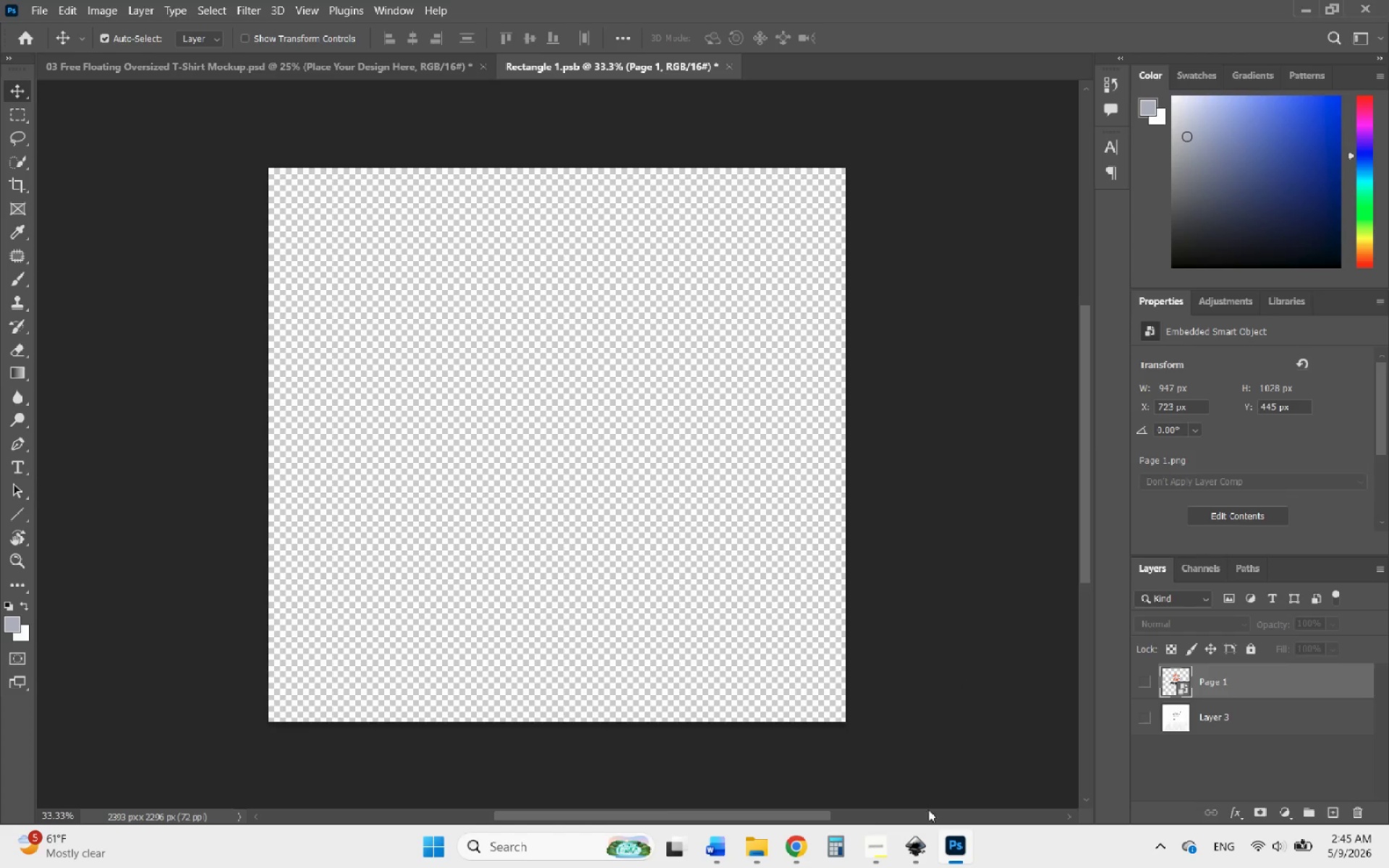 
mouse_move([917, 821])
 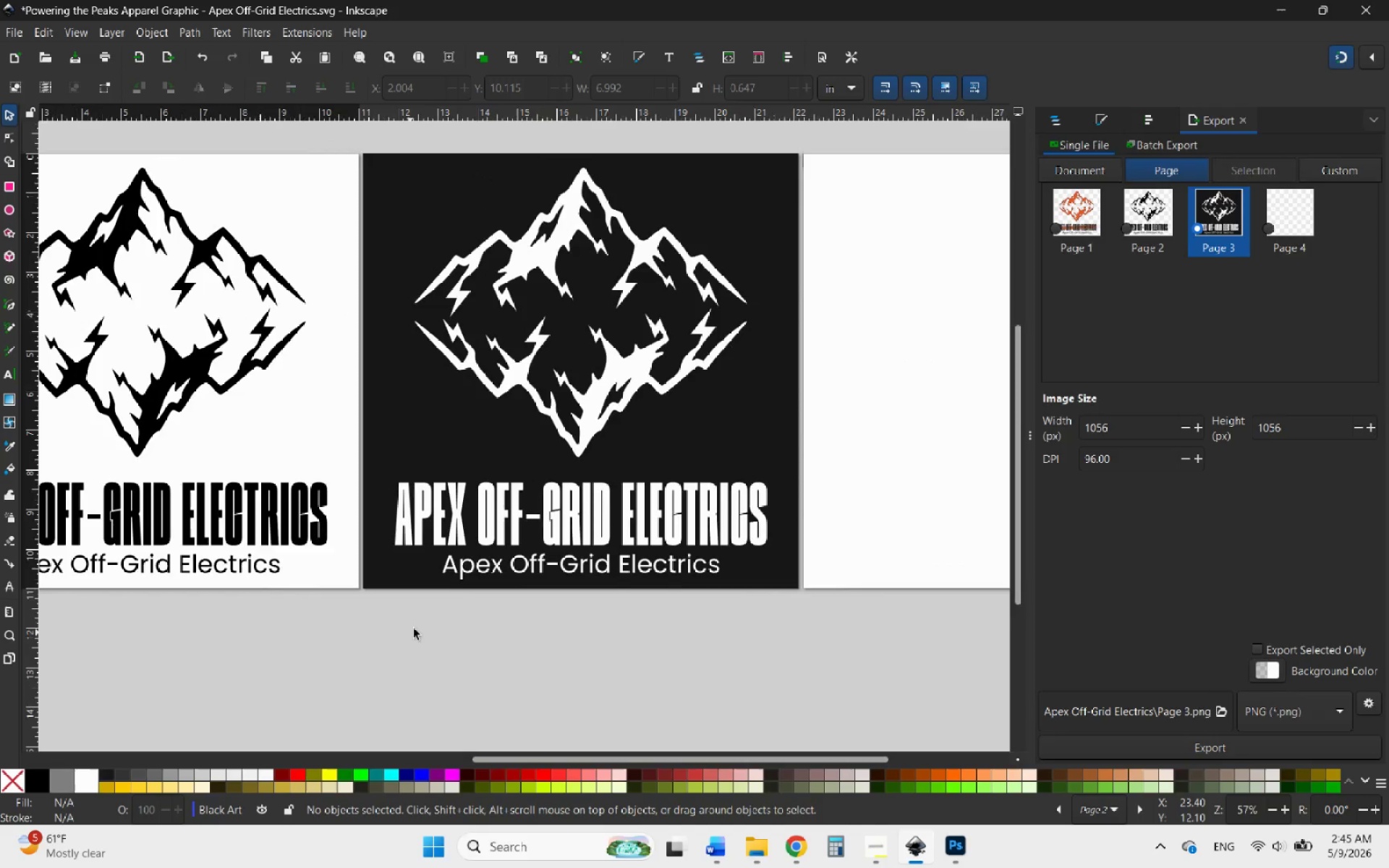 
left_click([738, 416])
 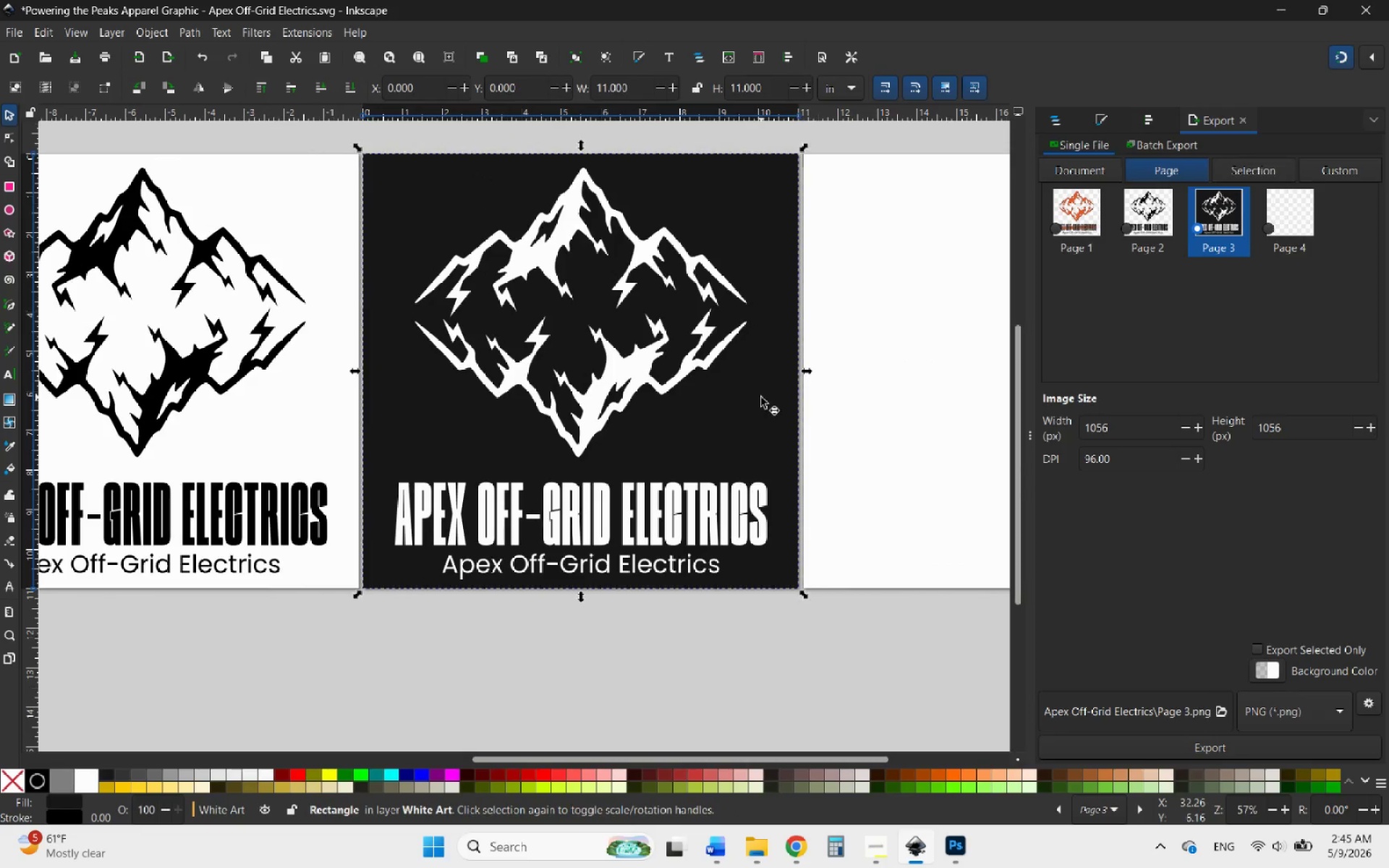 
left_click_drag(start_coordinate=[763, 396], to_coordinate=[754, 715])
 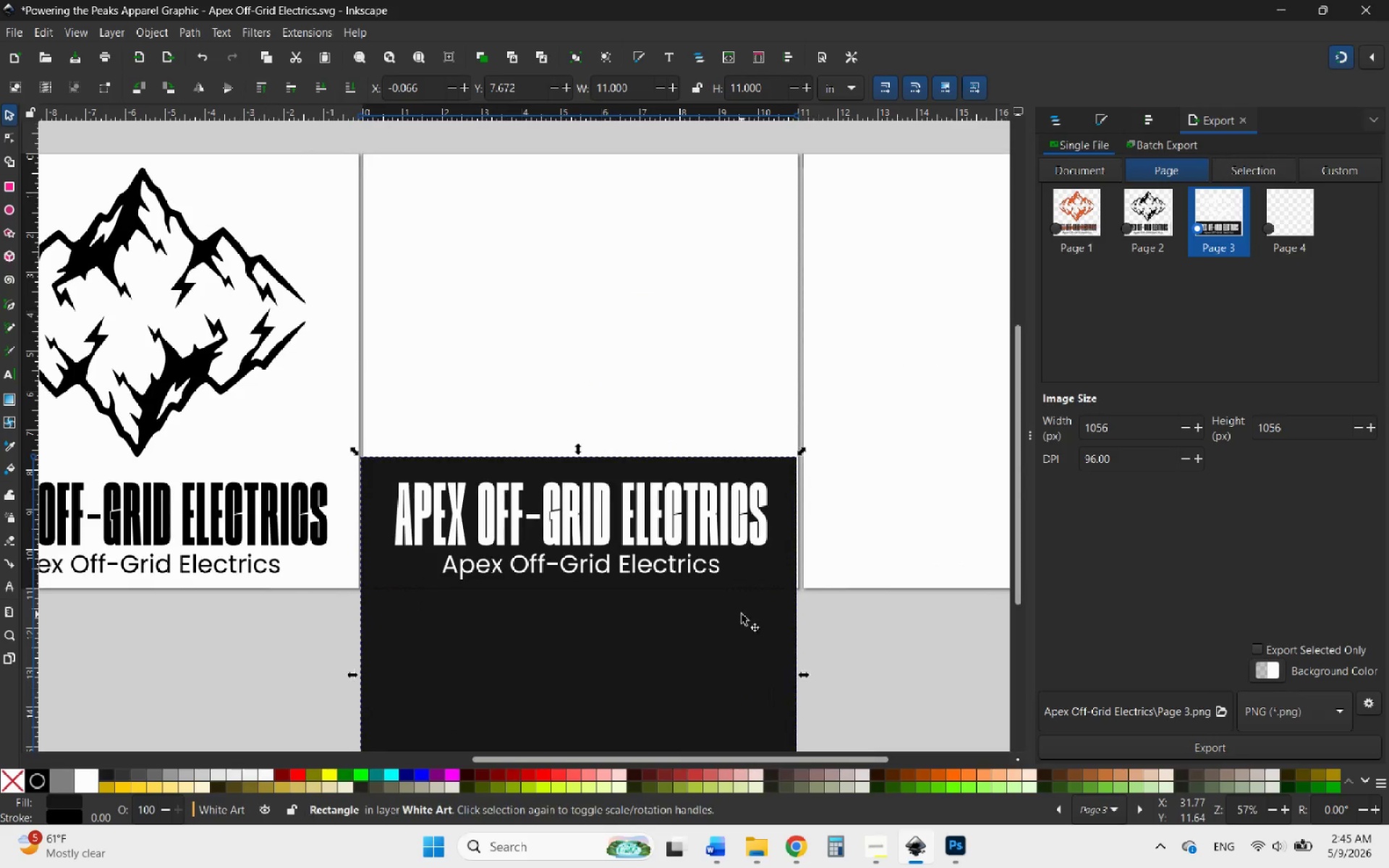 
left_click_drag(start_coordinate=[742, 614], to_coordinate=[747, 730])
 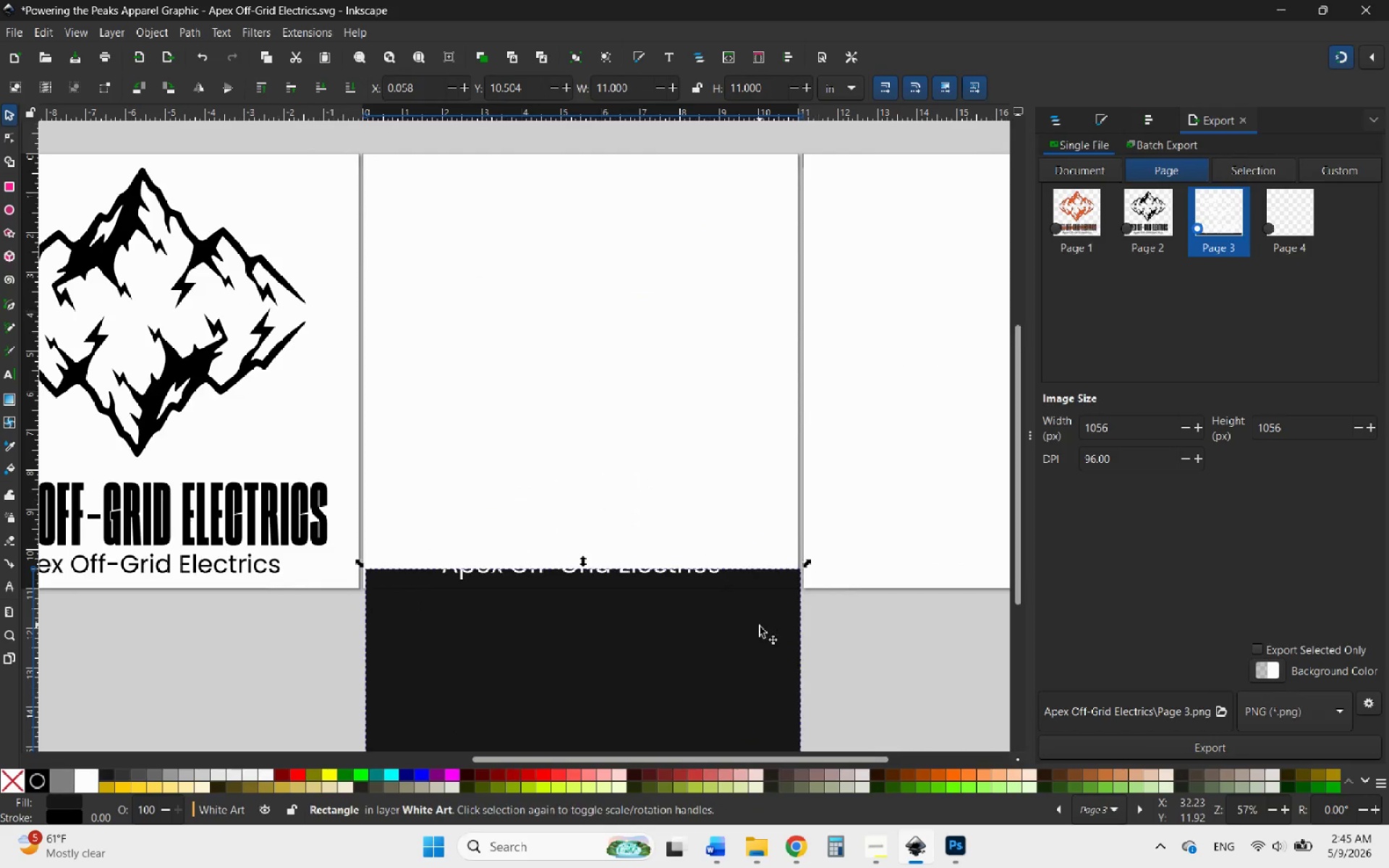 
left_click_drag(start_coordinate=[760, 625], to_coordinate=[764, 702])
 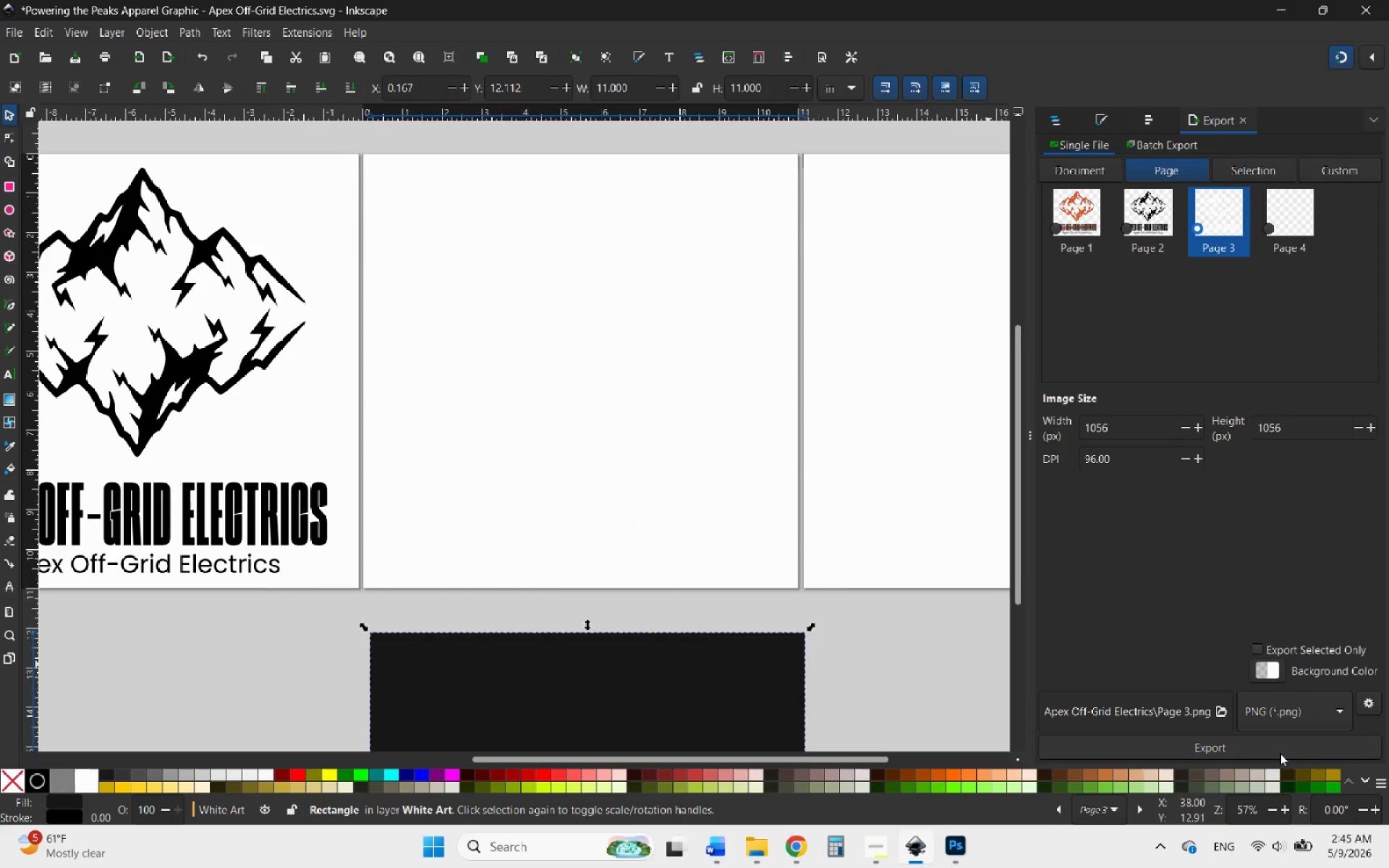 
left_click([1274, 753])
 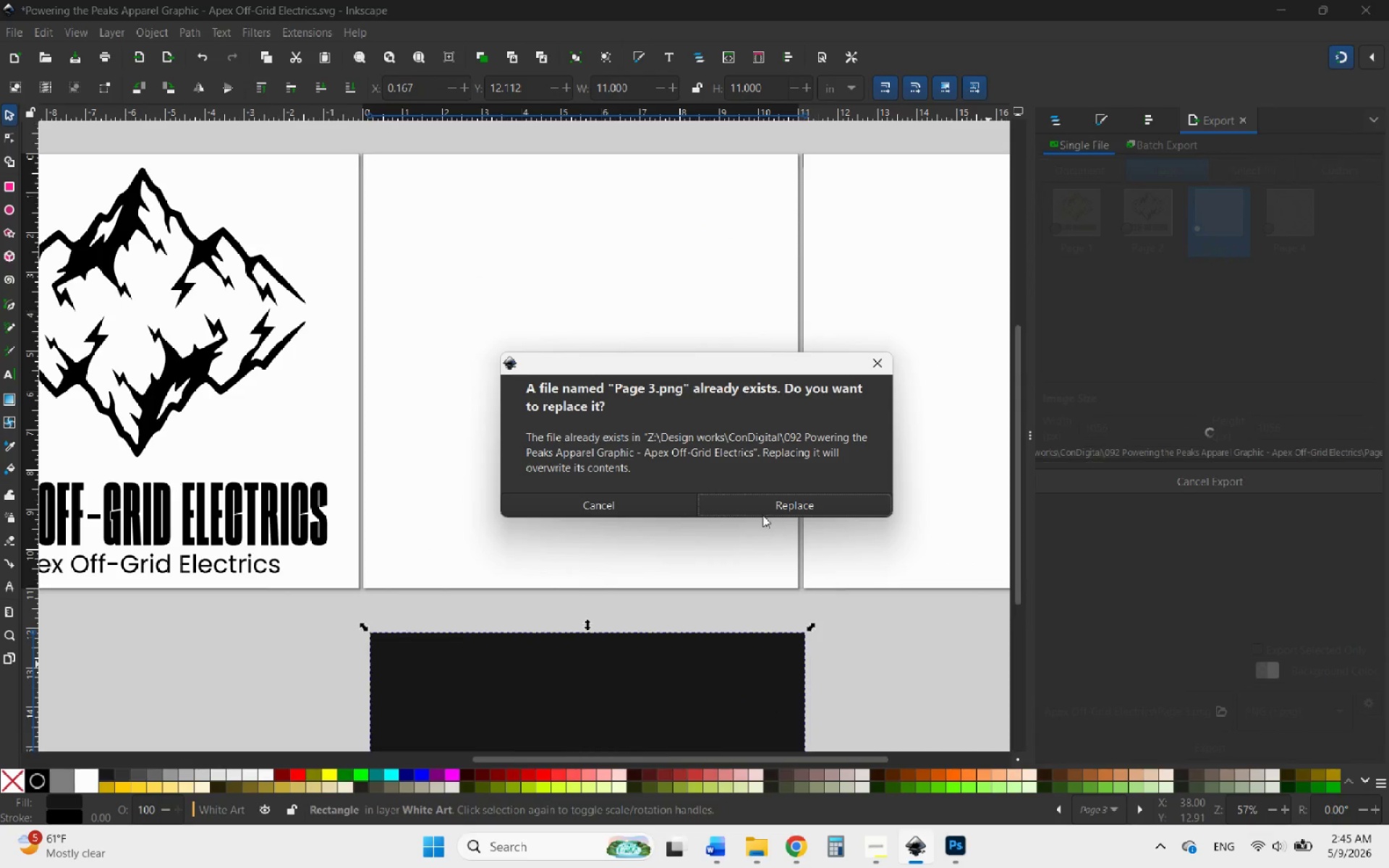 
left_click([763, 515])
 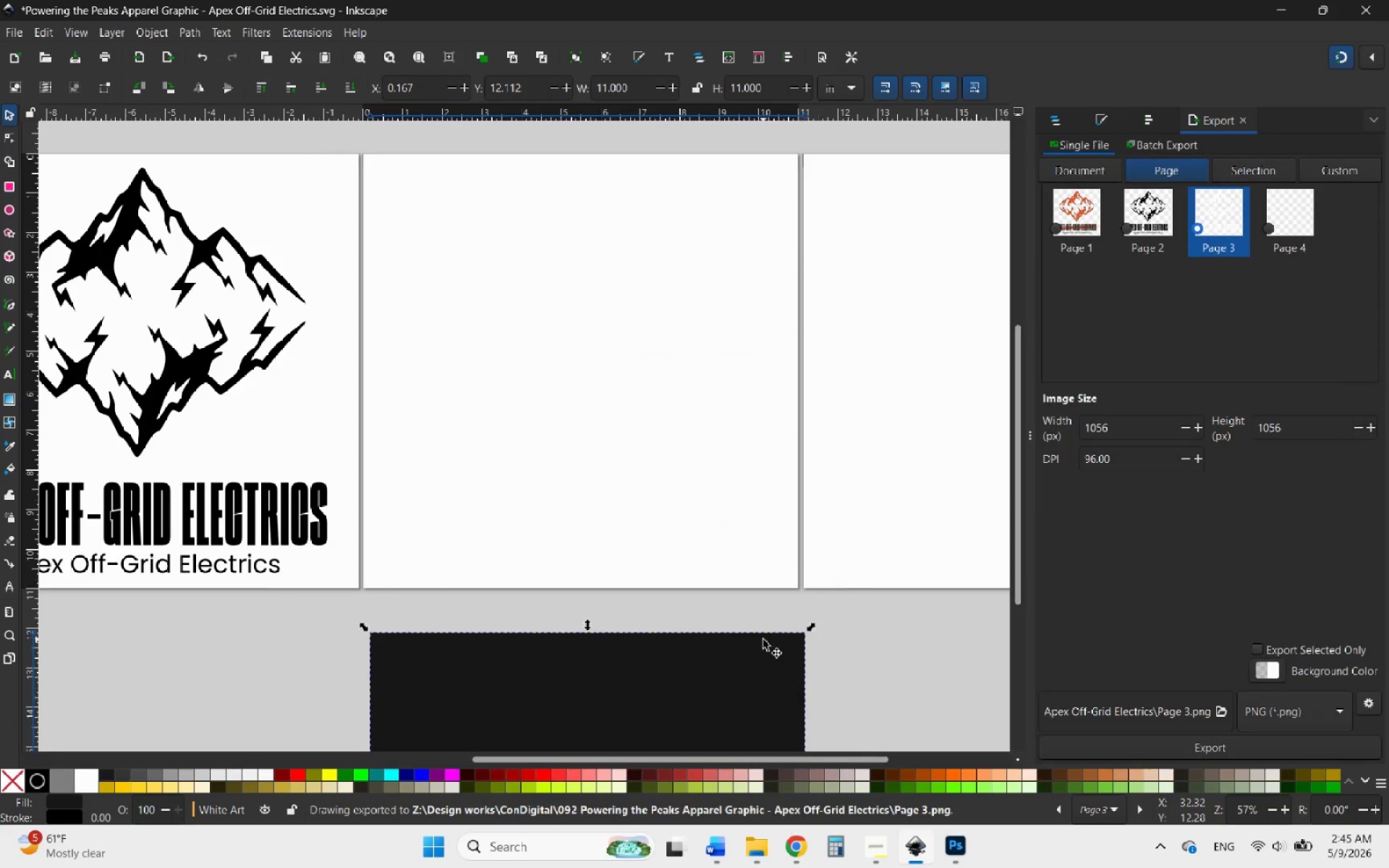 
key(Control+Z)
 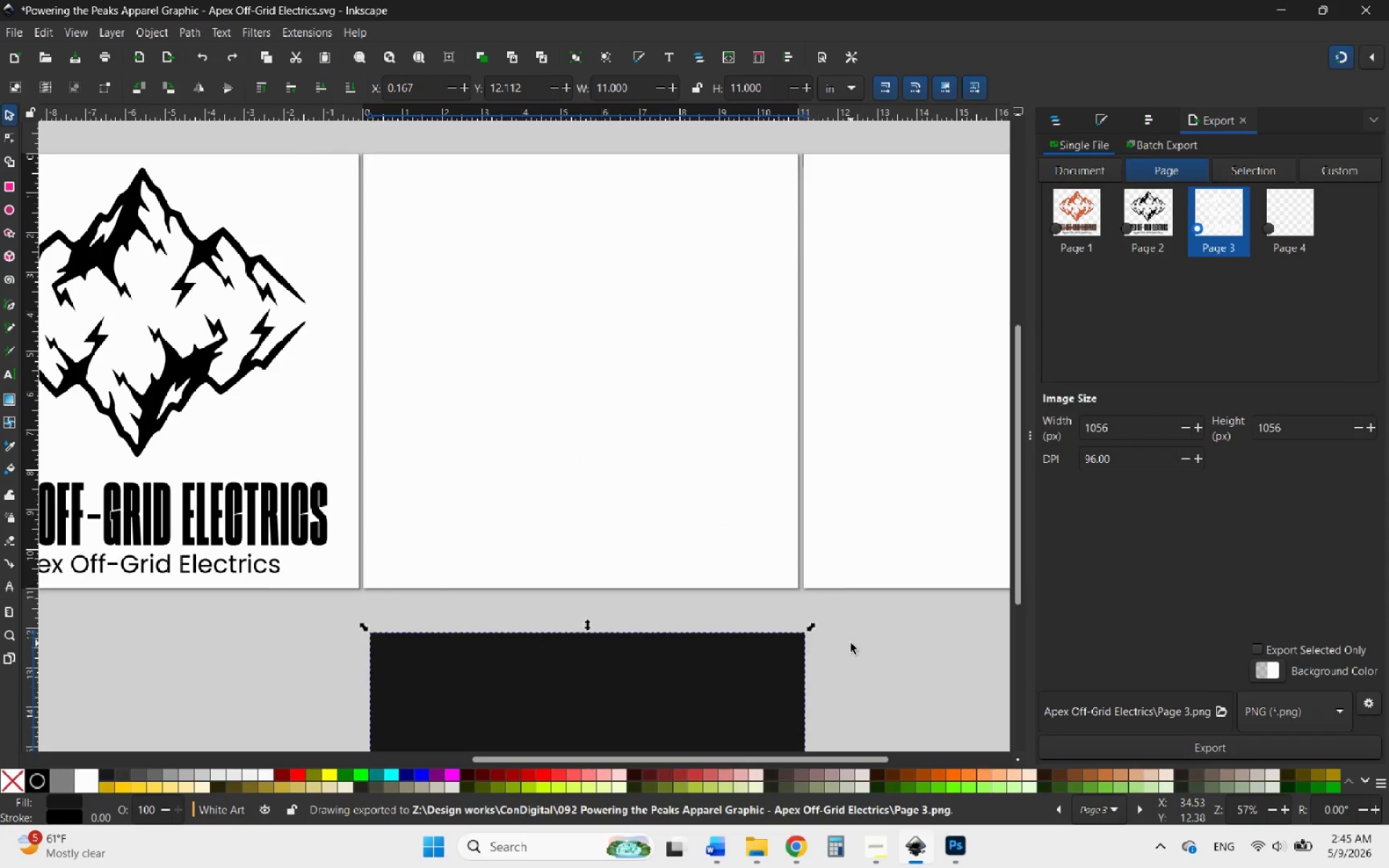 
key(Control+Z)
 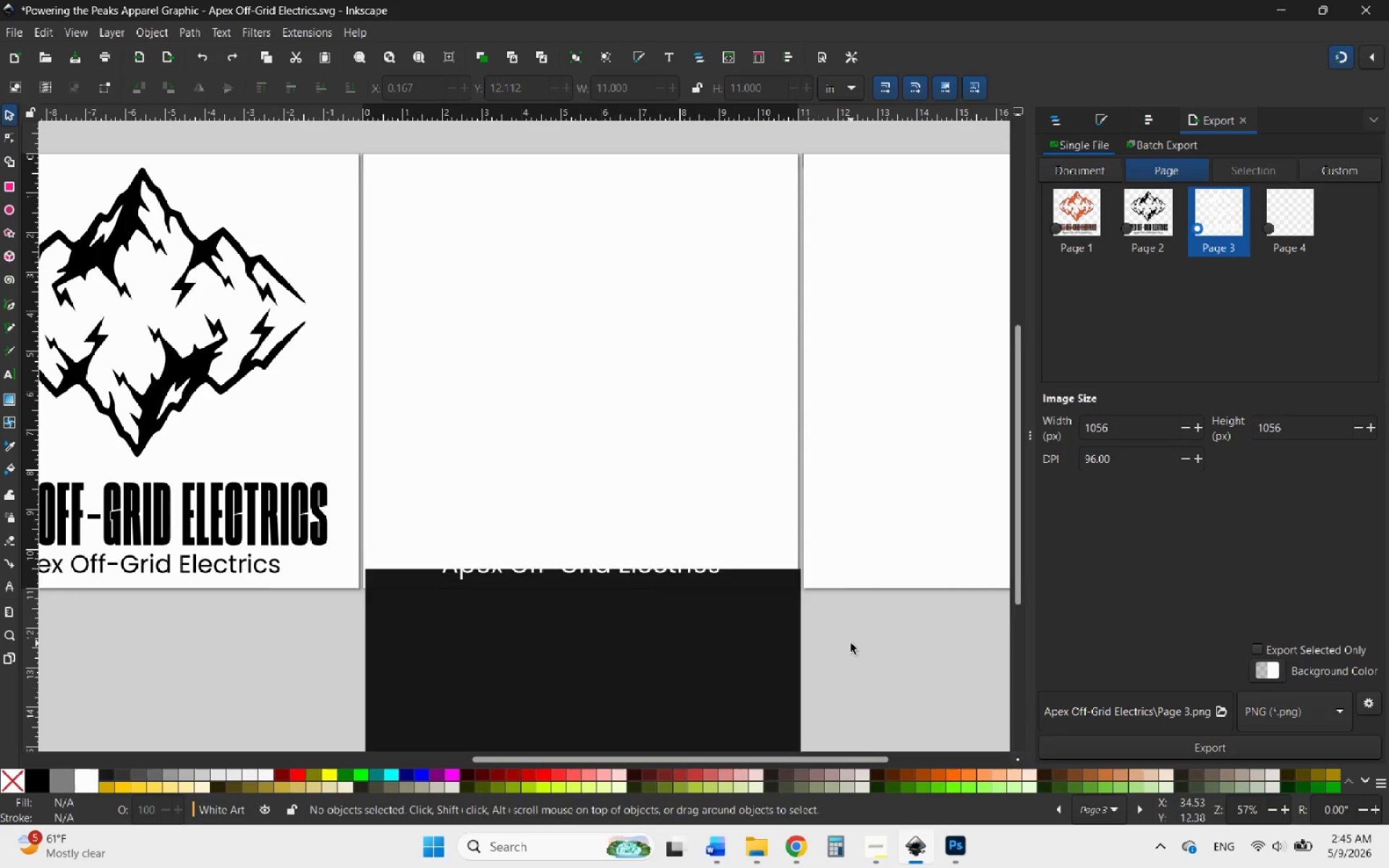 
key(Control+Z)
 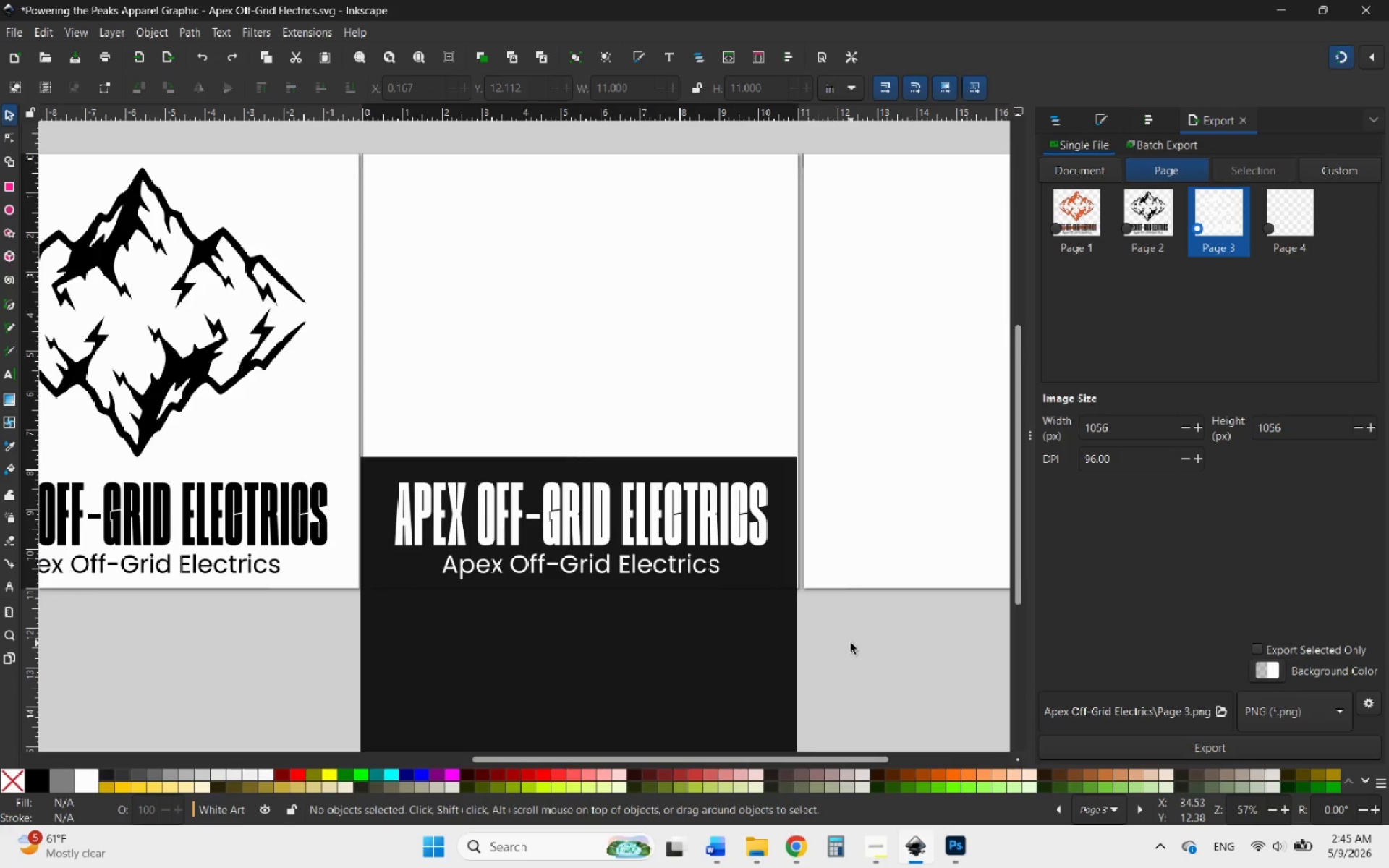 
key(Control+Z)
 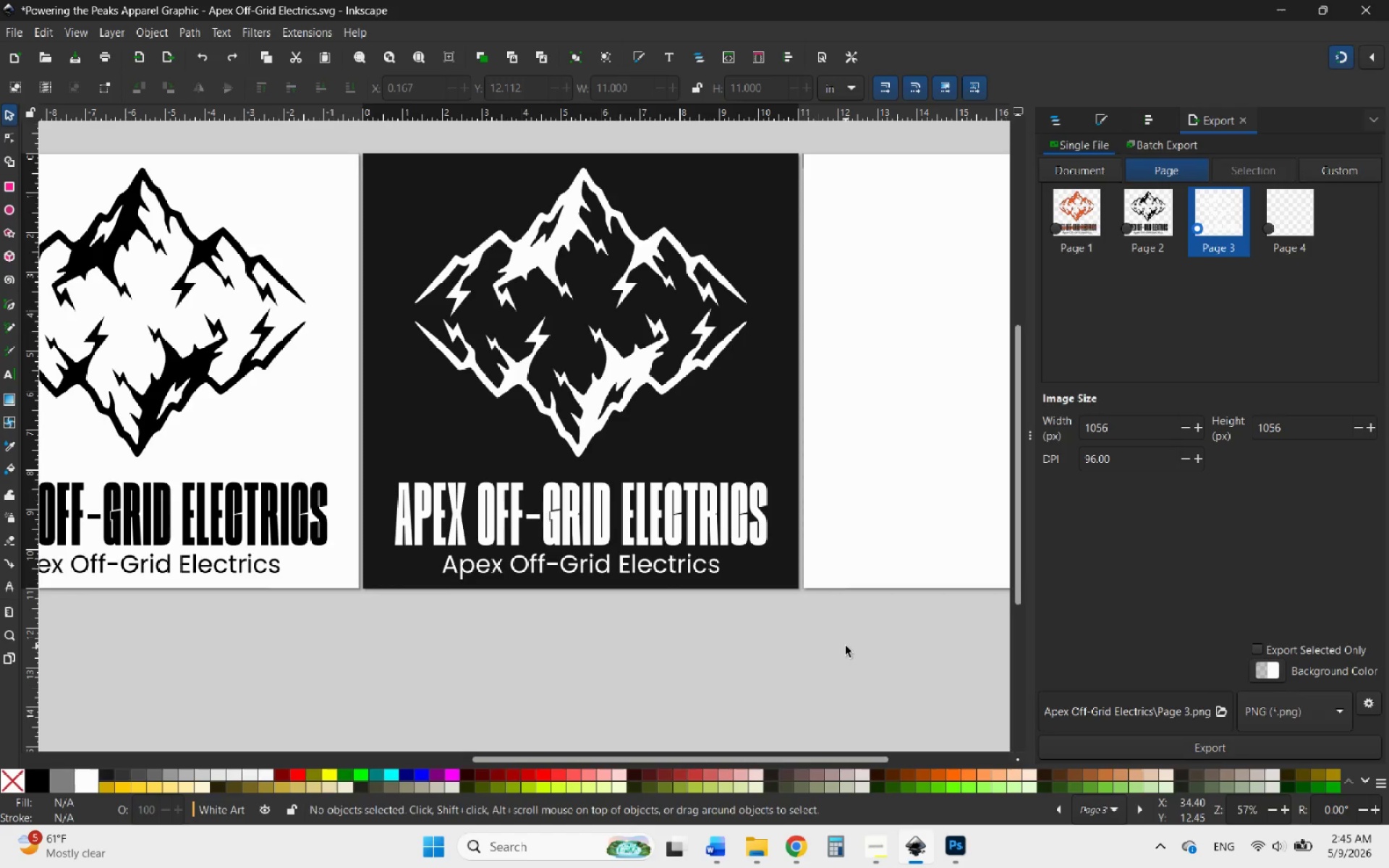 
left_click([846, 646])
 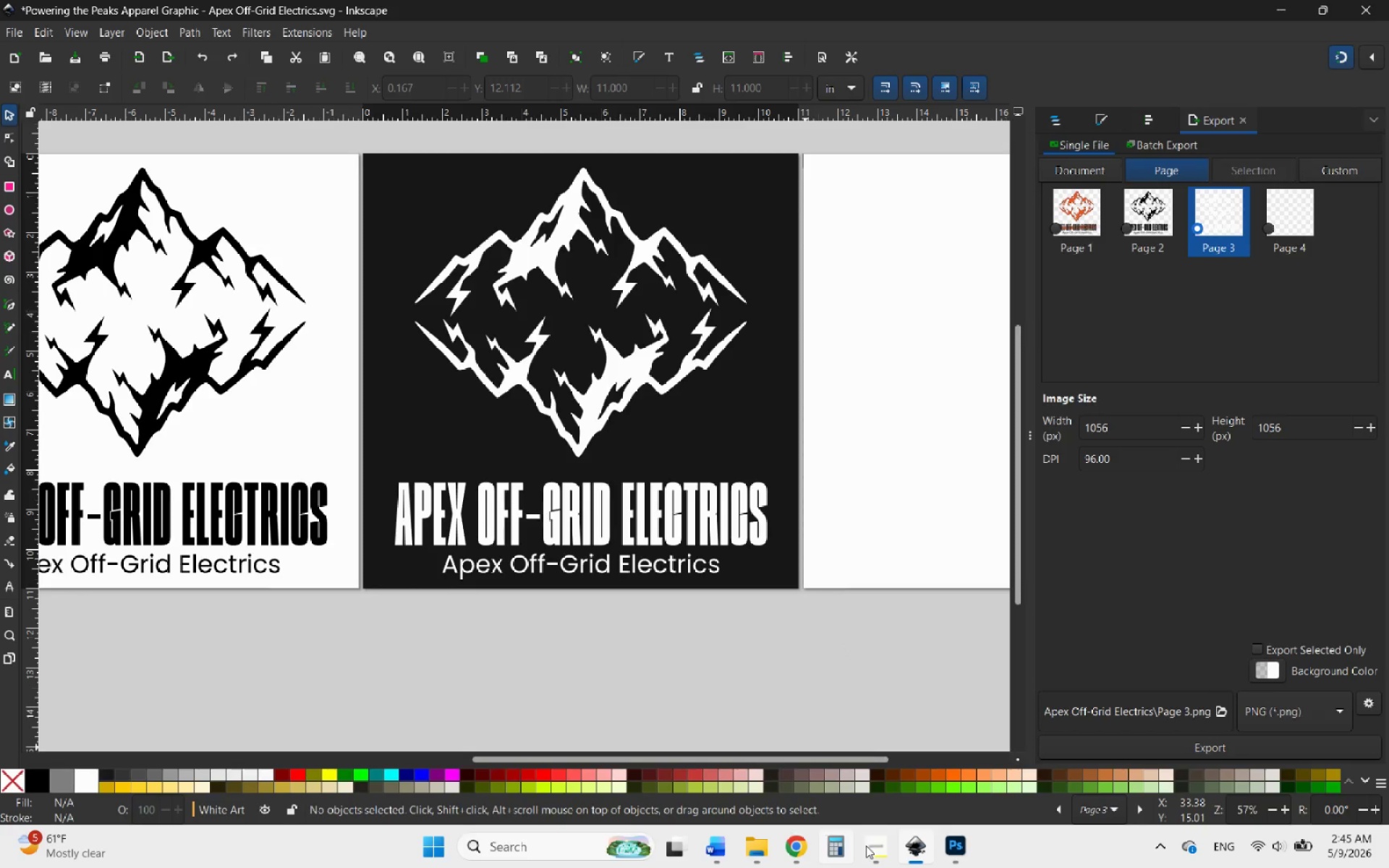 
left_click([959, 859])
 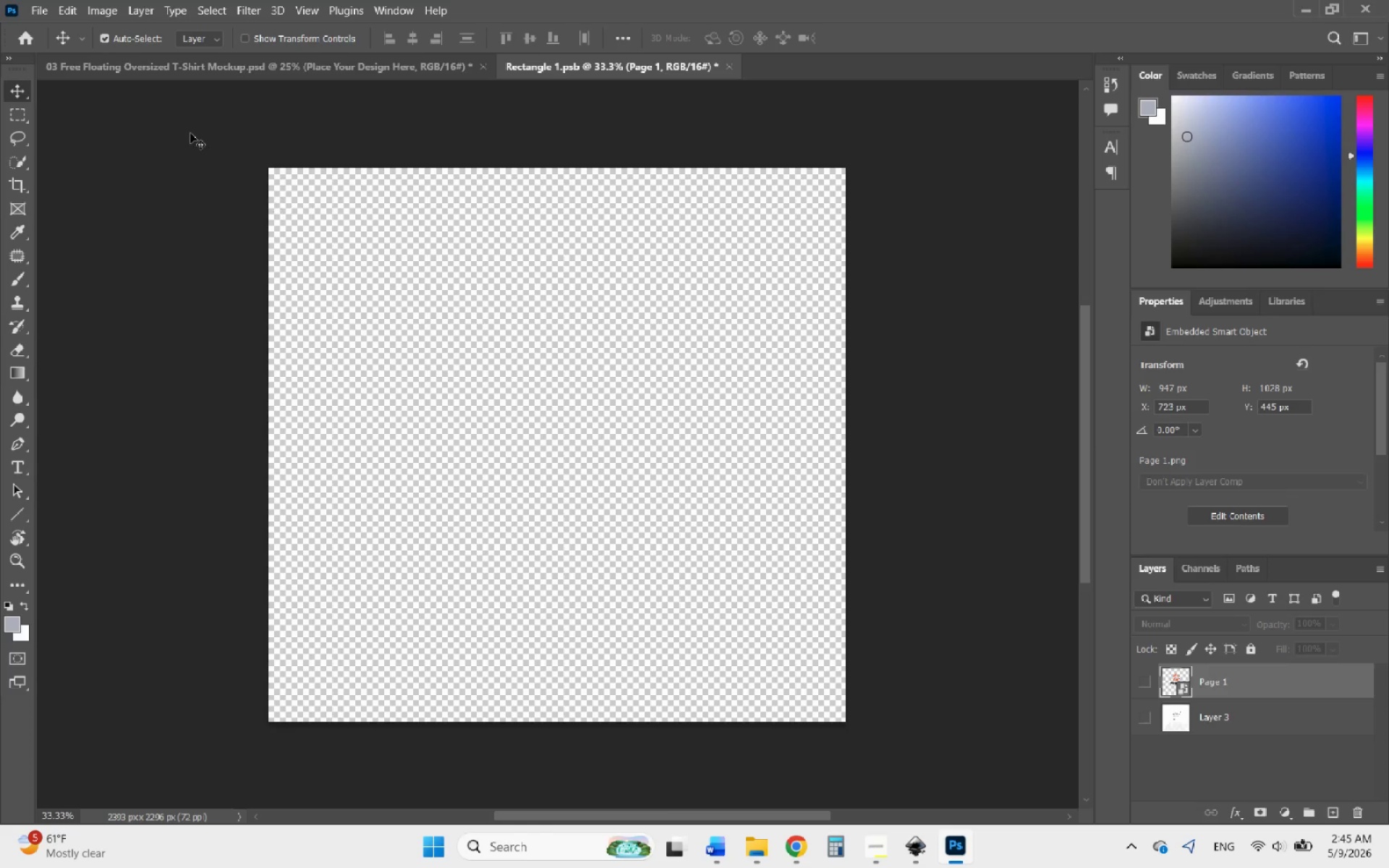 
left_click([40, 4])
 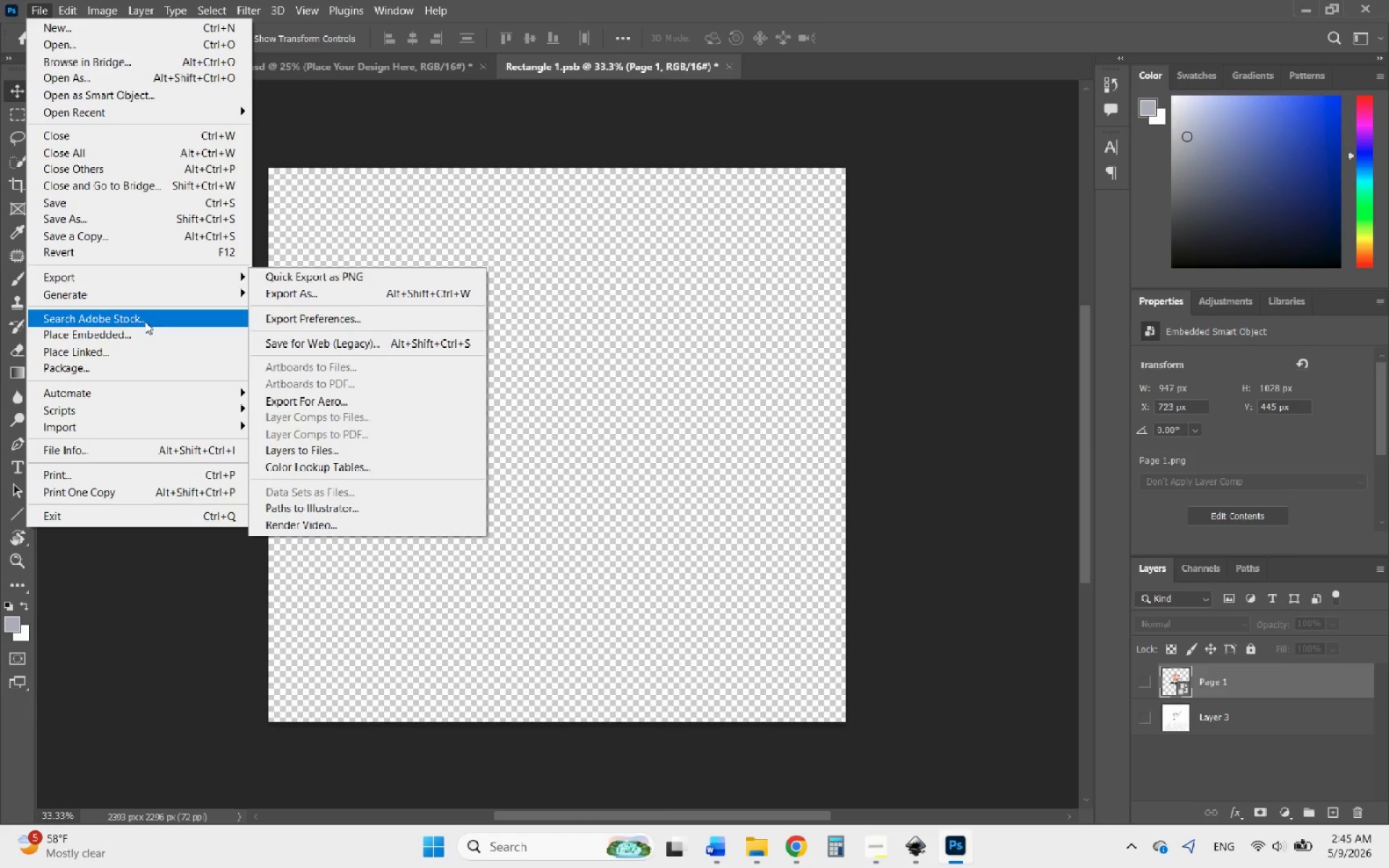 
left_click([124, 336])
 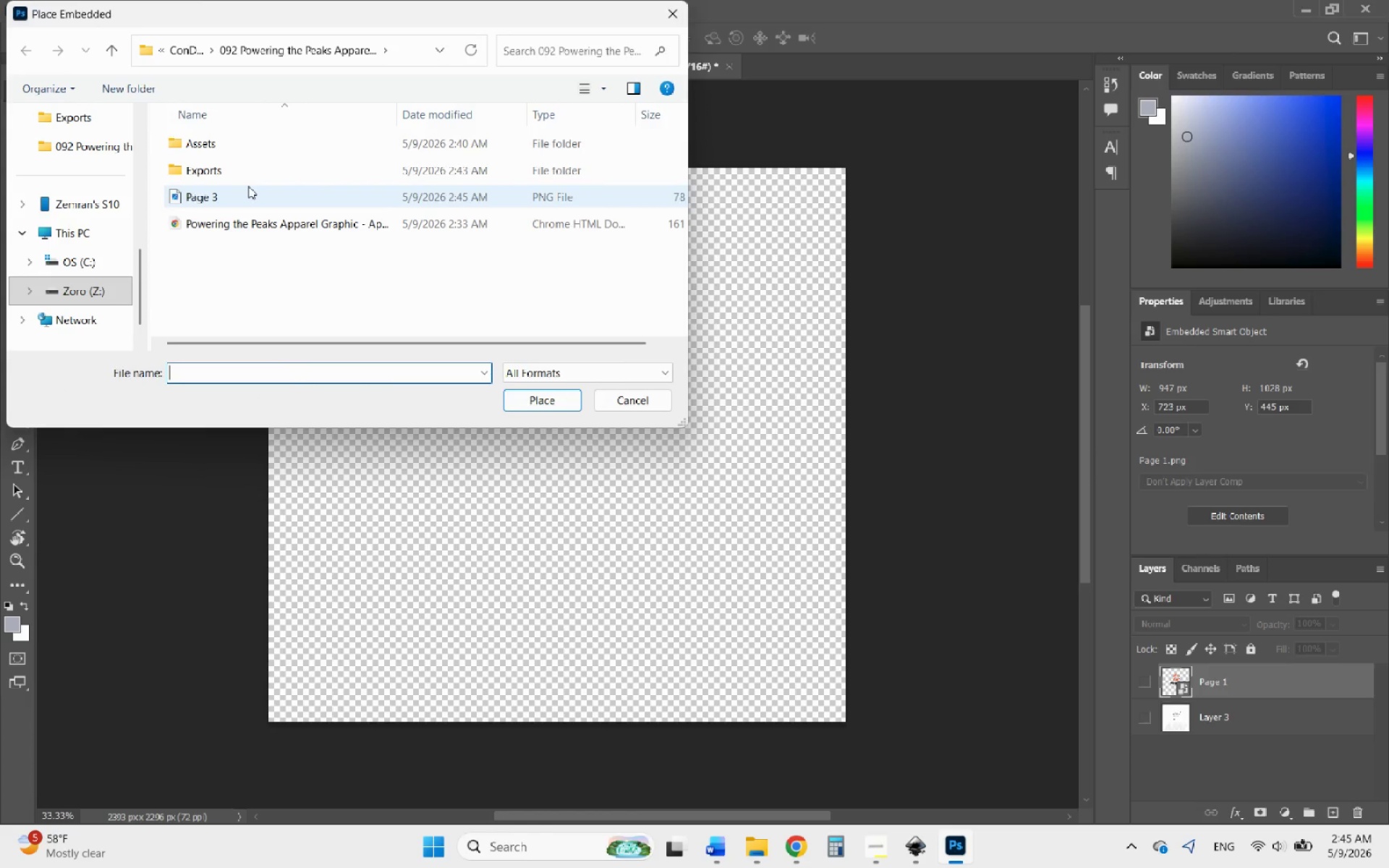 
left_click([232, 198])
 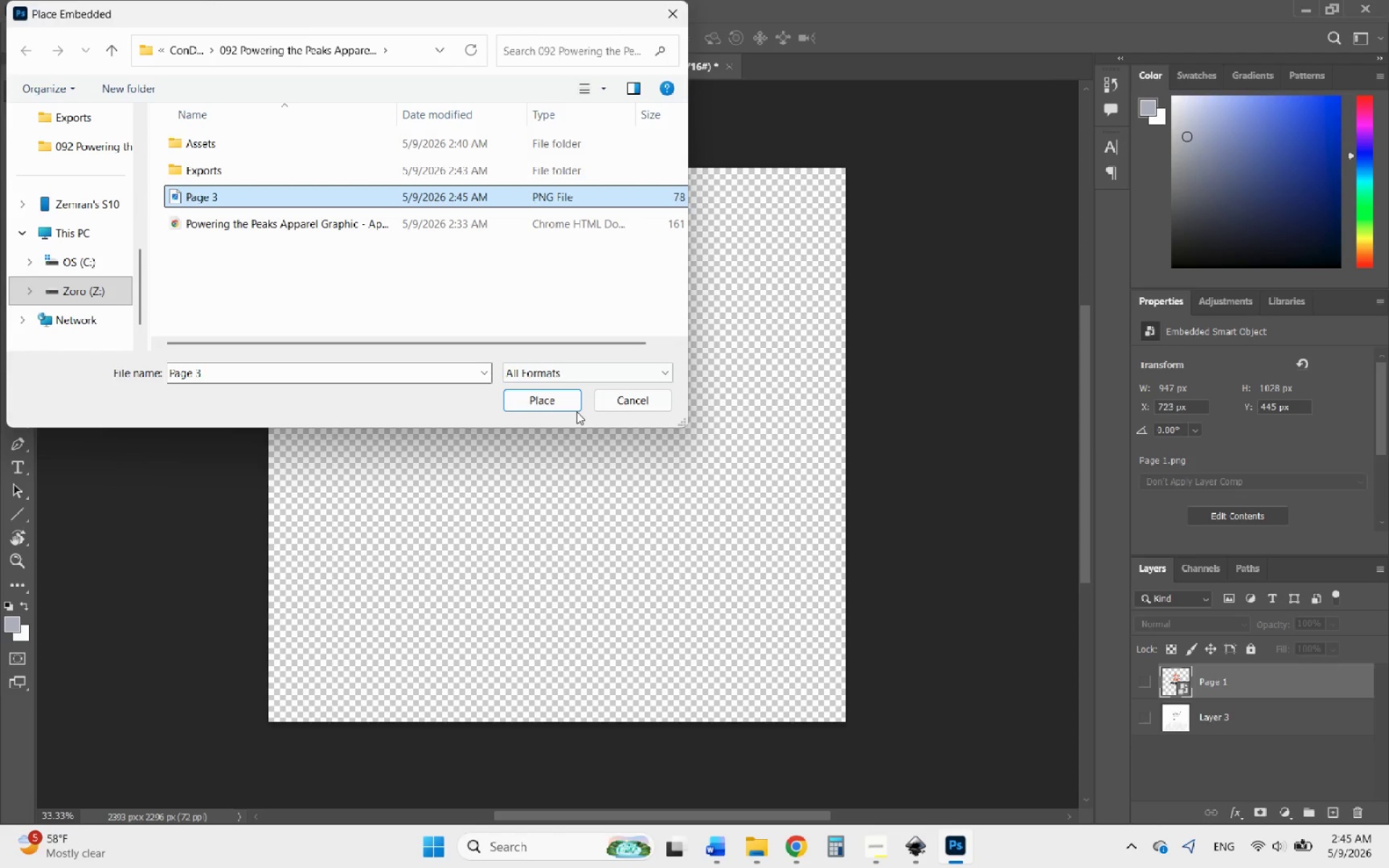 
left_click([552, 407])
 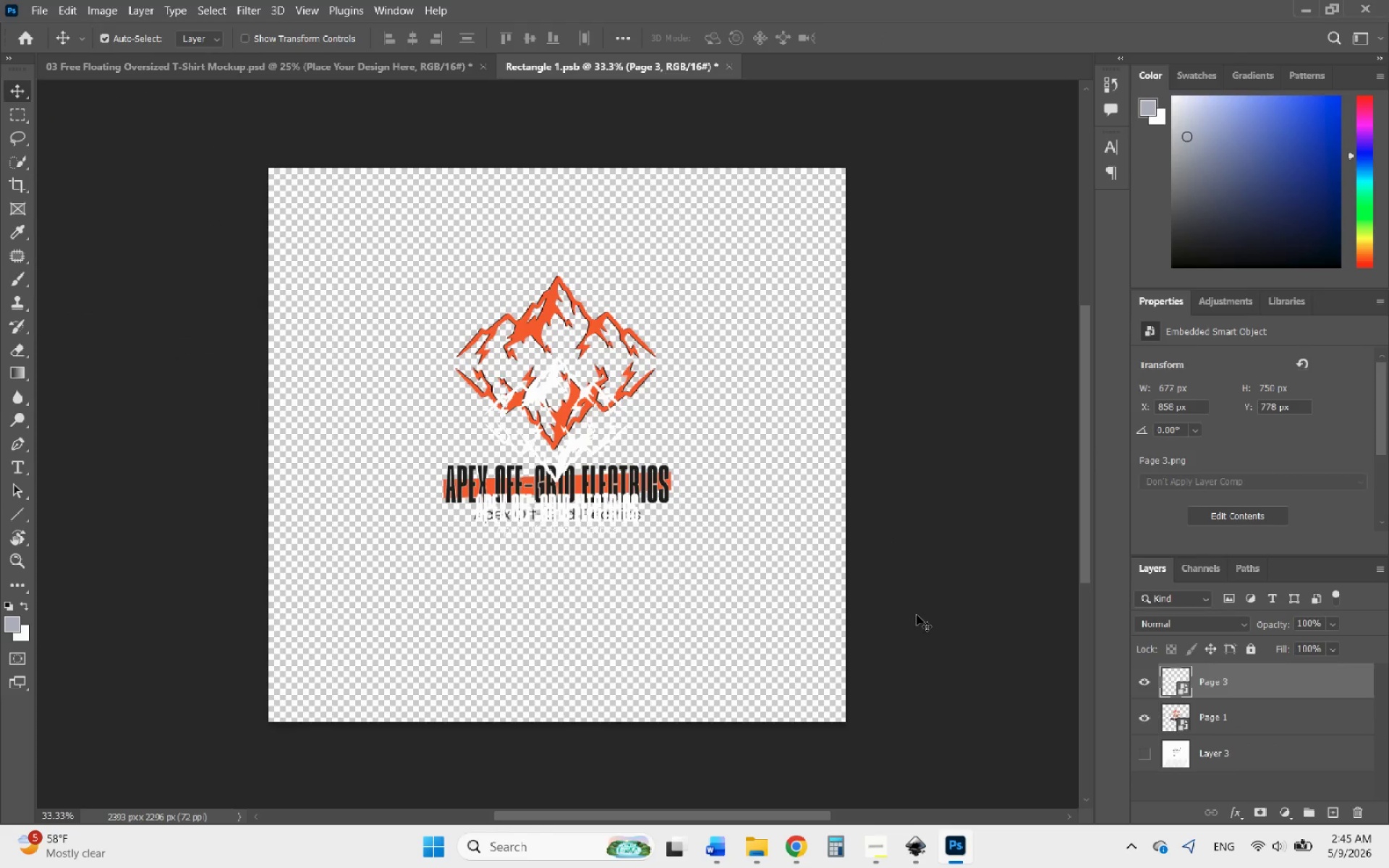 
wait(6.2)
 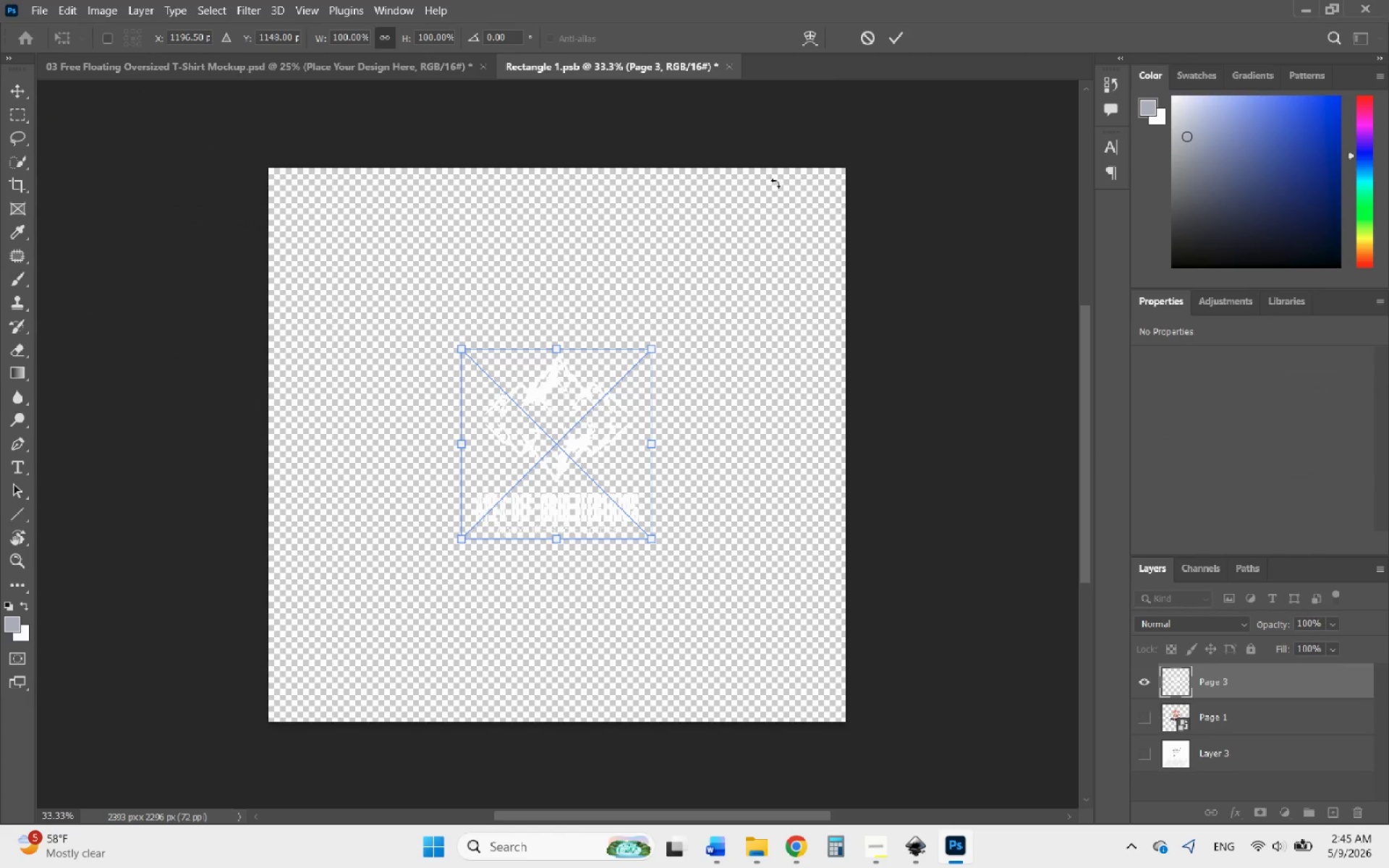 
left_click([584, 508])
 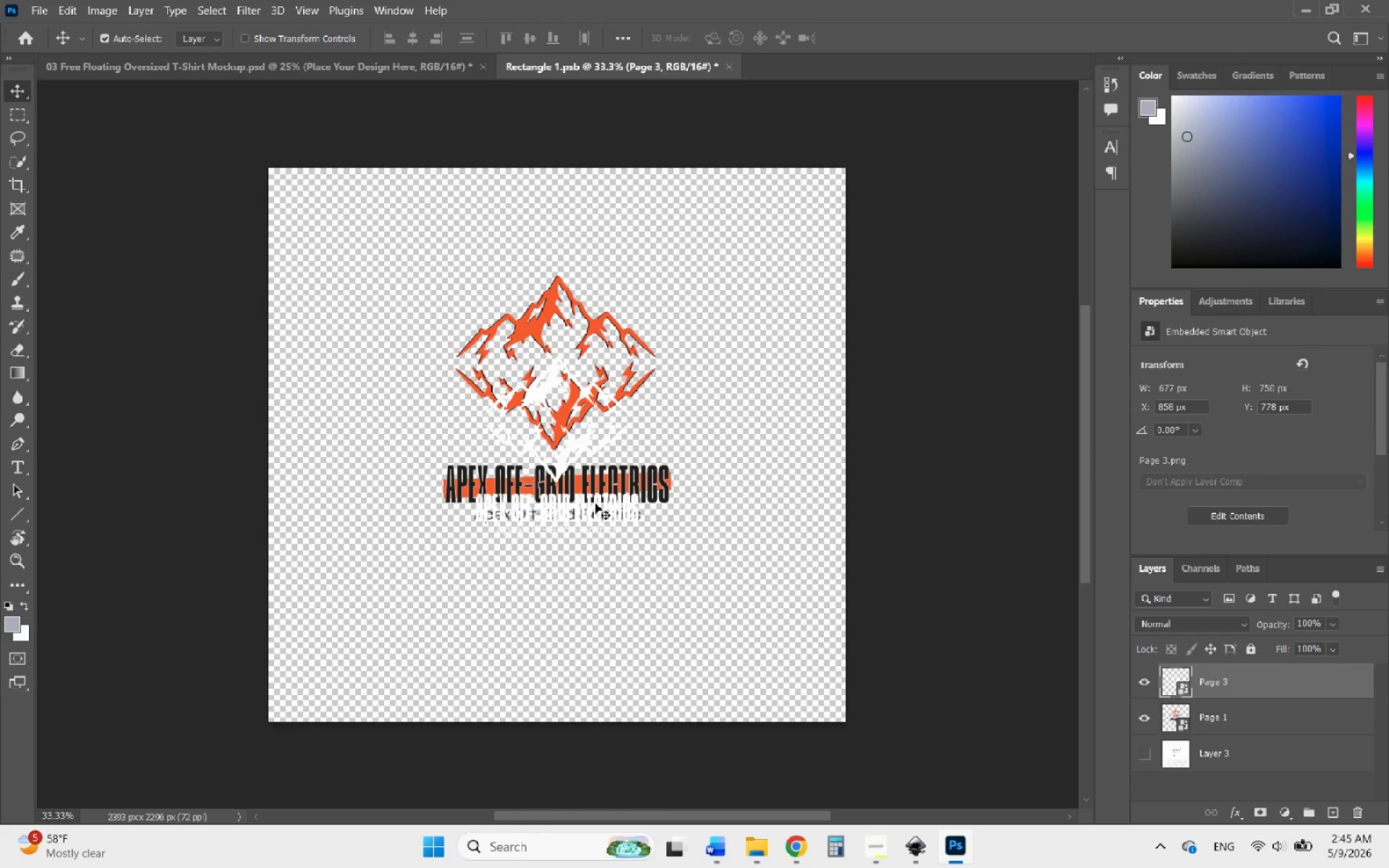 
left_click_drag(start_coordinate=[595, 503], to_coordinate=[600, 425])
 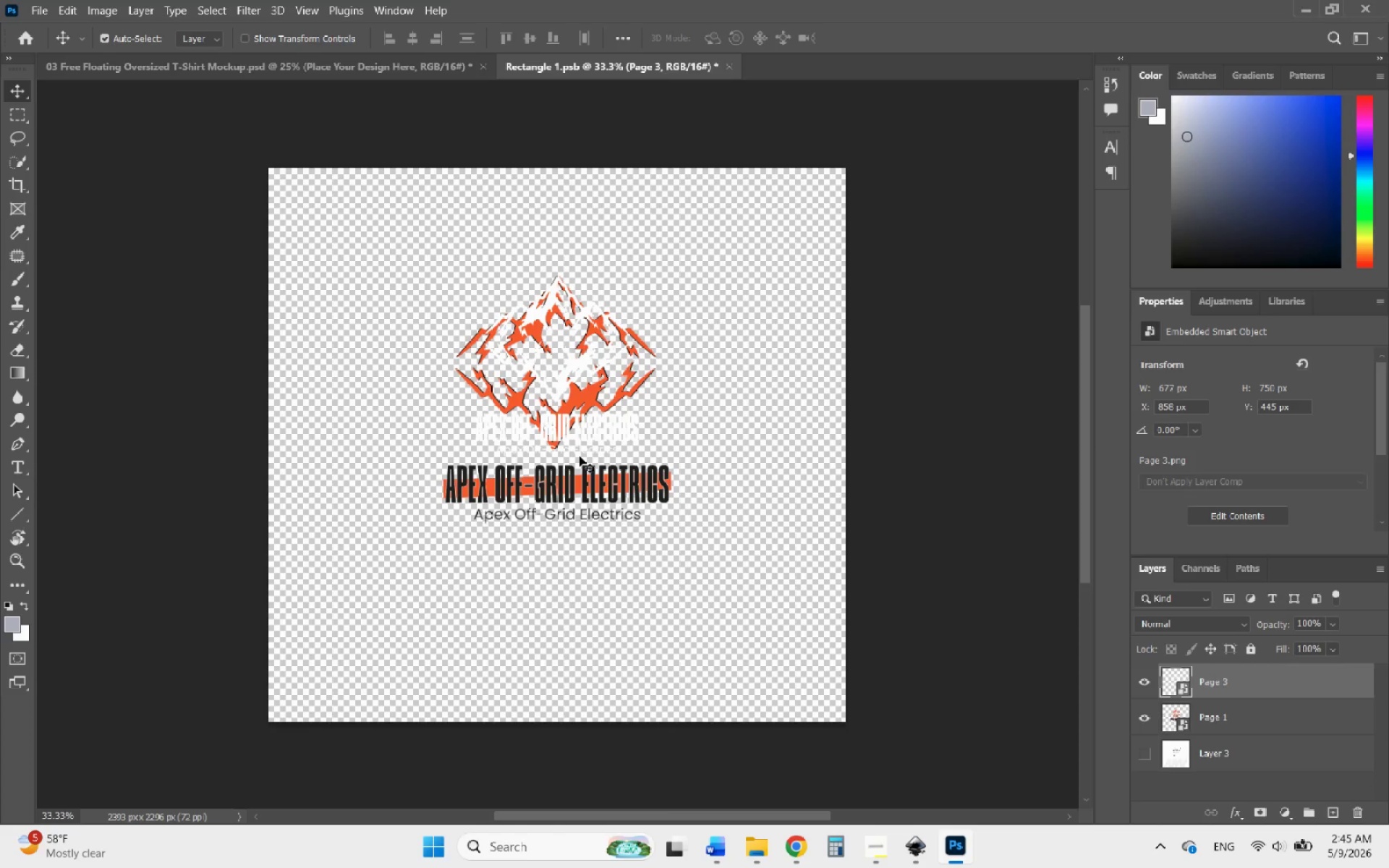 
key(Control+T)
 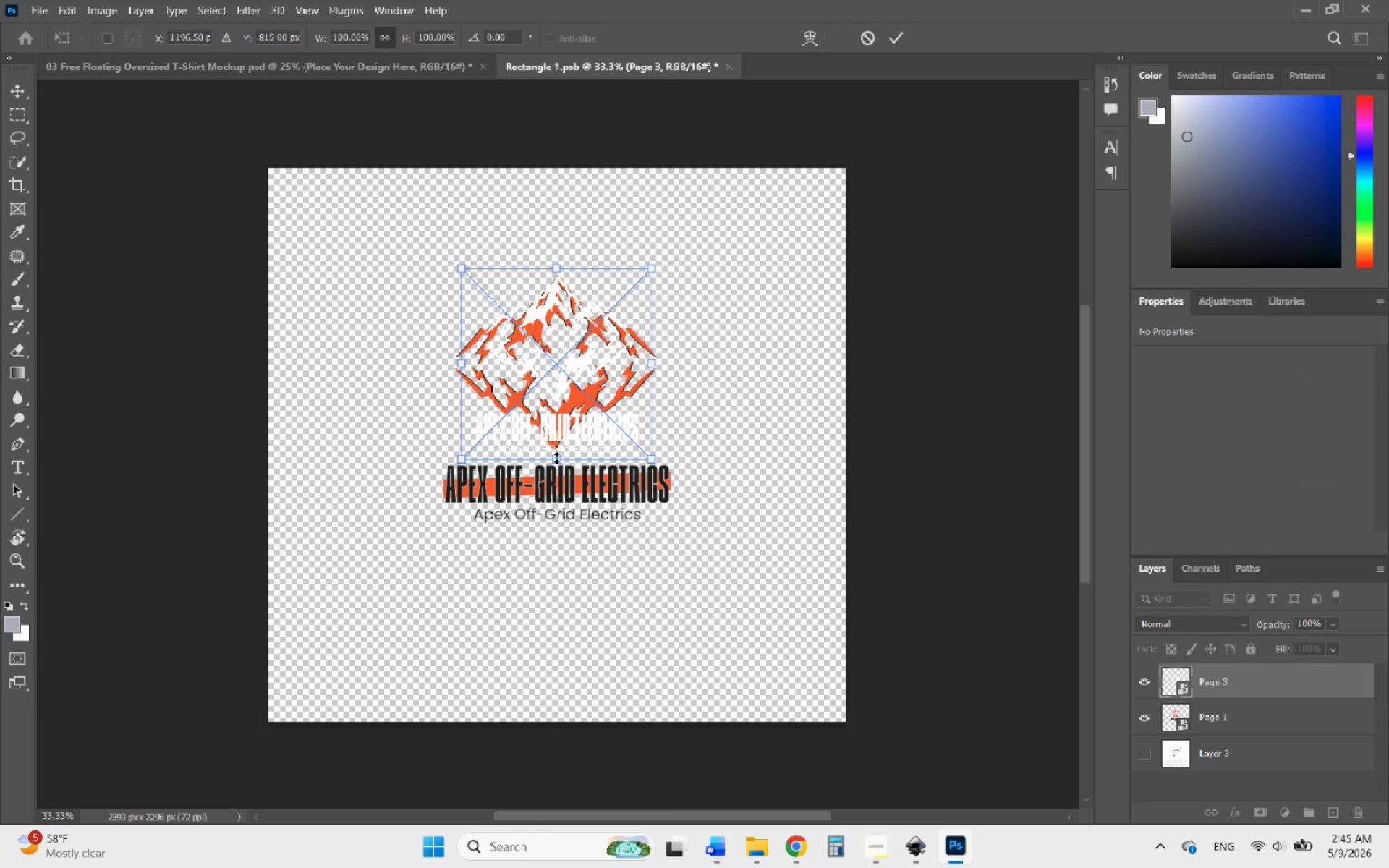 
left_click_drag(start_coordinate=[556, 458], to_coordinate=[532, 529])
 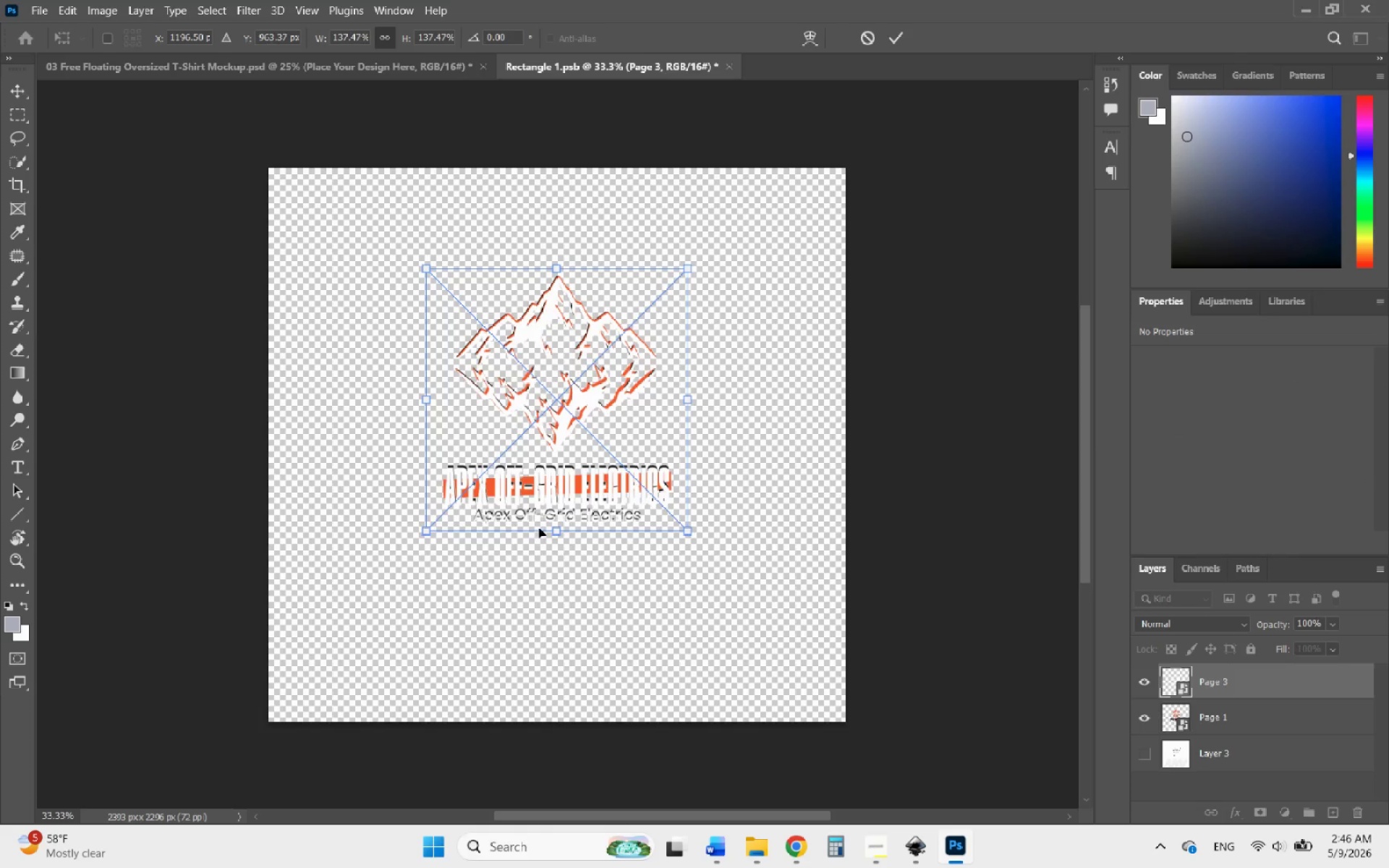 
hold_key(key=ControlLeft, duration=0.59)
scroll: coordinate [547, 526], scroll_direction: up, amount: 5.0
 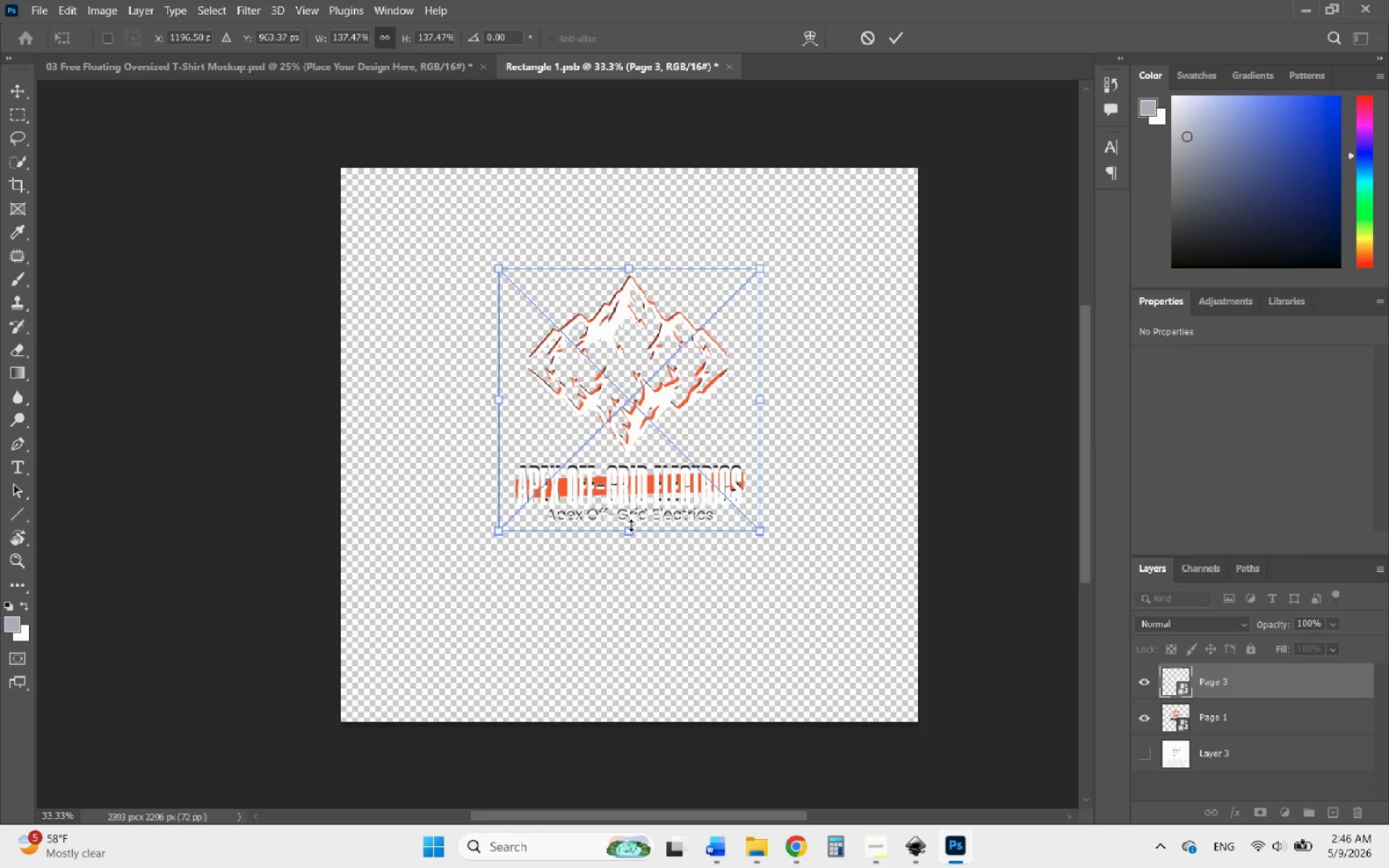 
hold_key(key=AltLeft, duration=1.28)
scroll: coordinate [631, 525], scroll_direction: up, amount: 8.0
 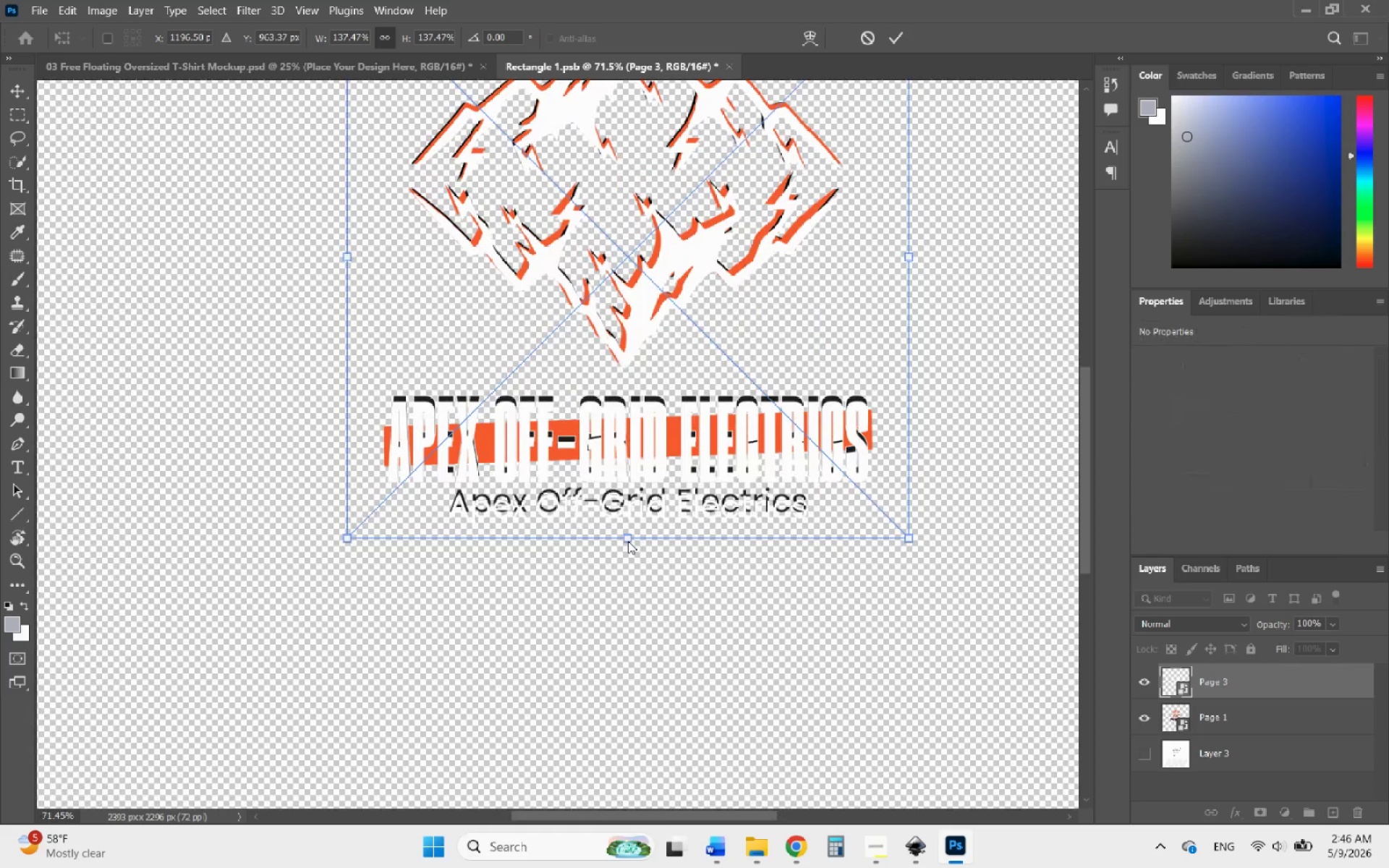 
left_click([626, 535])
 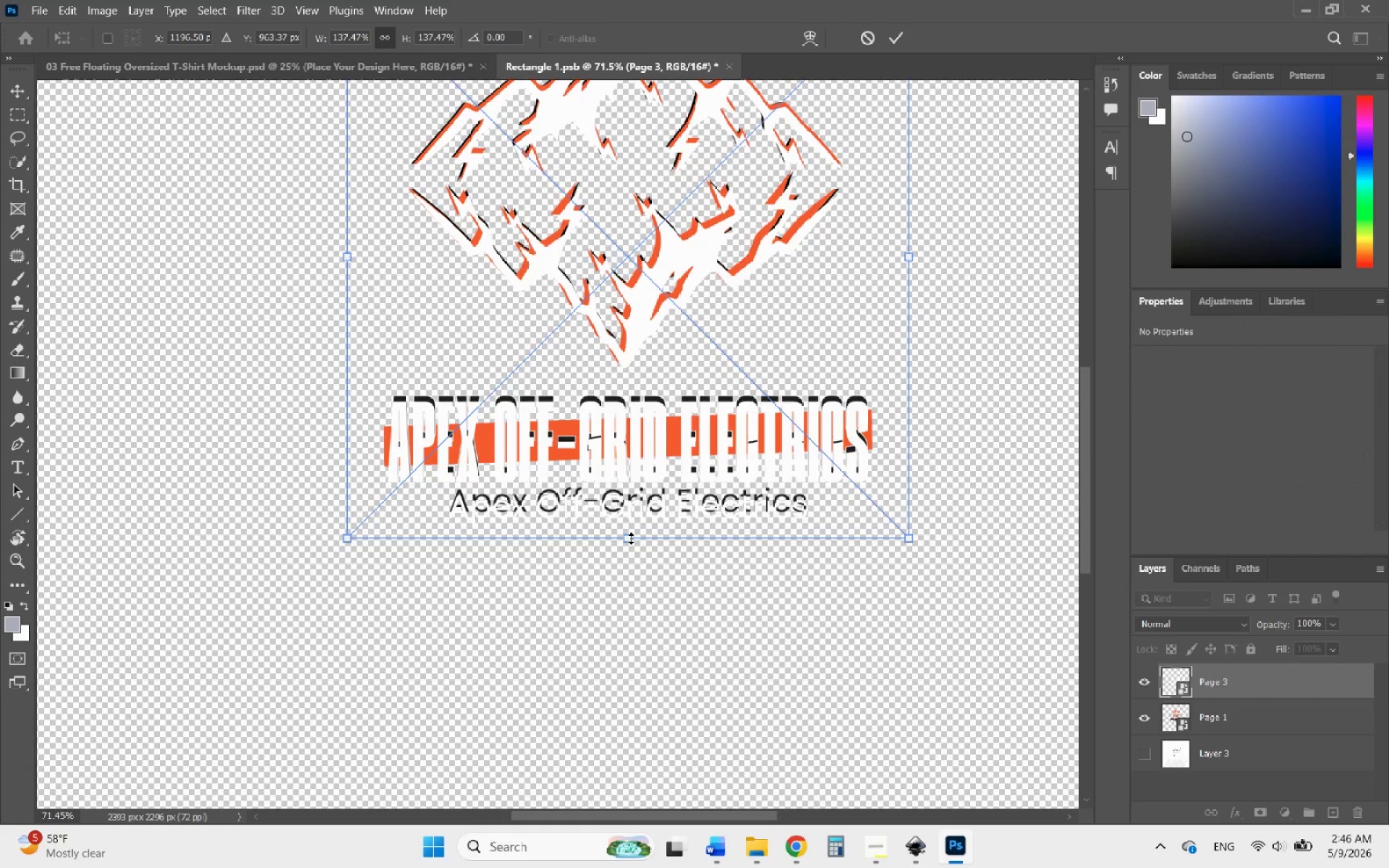 
left_click_drag(start_coordinate=[631, 538], to_coordinate=[630, 532])
 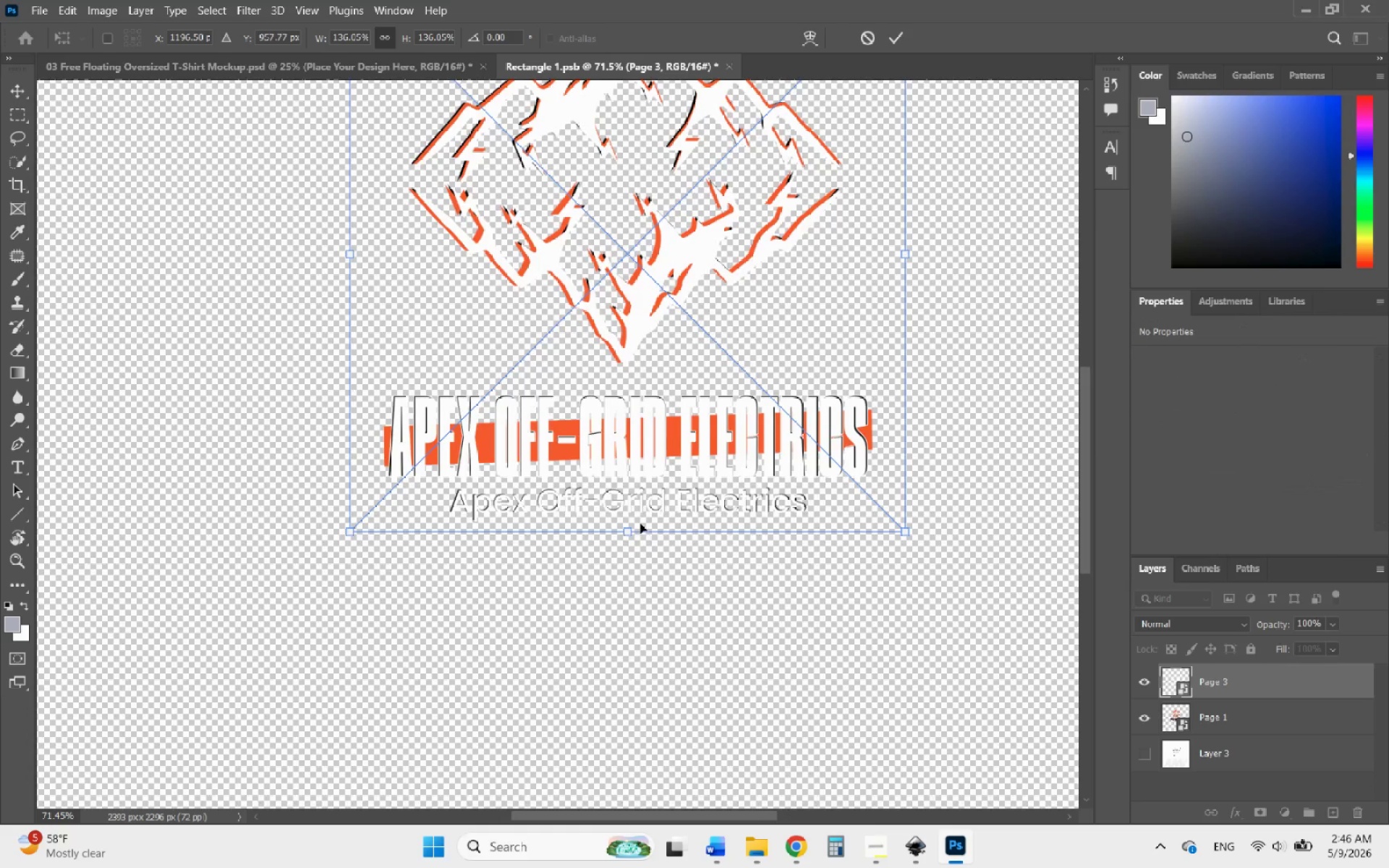 
hold_key(key=ControlLeft, duration=0.86)
scroll: coordinate [642, 522], scroll_direction: down, amount: 3.0
 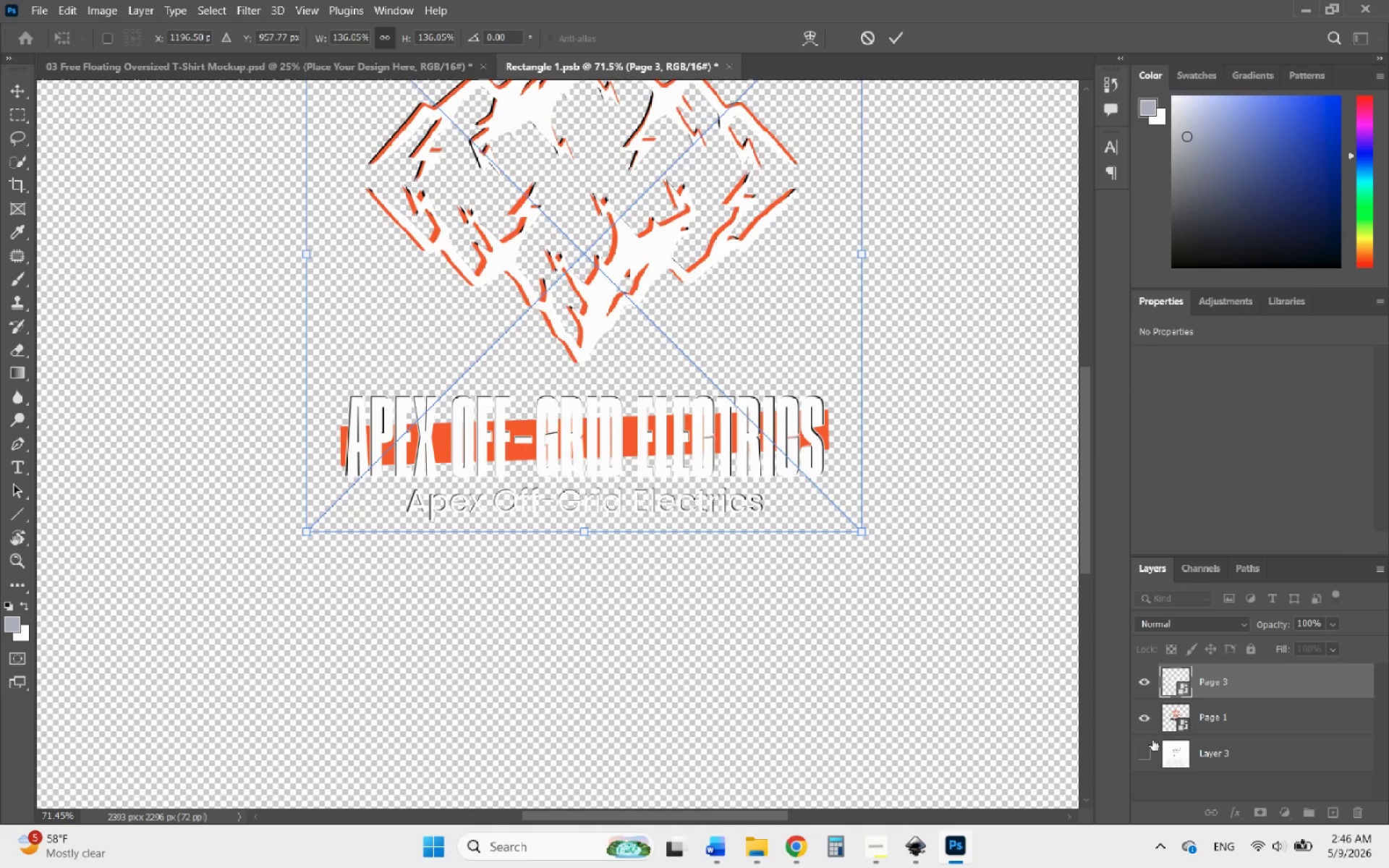 
left_click([1147, 720])
 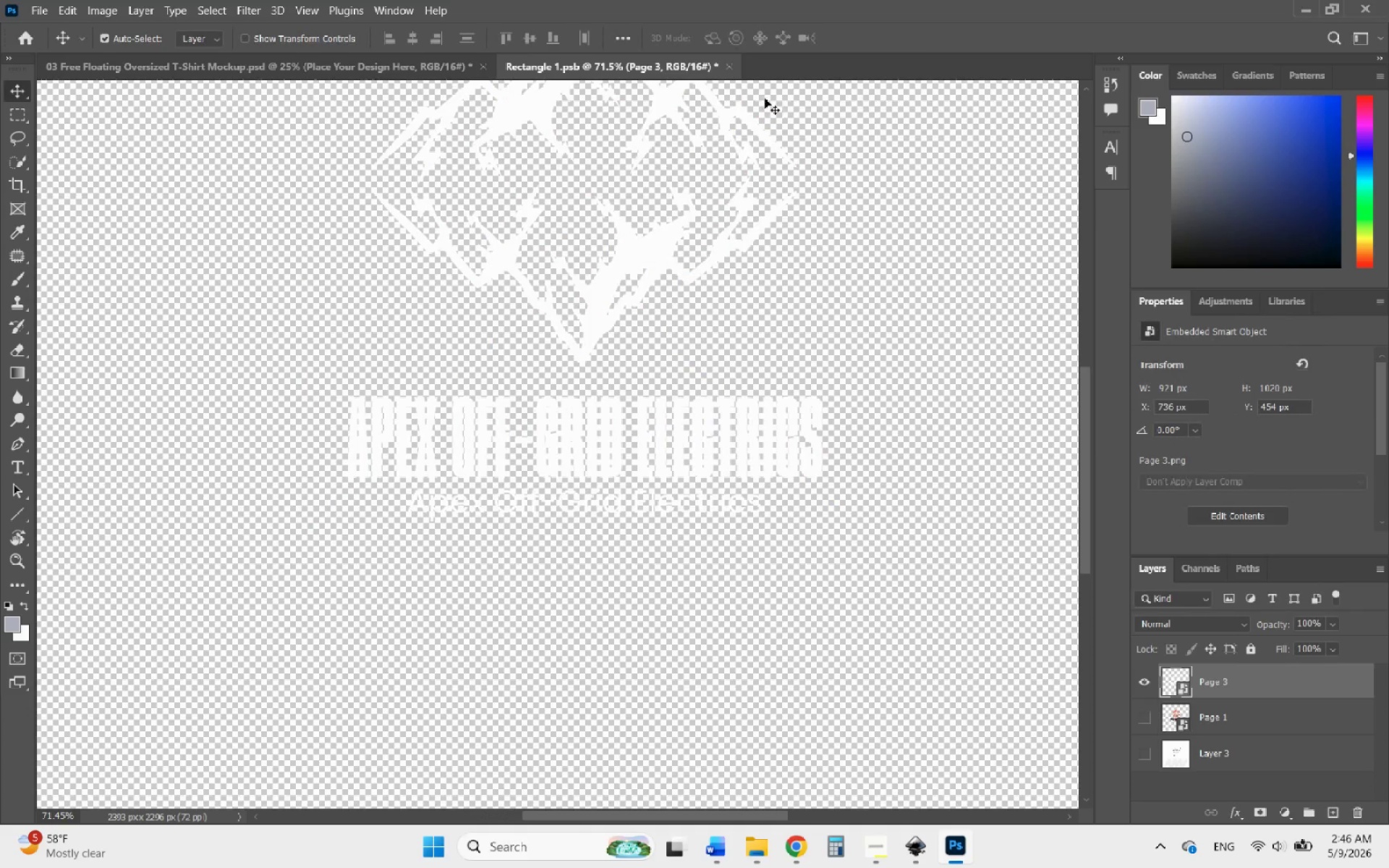 
key(Control+S)
 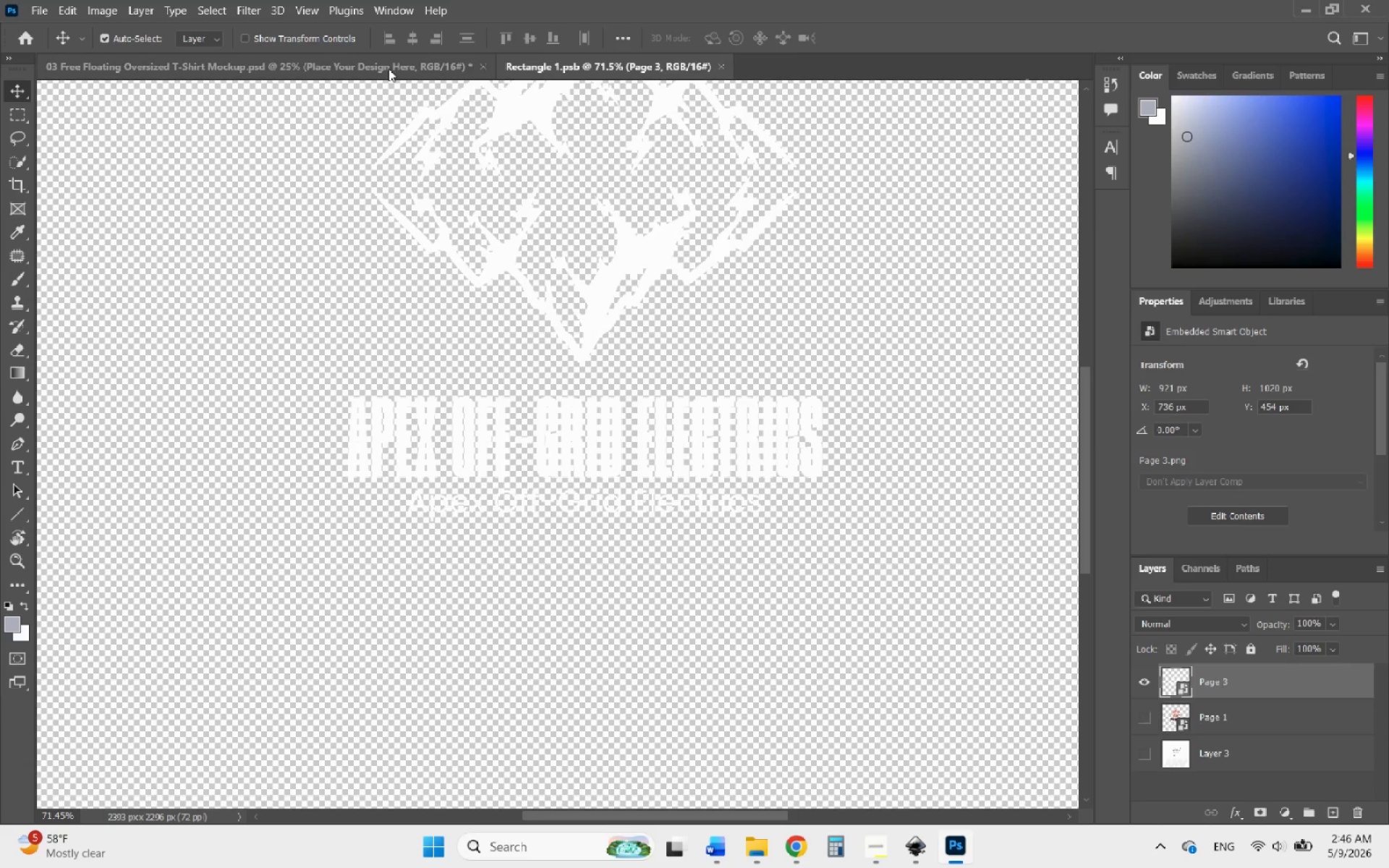 
left_click([388, 69])
 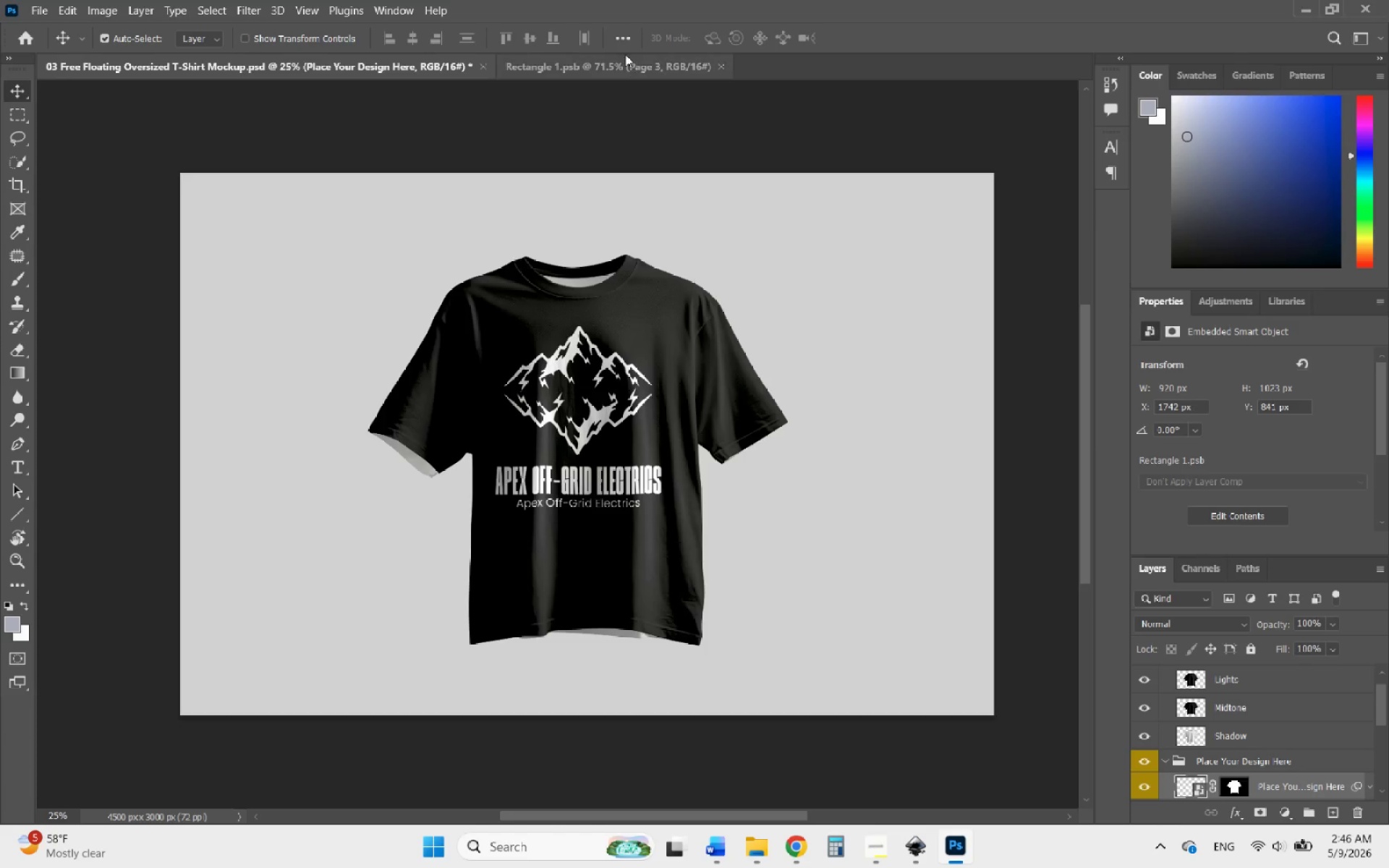 
left_click([622, 65])
 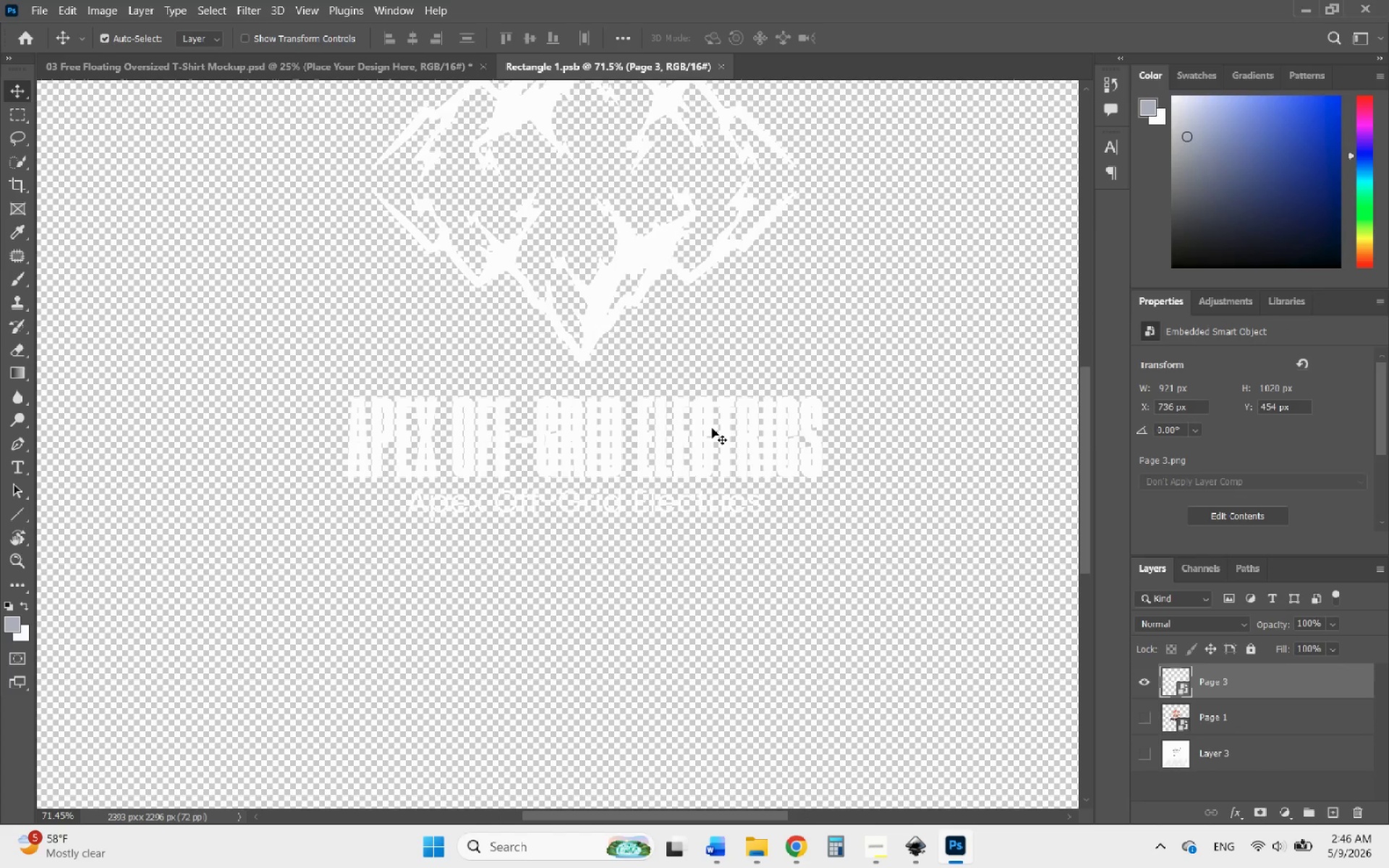 
left_click([712, 428])
 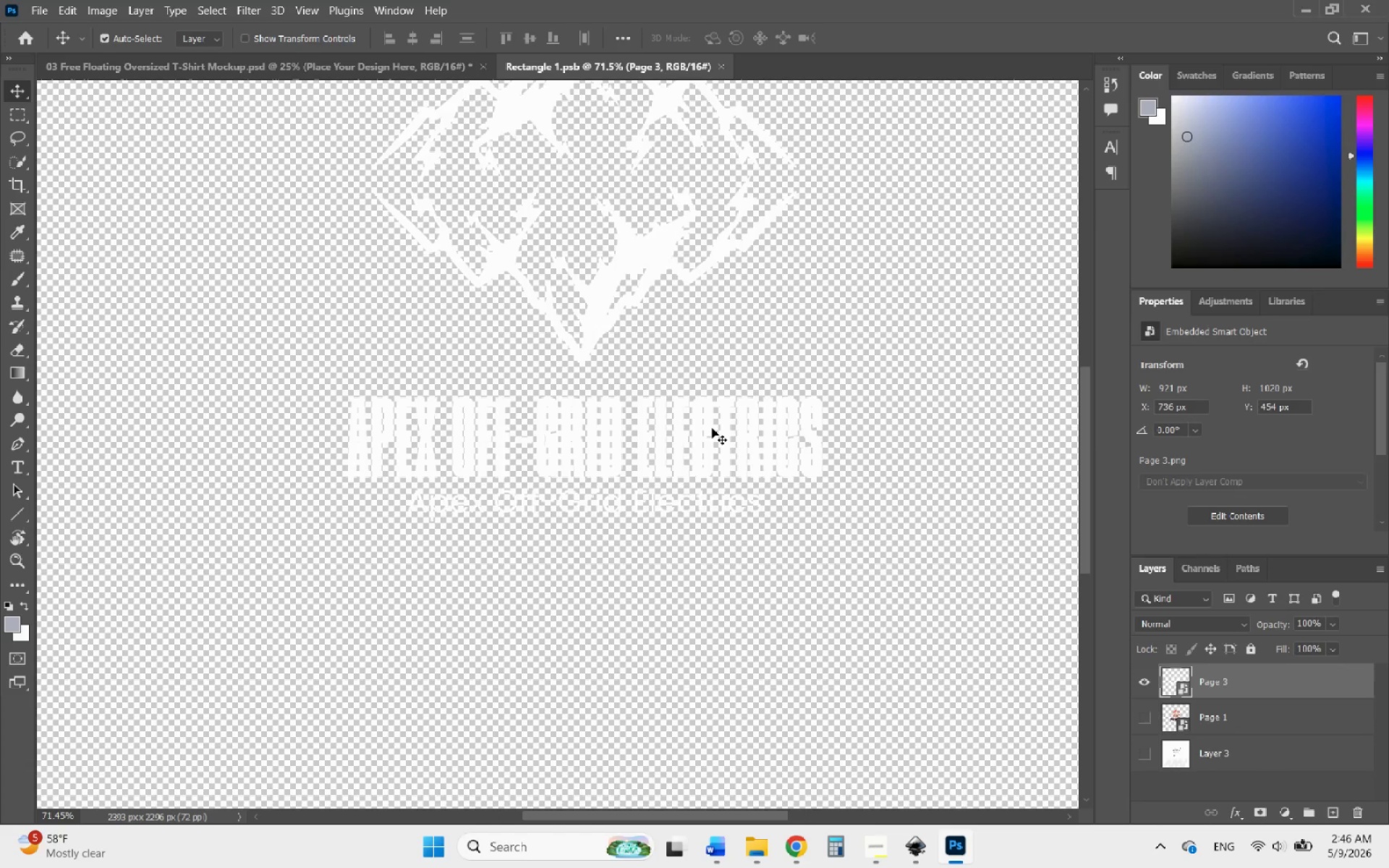 
key(Control+T)
 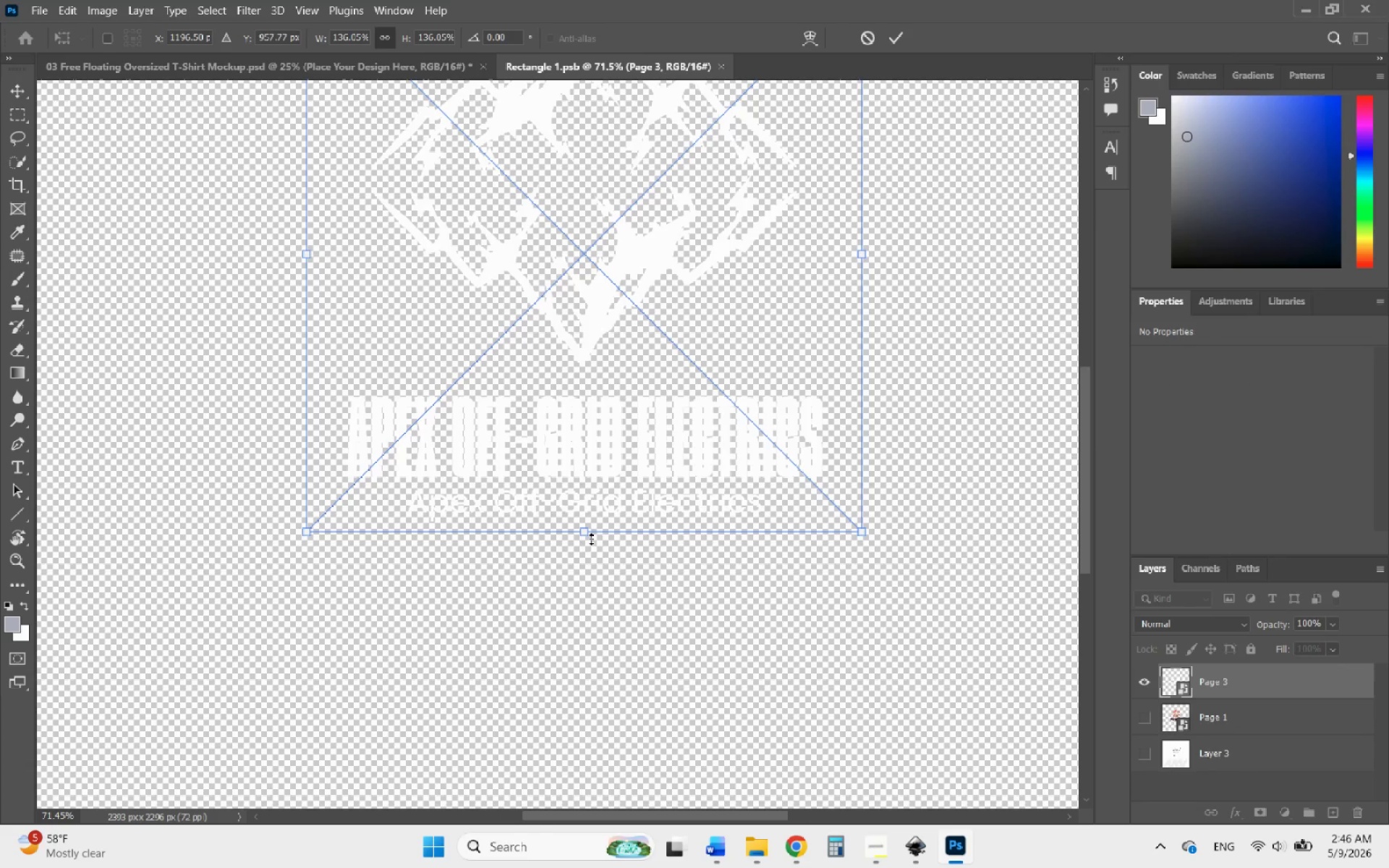 
left_click_drag(start_coordinate=[588, 538], to_coordinate=[590, 520])
 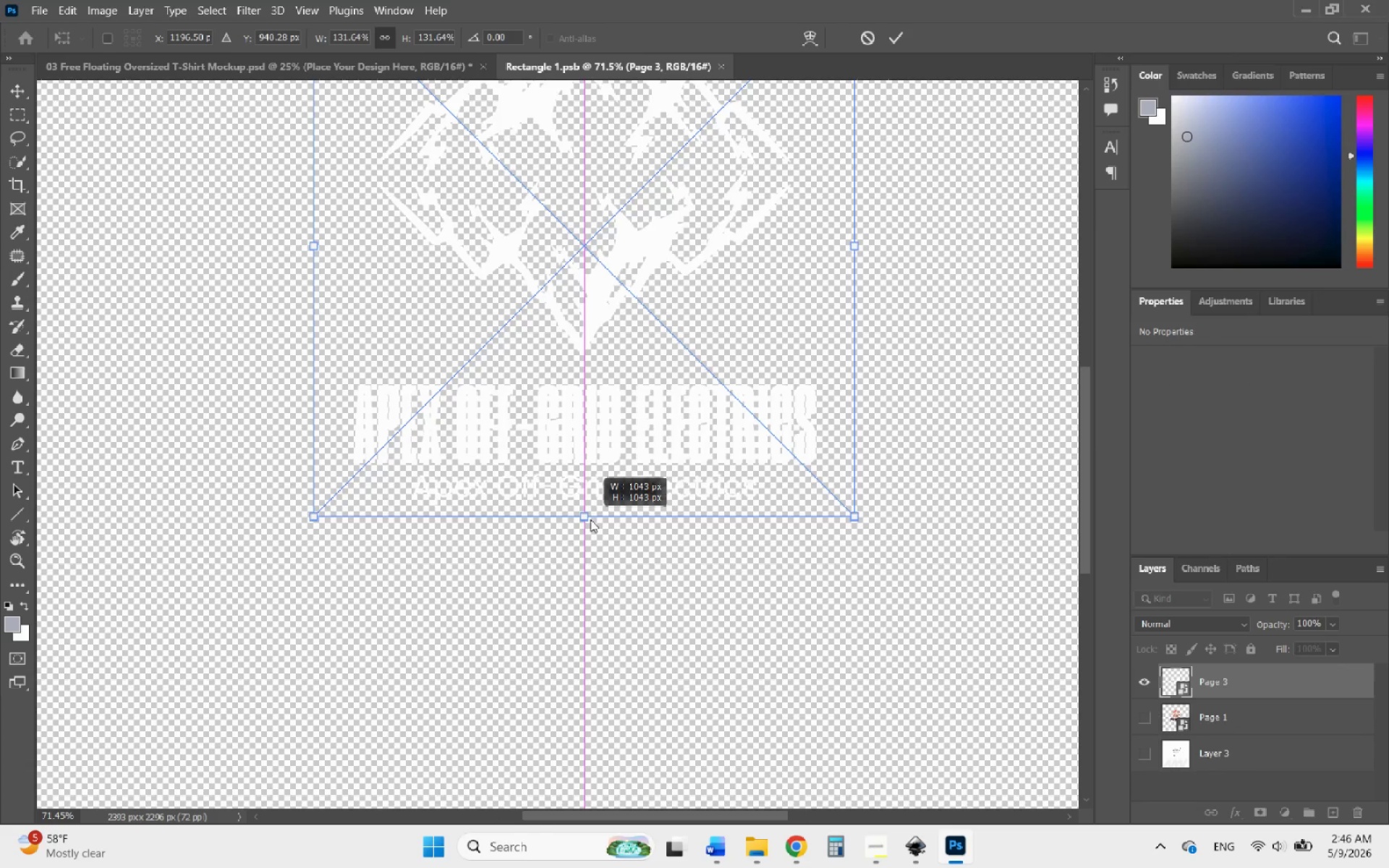 
left_click_drag(start_coordinate=[590, 520], to_coordinate=[590, 482])
 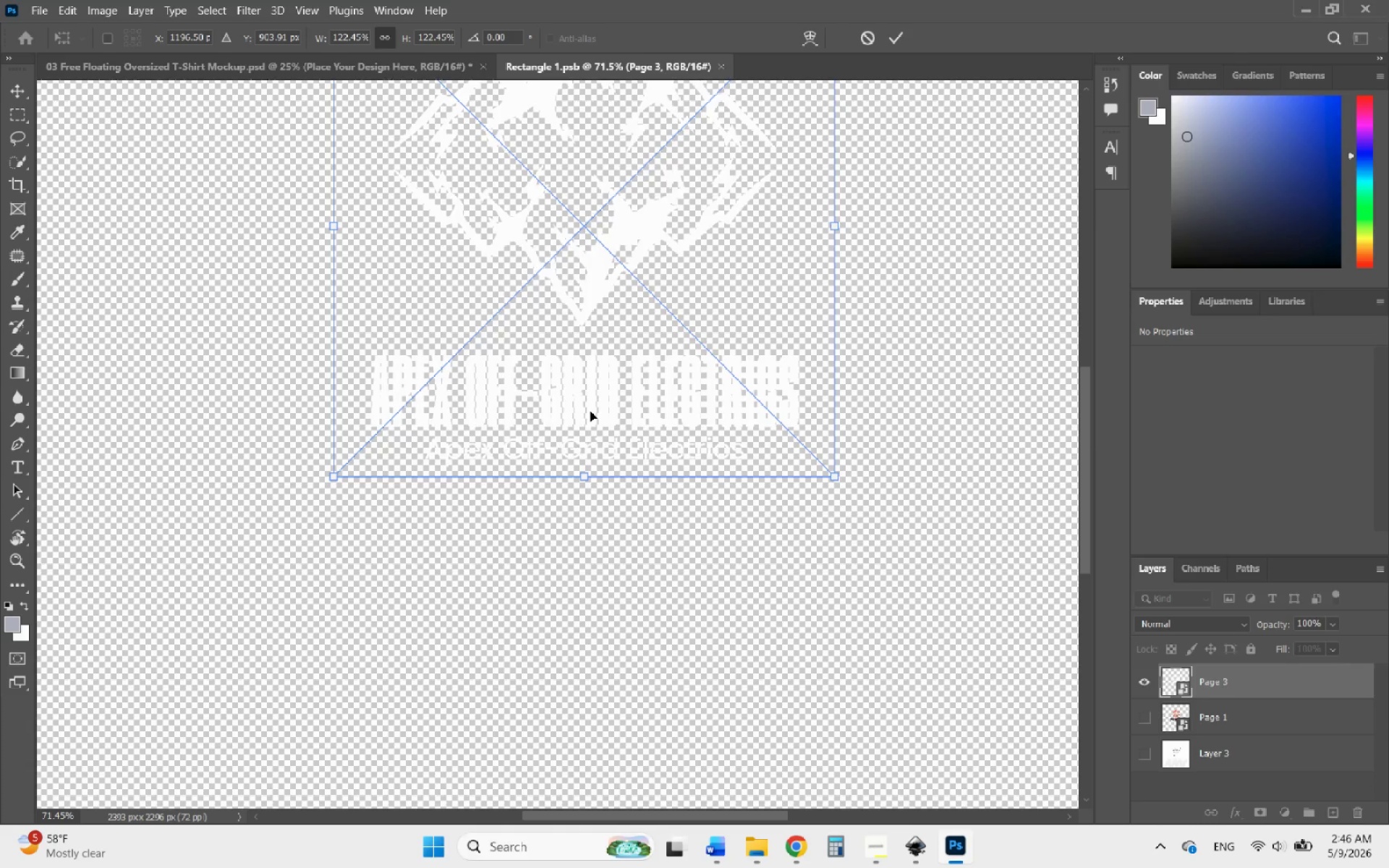 
left_click_drag(start_coordinate=[590, 412], to_coordinate=[588, 445])
 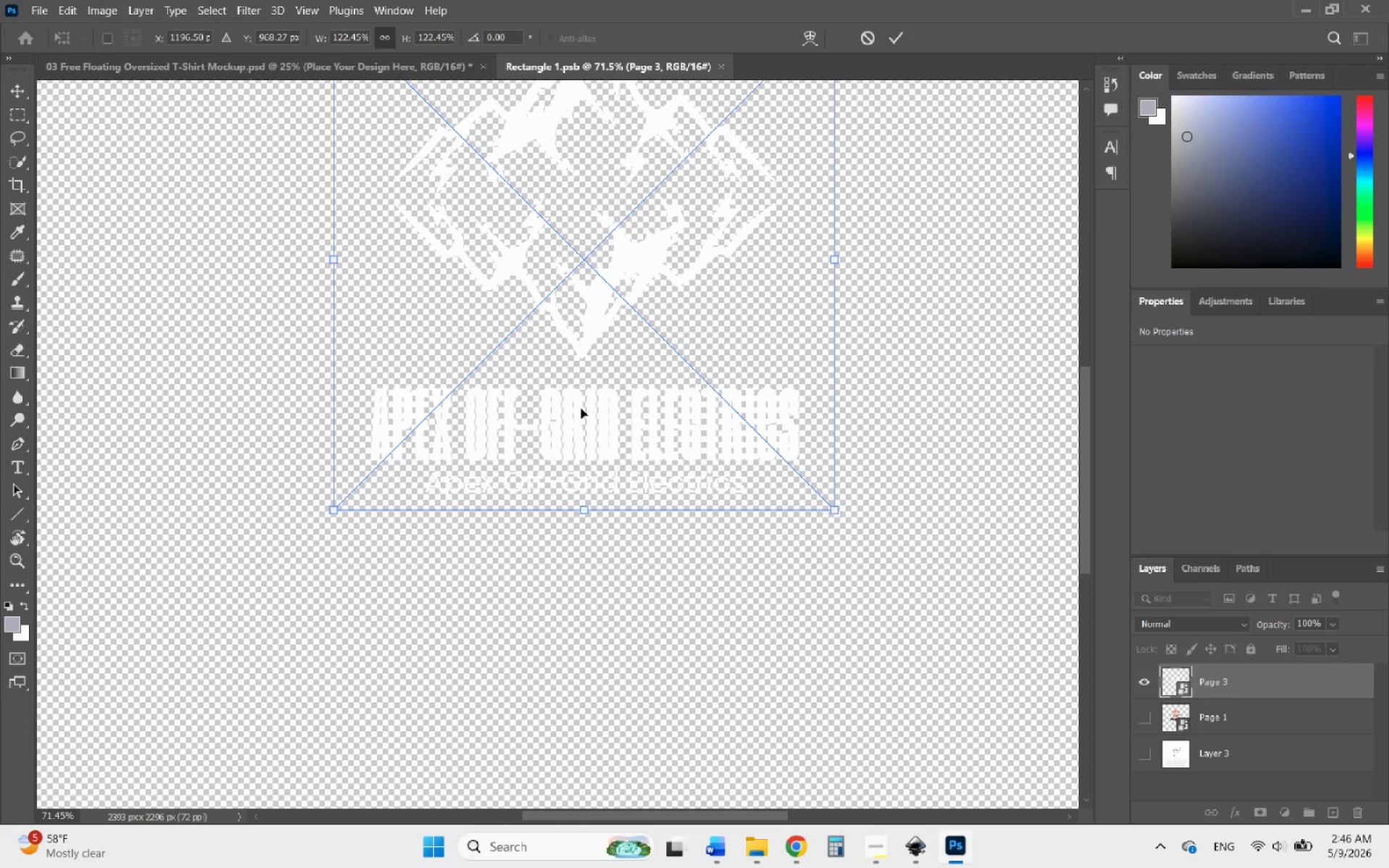 
left_click_drag(start_coordinate=[583, 408], to_coordinate=[580, 427])
 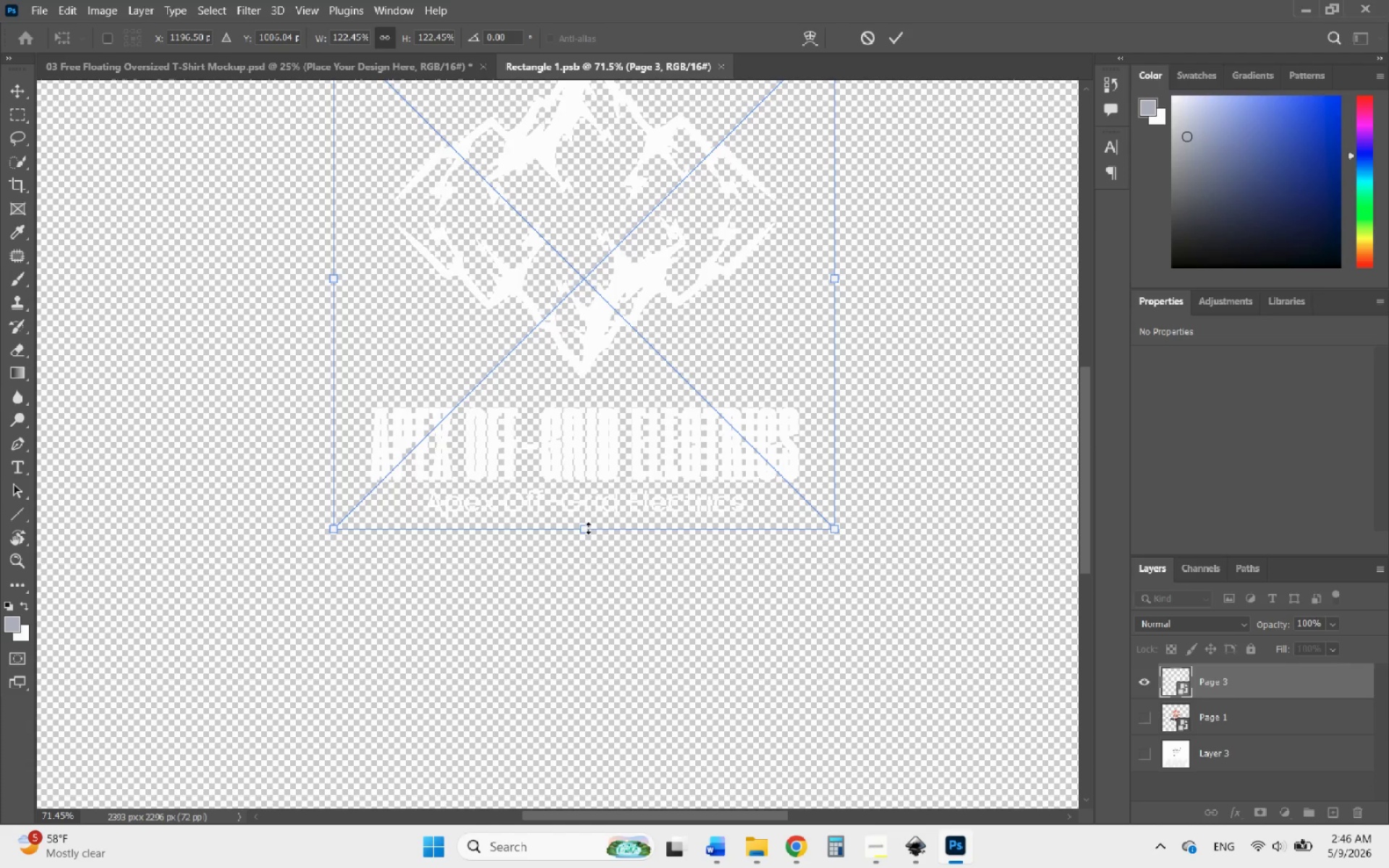 
left_click_drag(start_coordinate=[588, 528], to_coordinate=[590, 520])
 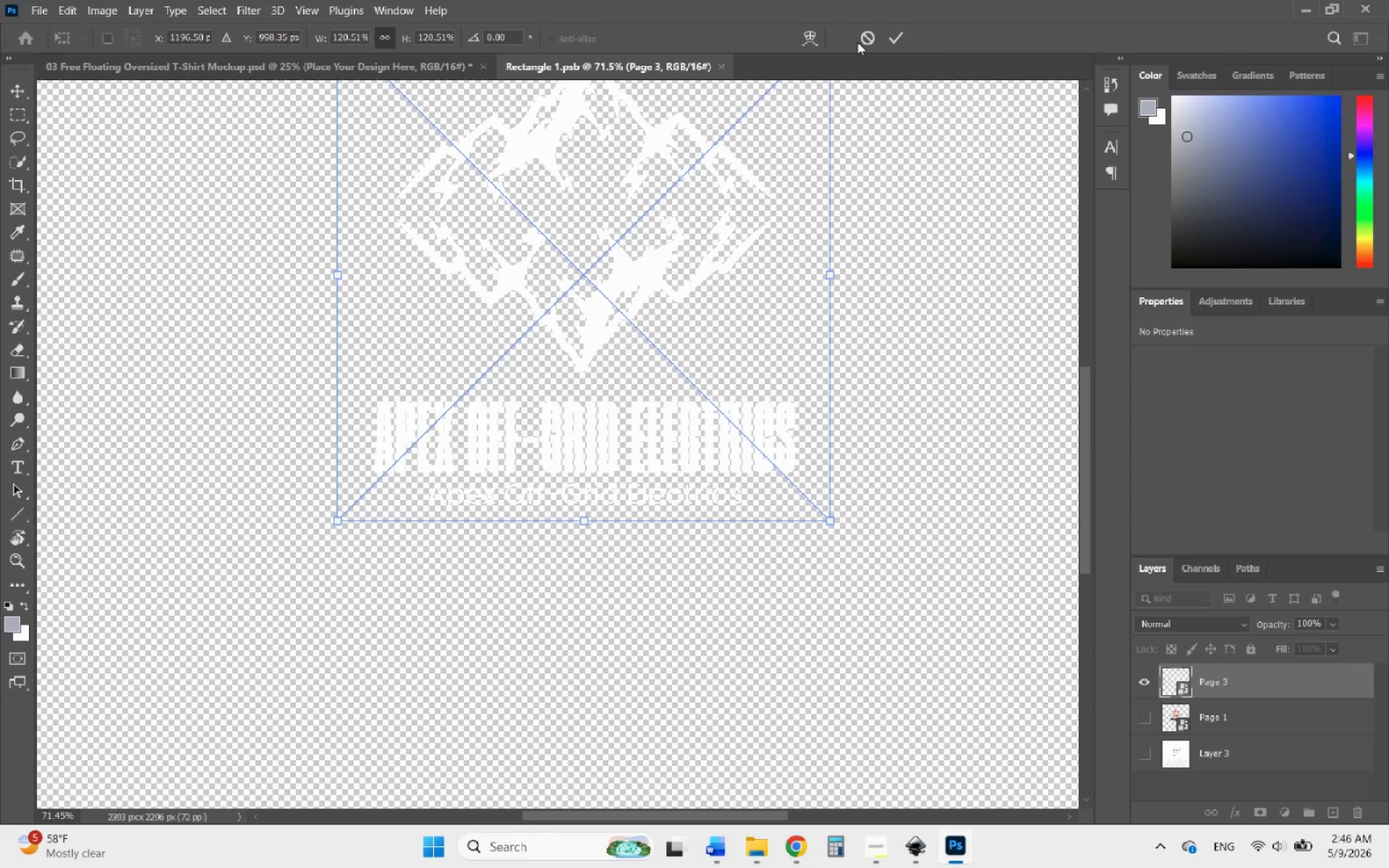 
left_click([455, 72])
 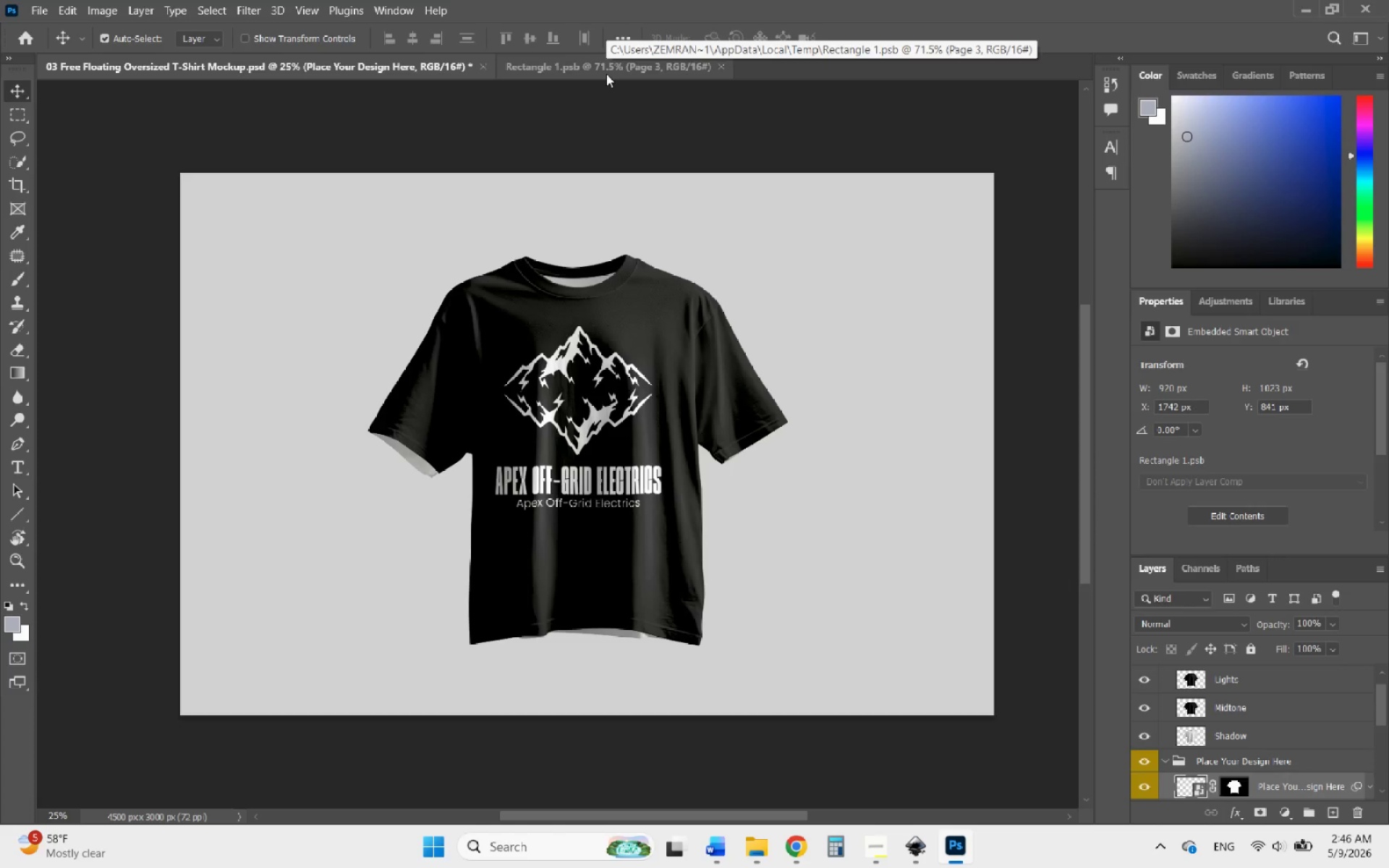 
left_click([613, 69])
 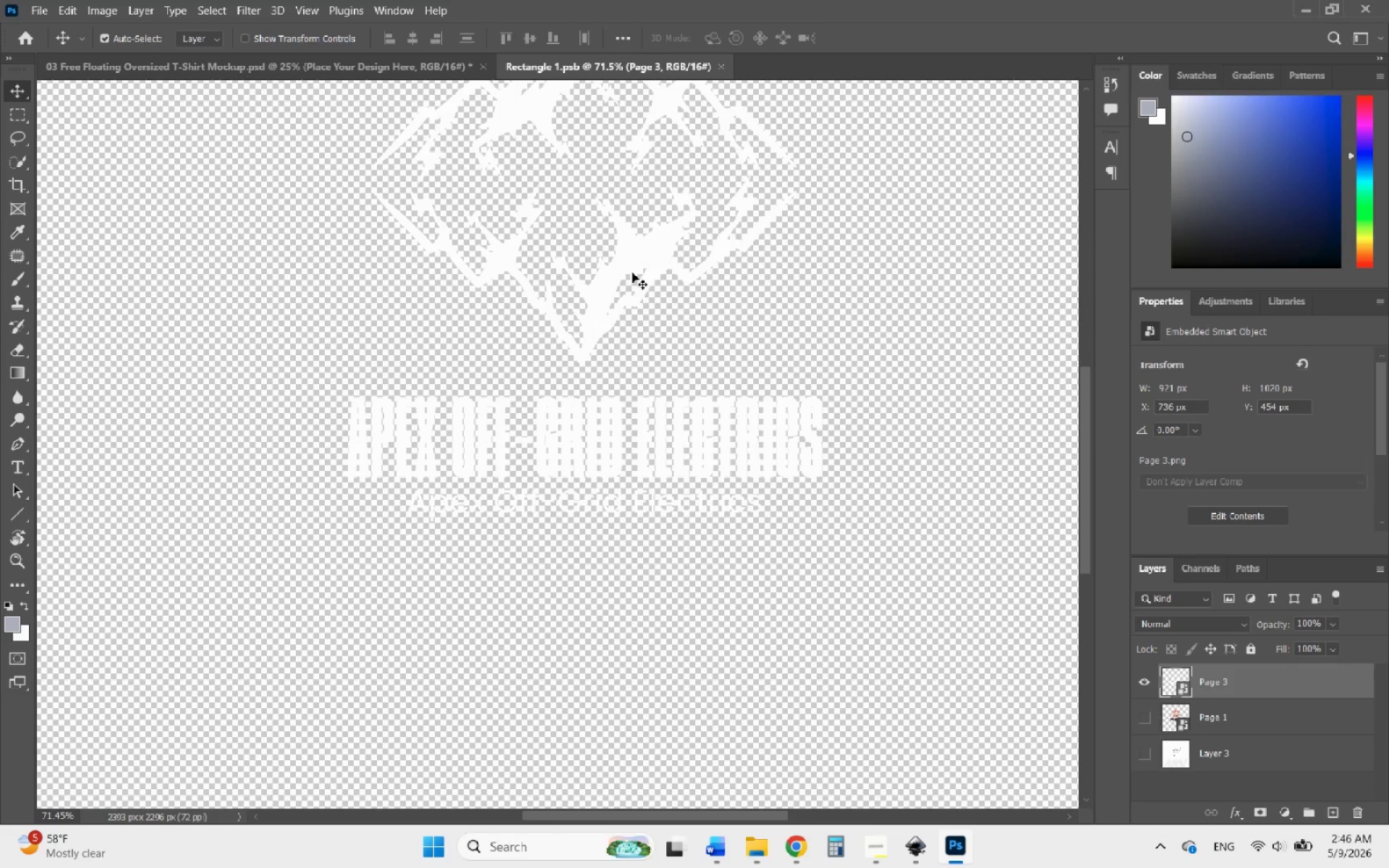 
left_click_drag(start_coordinate=[623, 268], to_coordinate=[621, 287])
 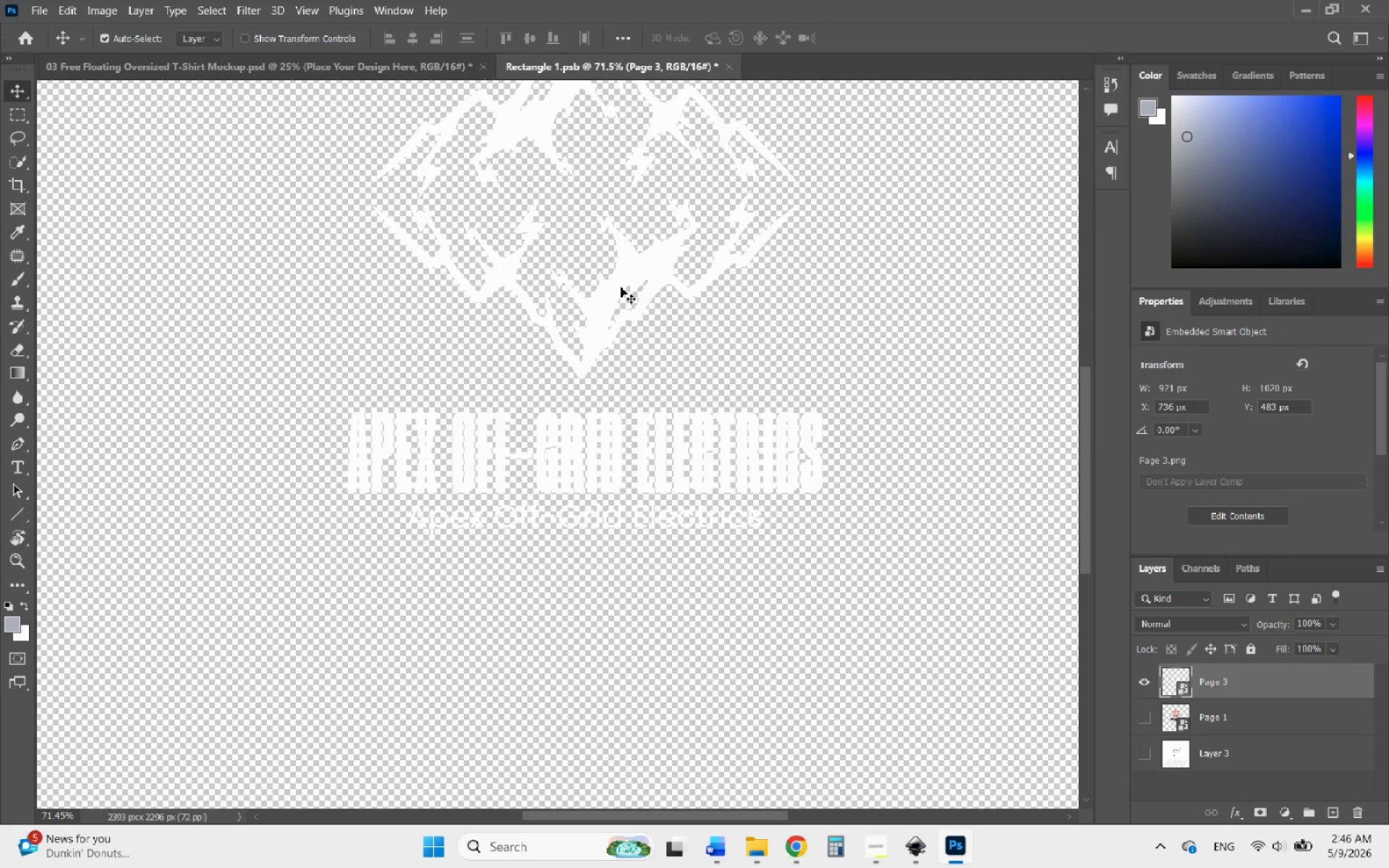 
key(Control+S)
 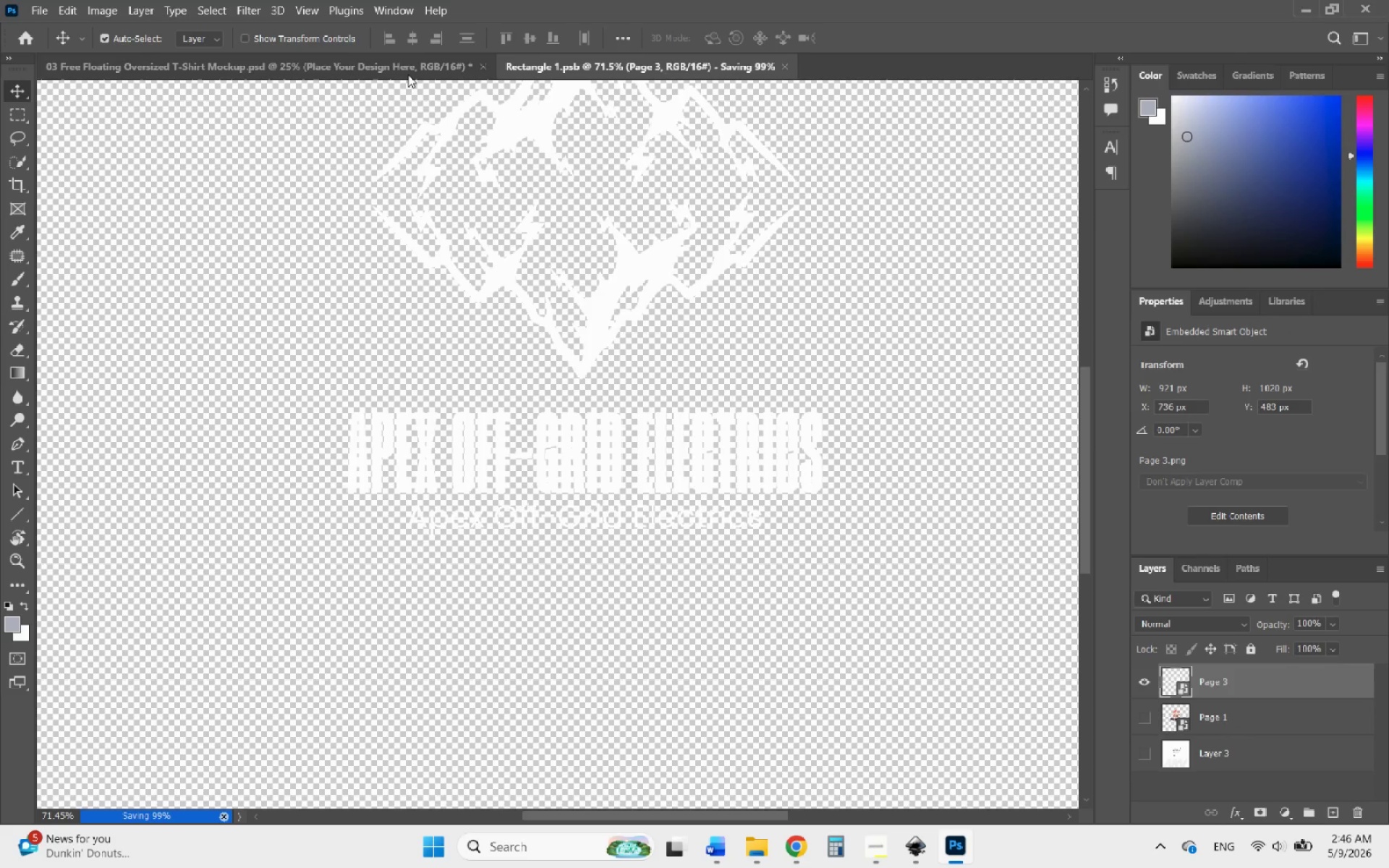 
left_click([408, 75])
 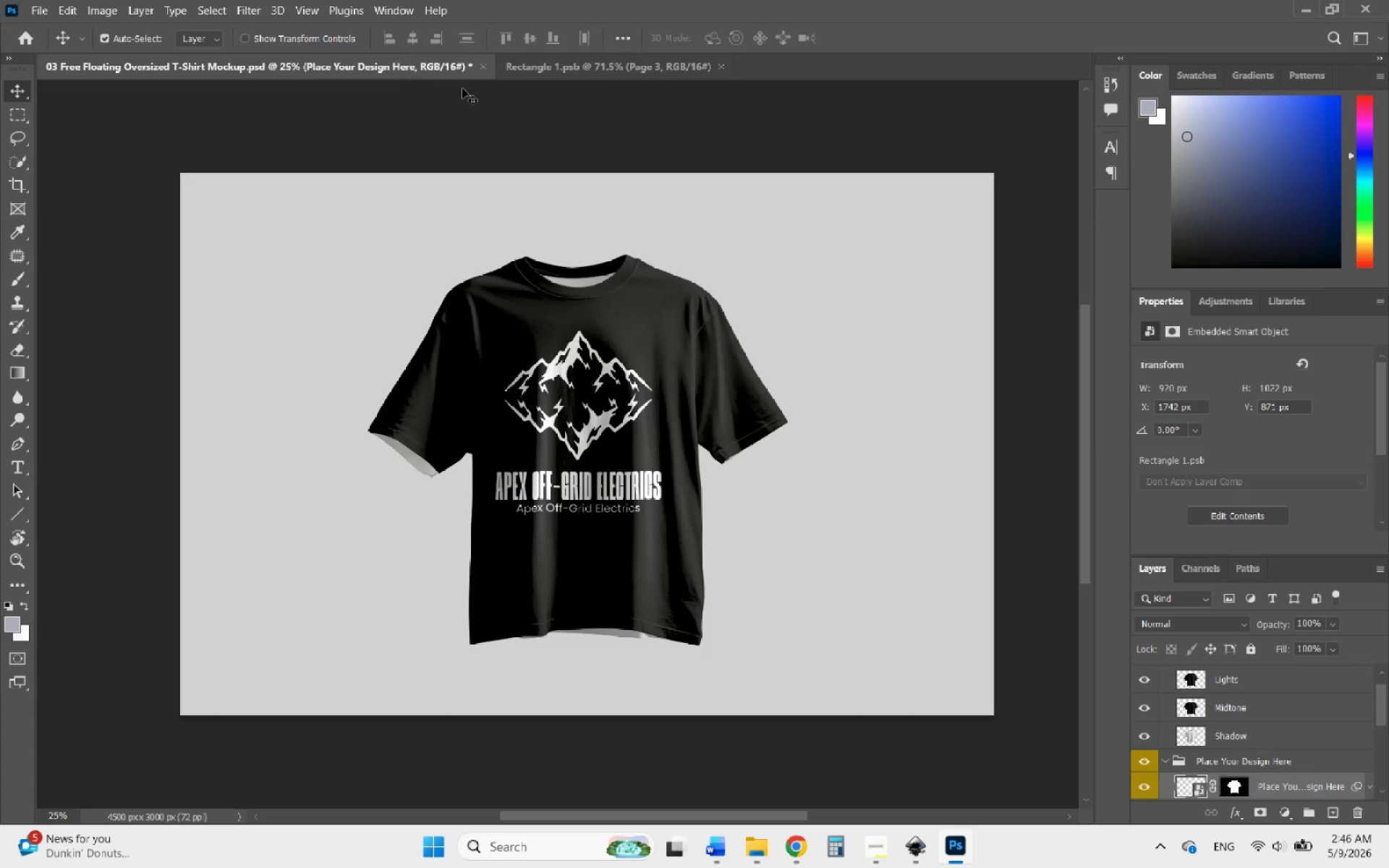 
left_click([616, 72])
 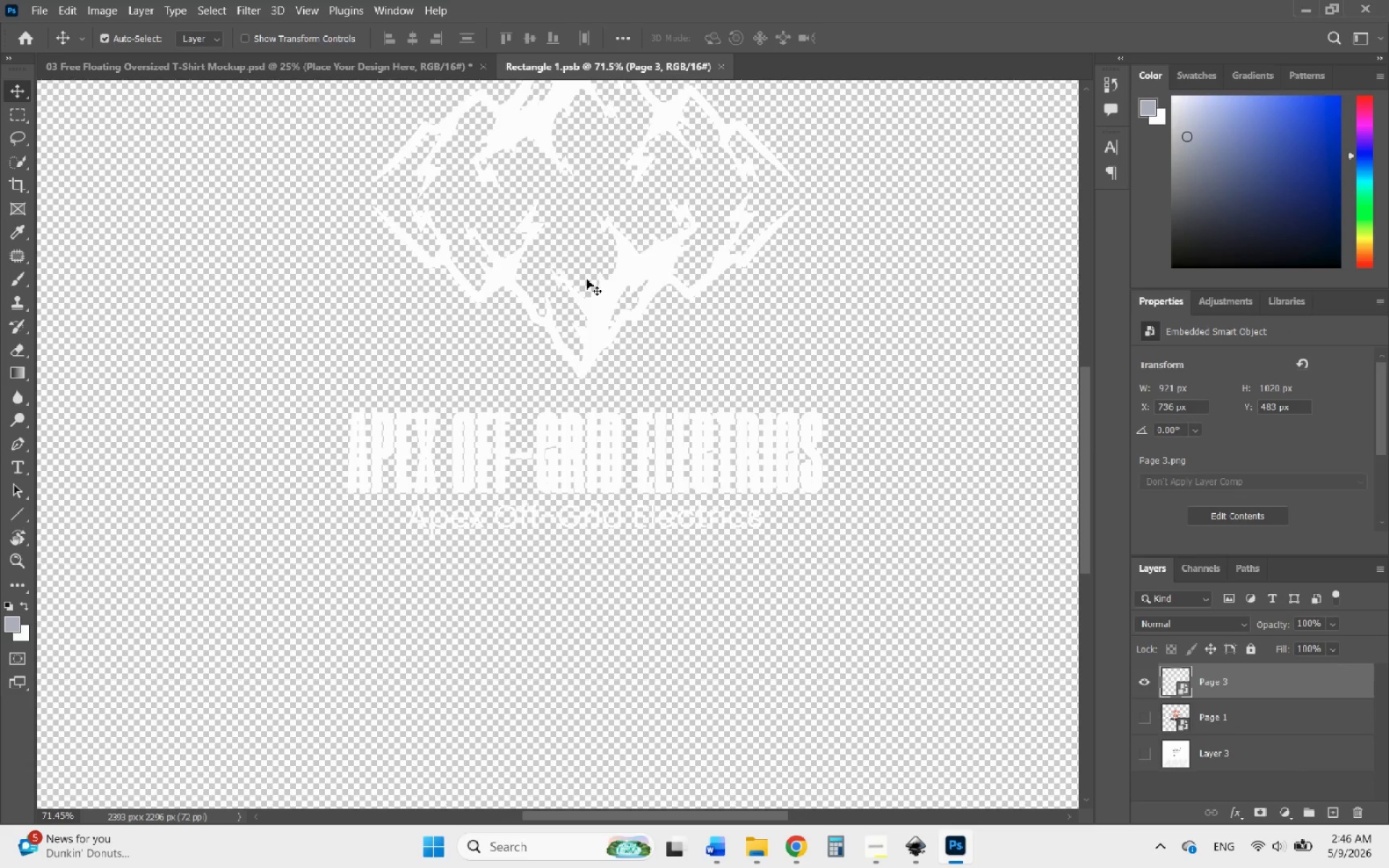 
left_click([608, 282])
 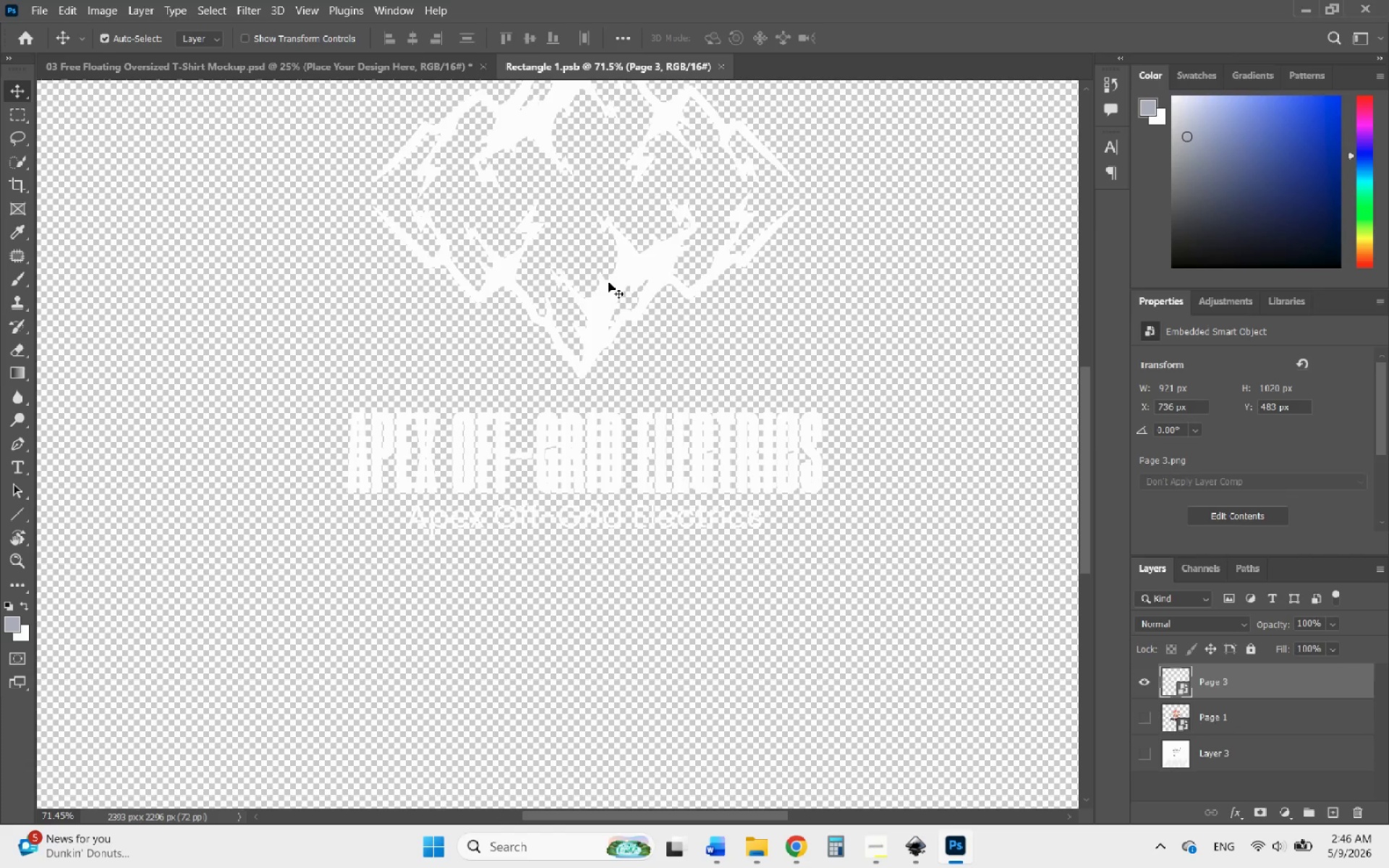 
key(Control+T)
 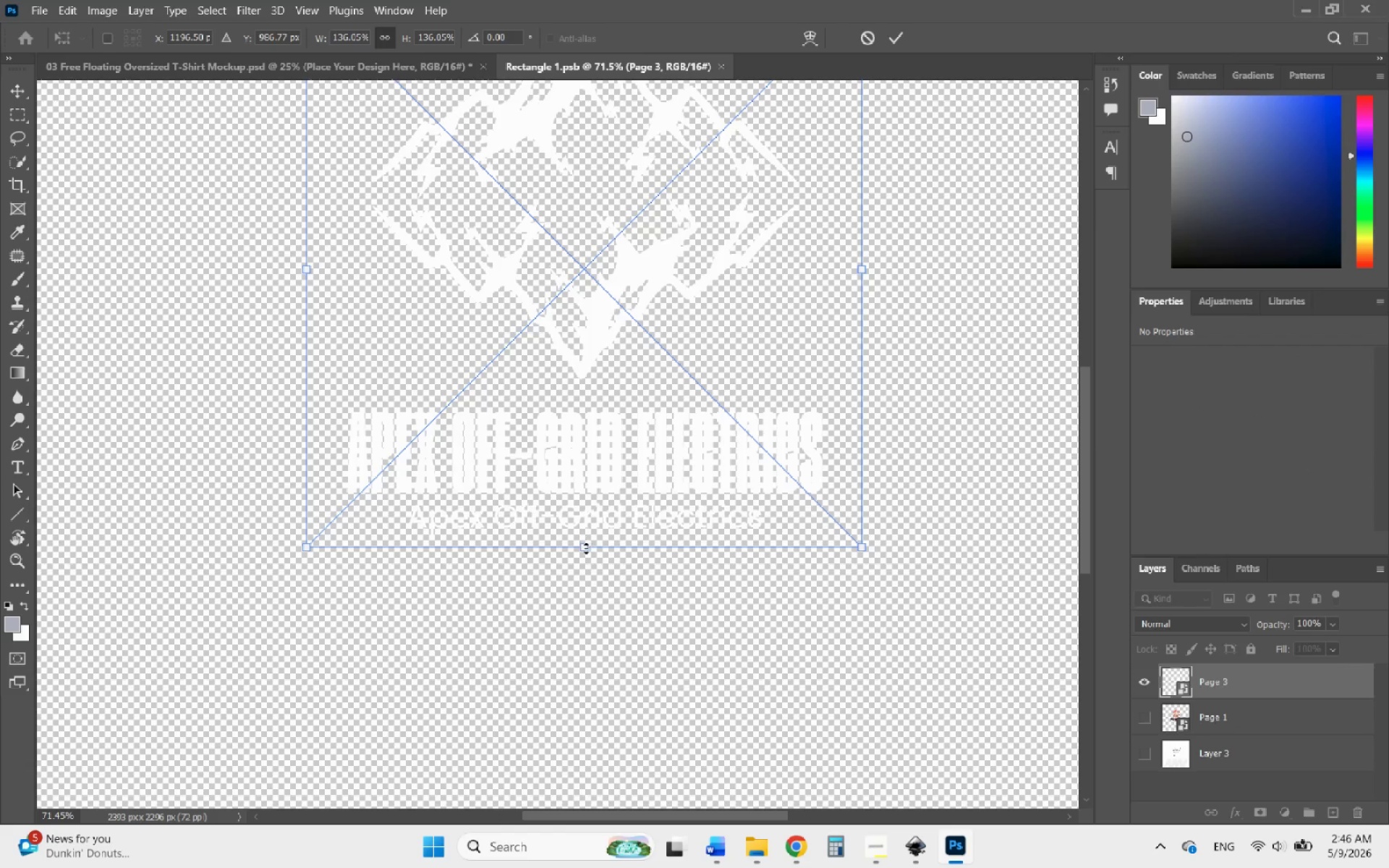 
left_click([586, 548])
 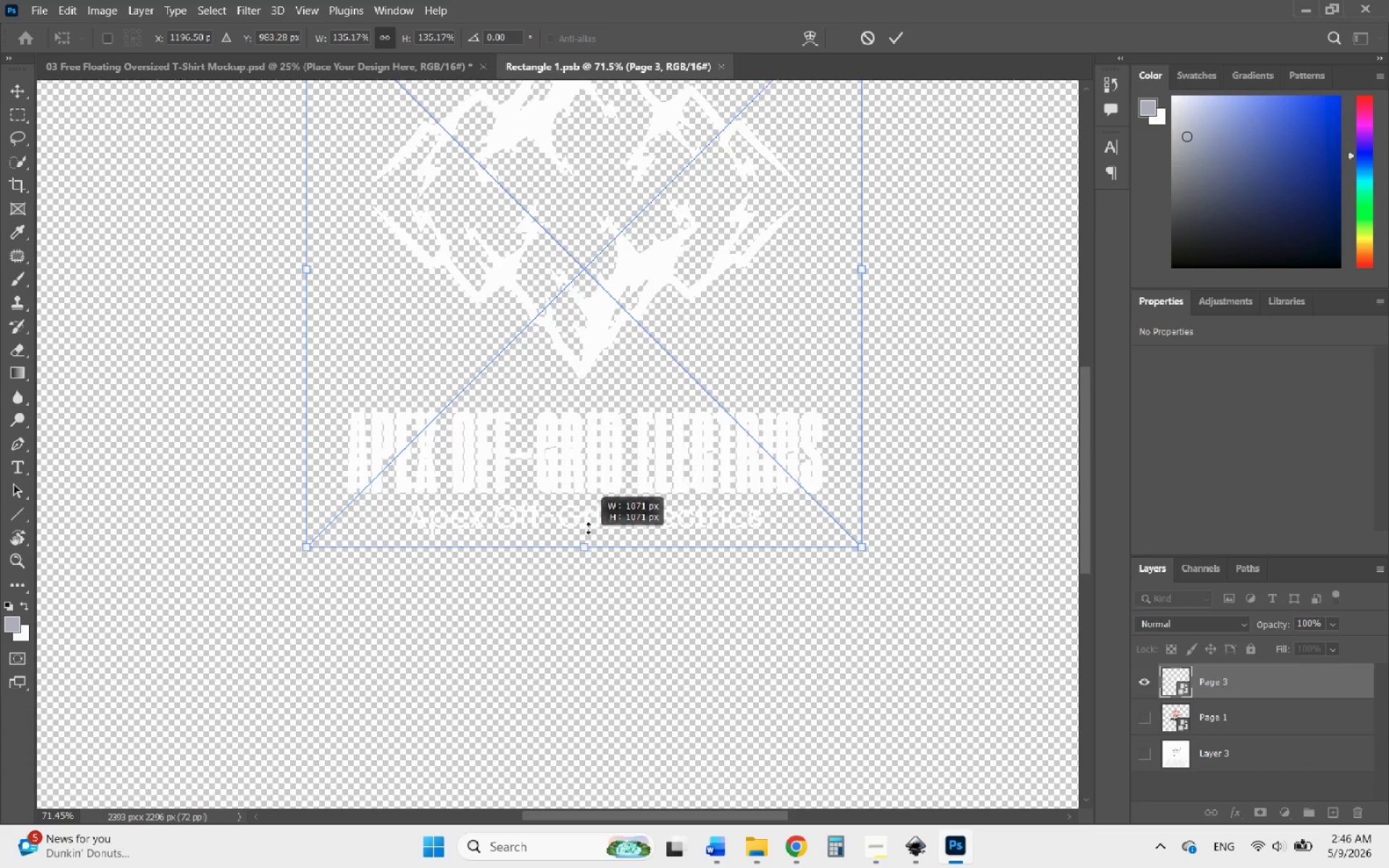 
left_click_drag(start_coordinate=[587, 549], to_coordinate=[587, 494])
 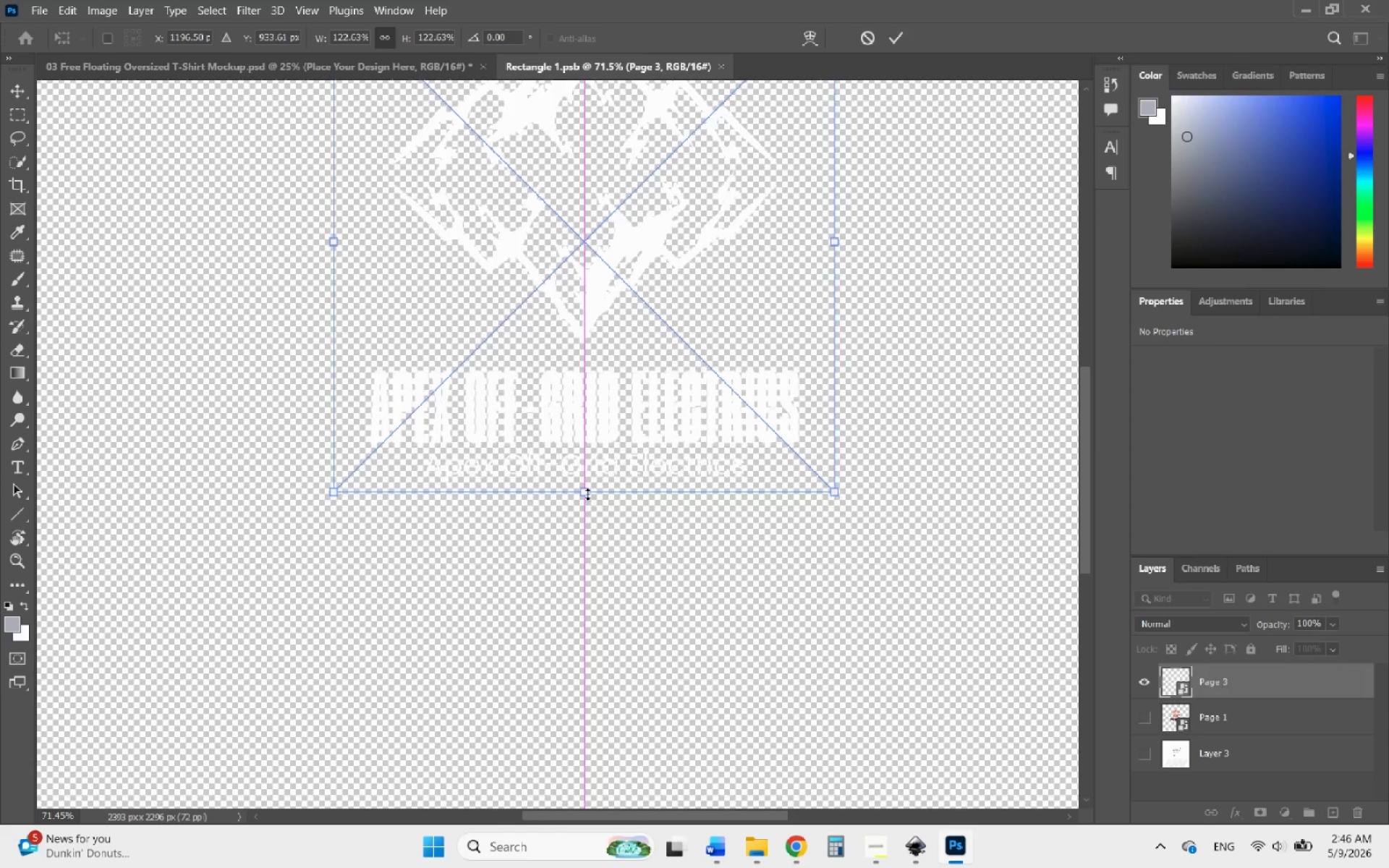 
left_click([587, 494])
 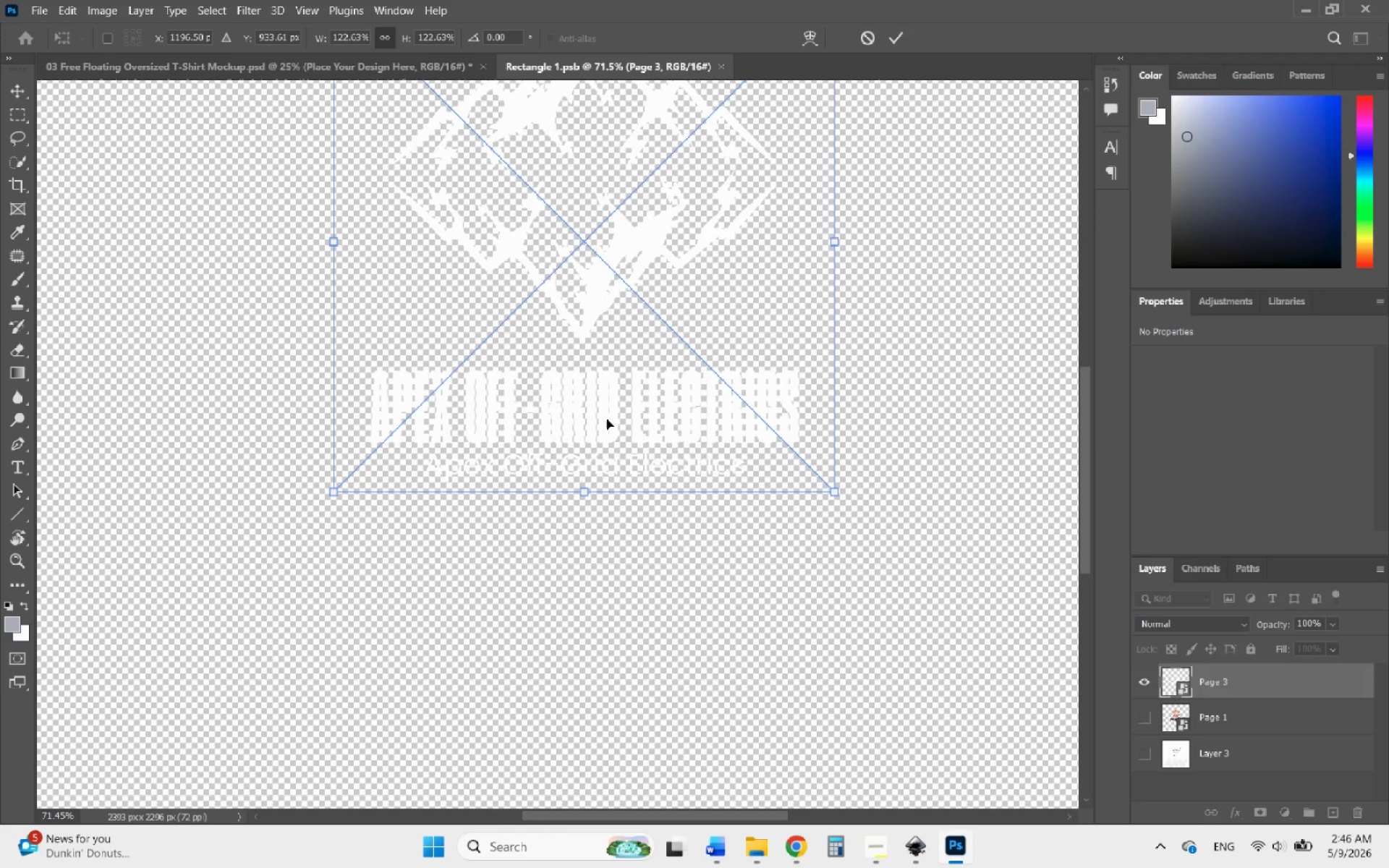 
left_click_drag(start_coordinate=[606, 421], to_coordinate=[608, 505])
 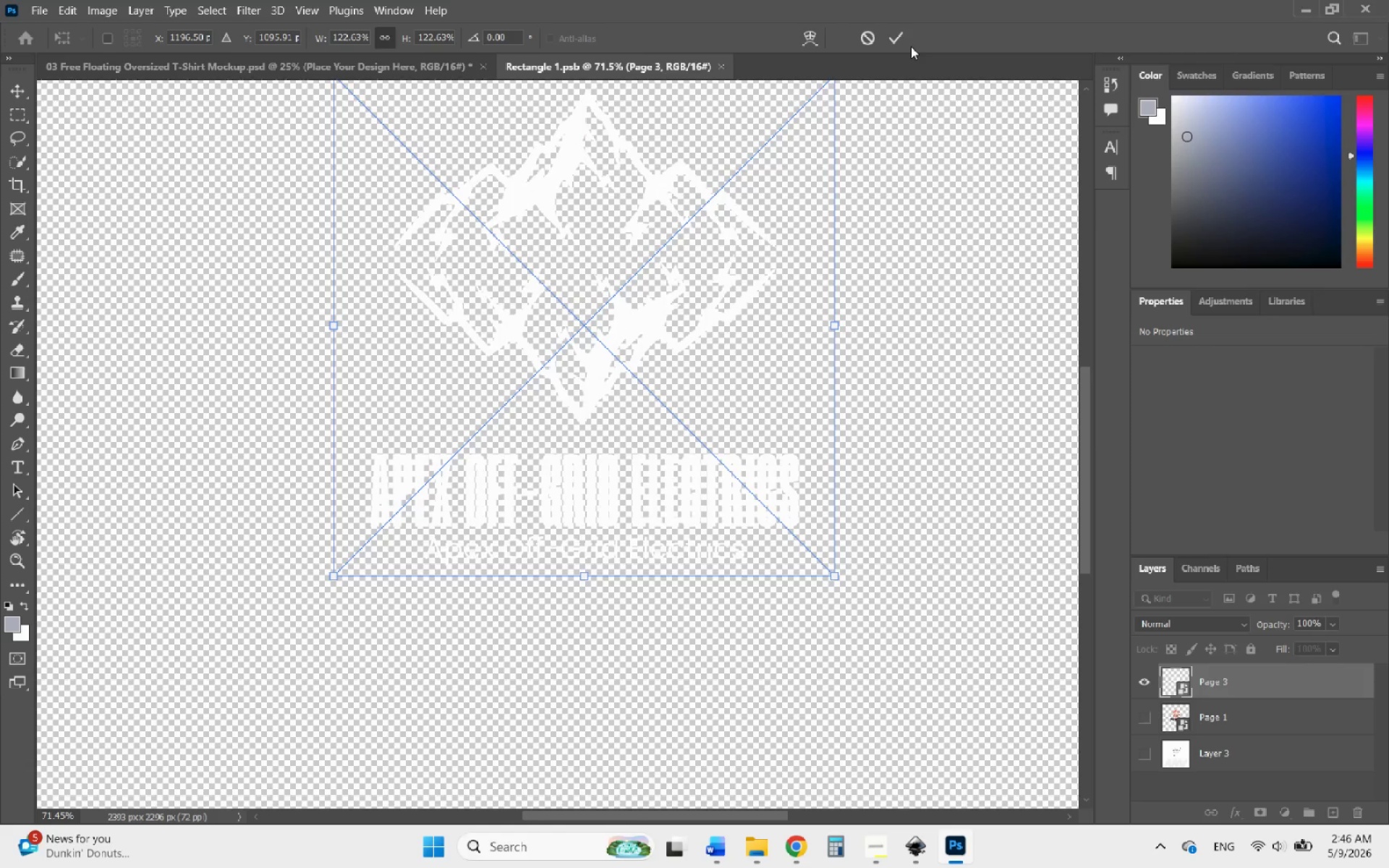 
left_click([901, 38])
 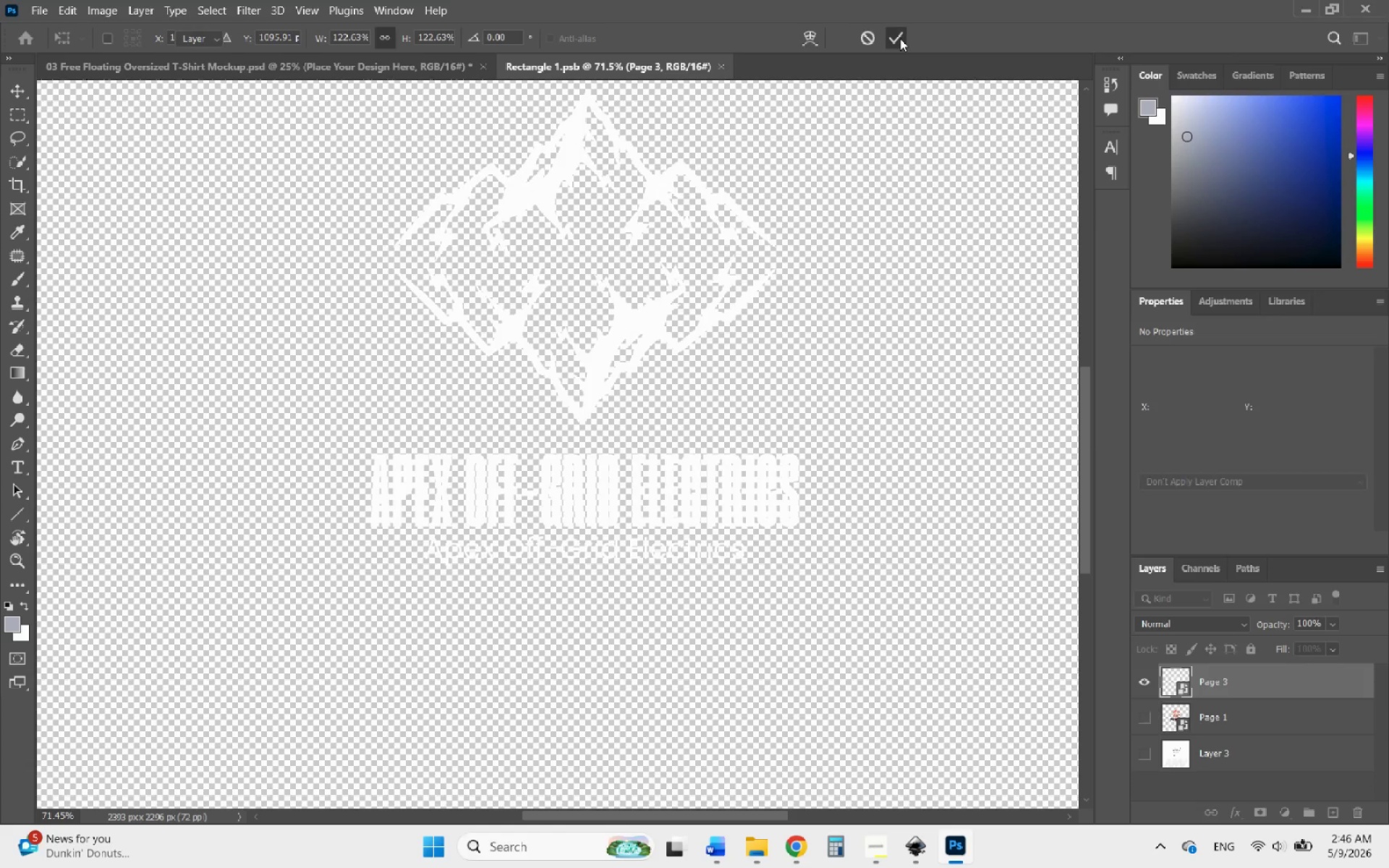 
key(Control+S)
 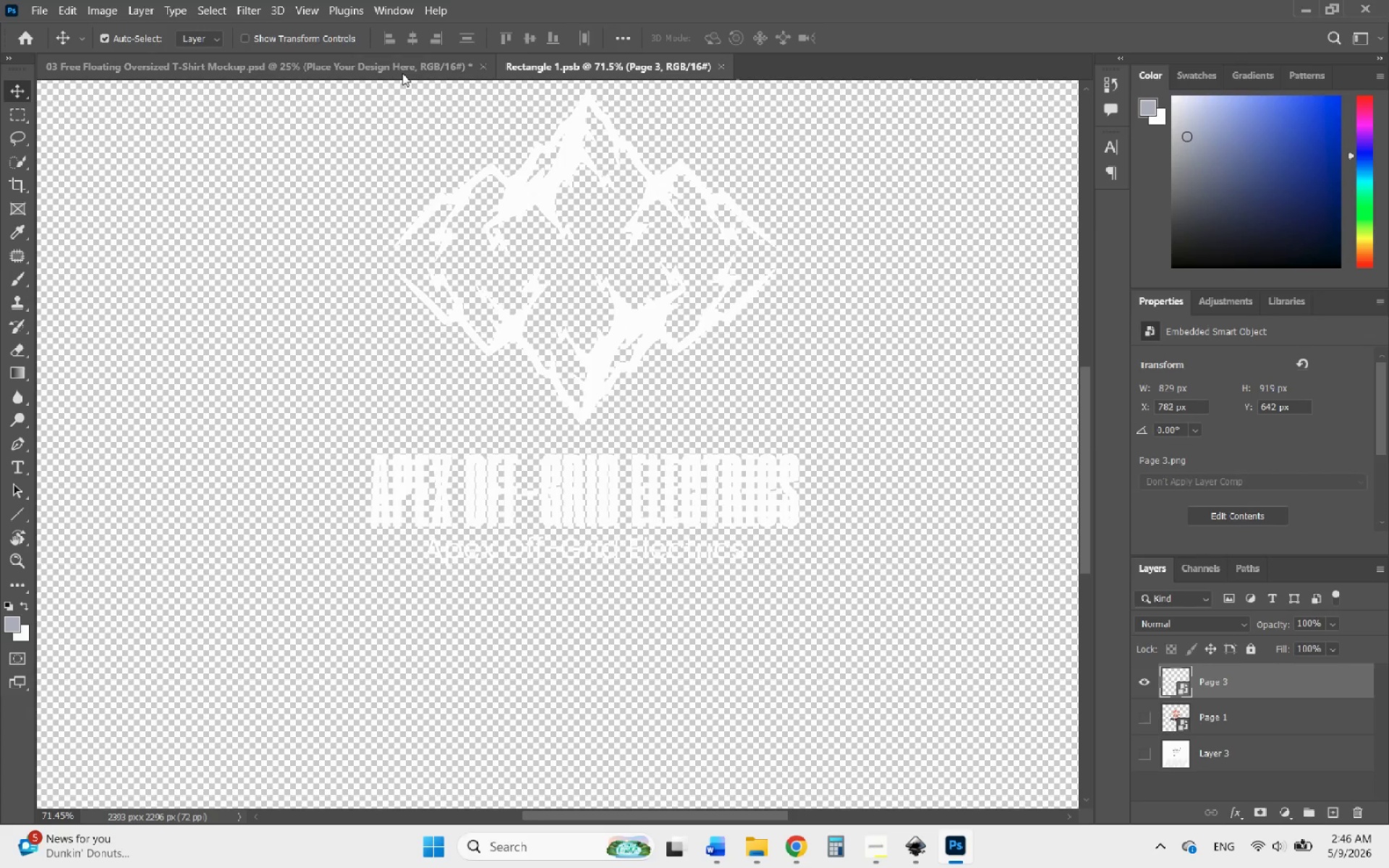 
left_click([404, 72])
 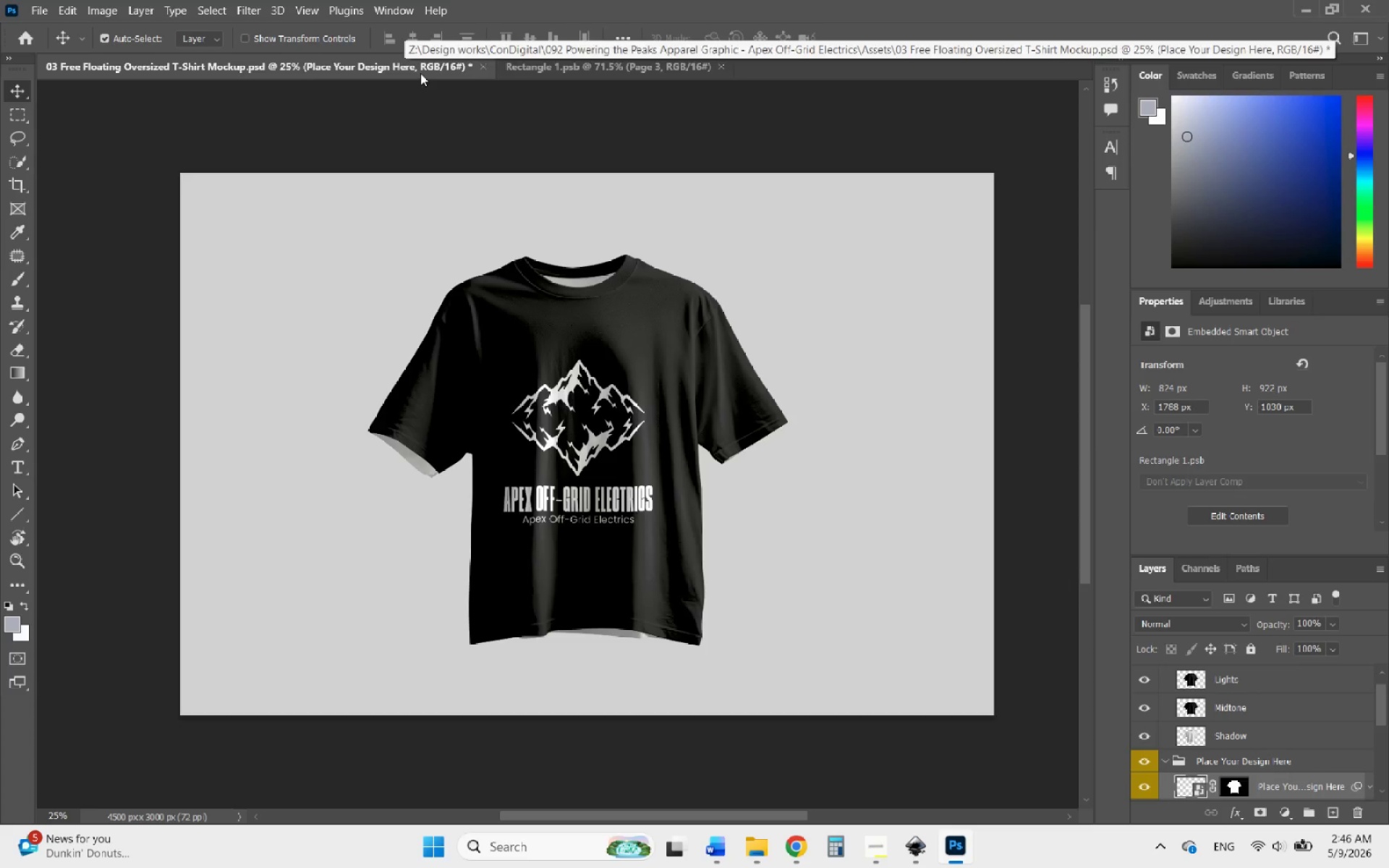 
left_click([554, 75])
 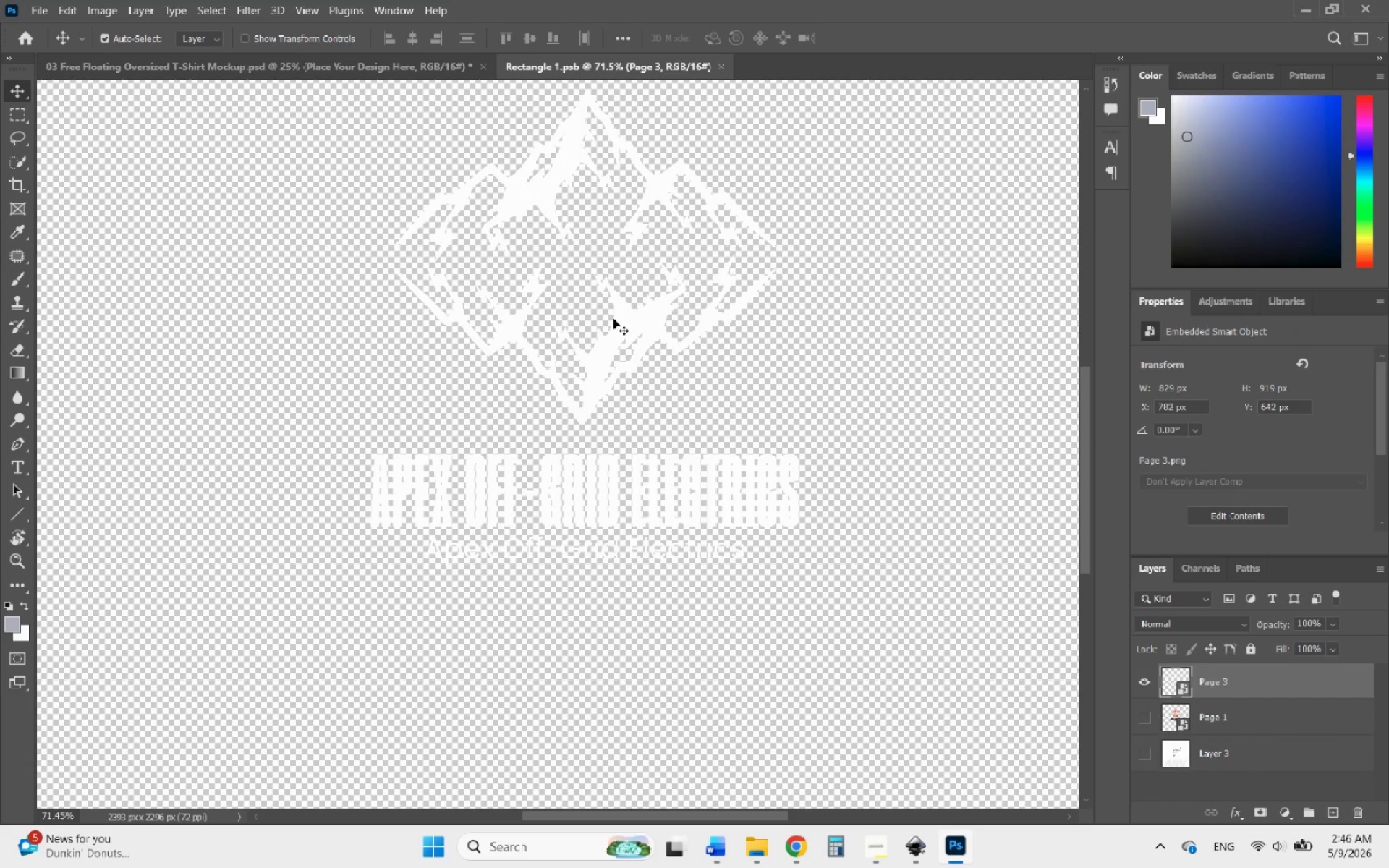 
left_click_drag(start_coordinate=[613, 322], to_coordinate=[611, 265])
 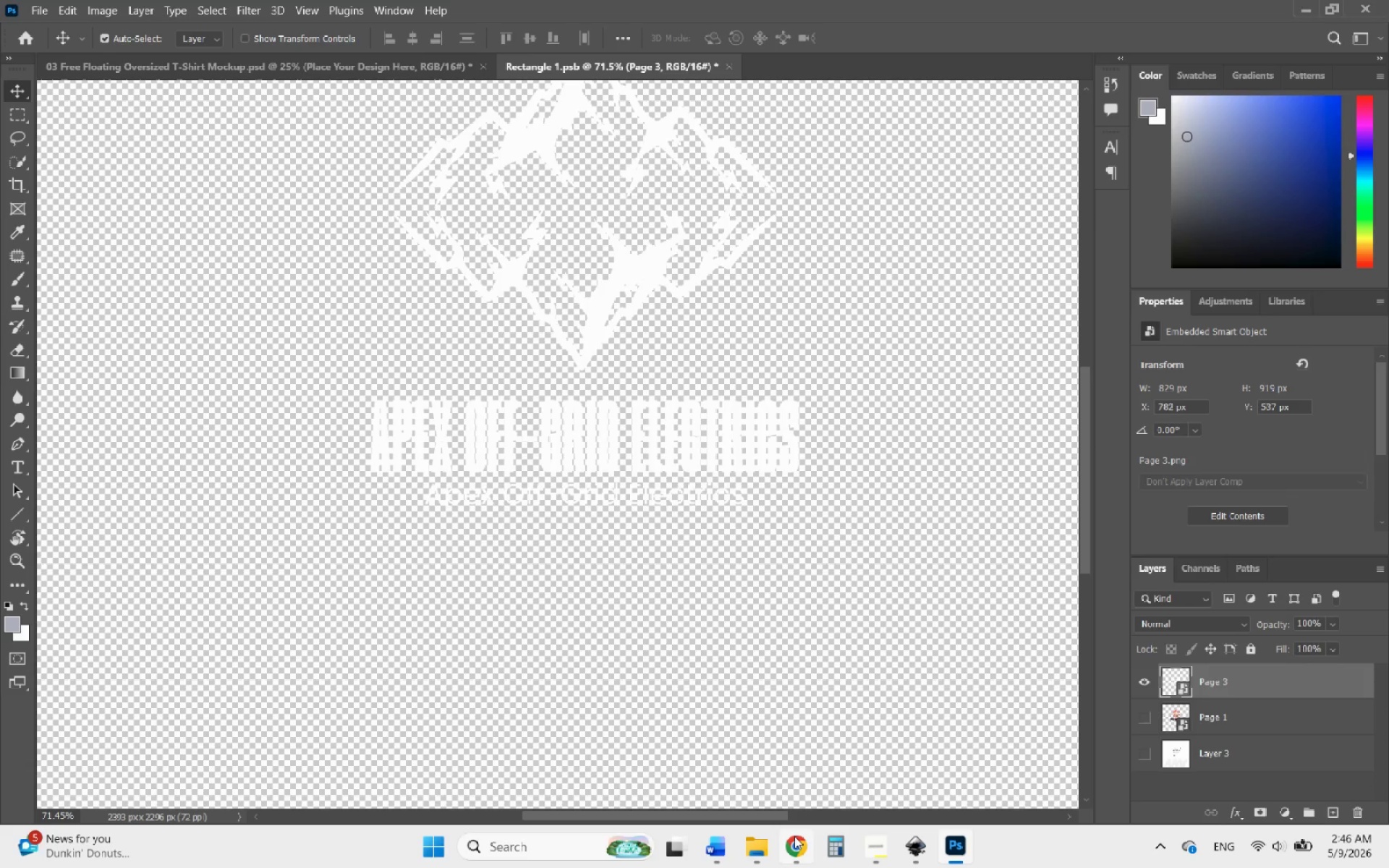 
left_click([795, 850])
 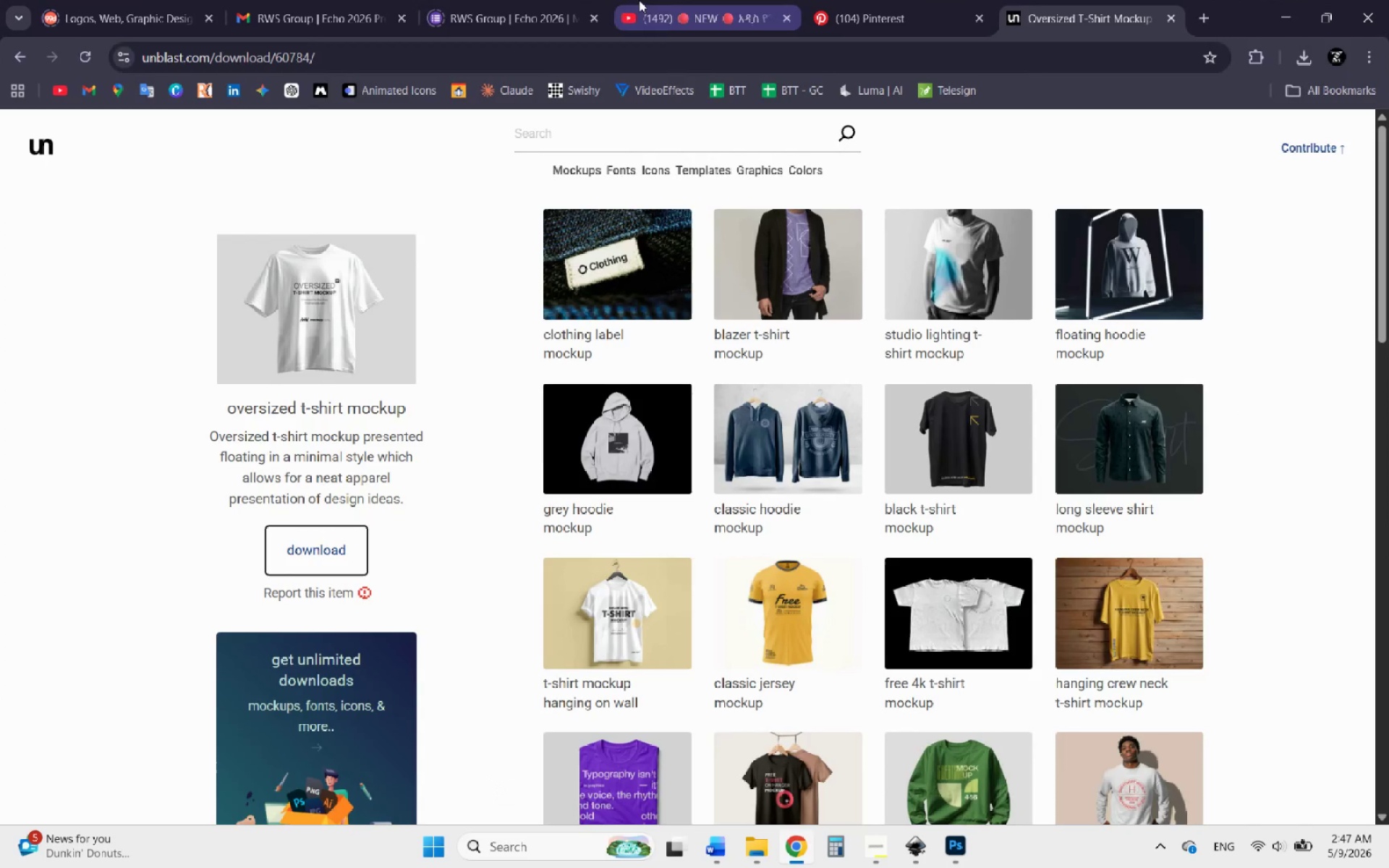 
left_click([677, 0])
 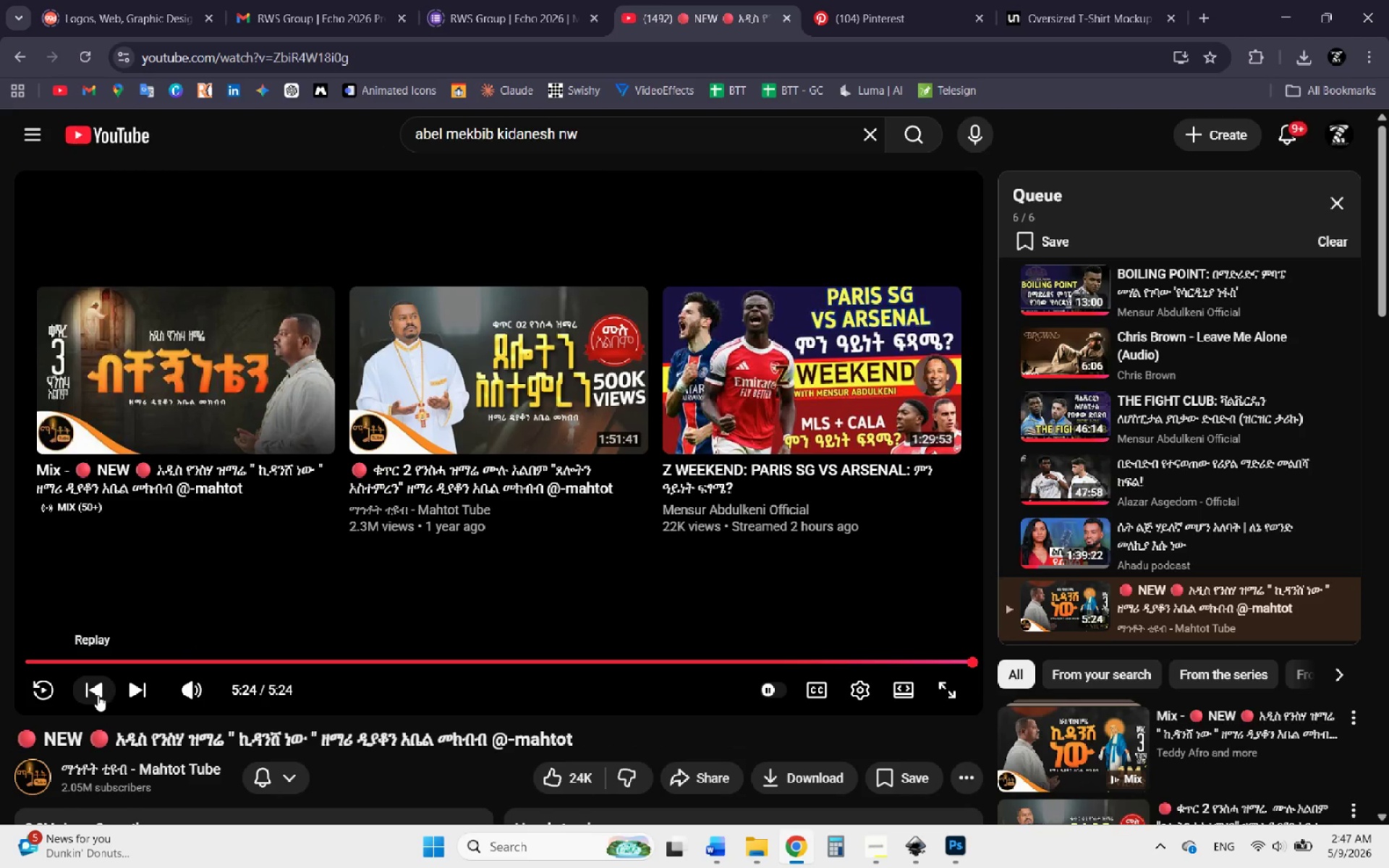 
left_click([38, 682])
 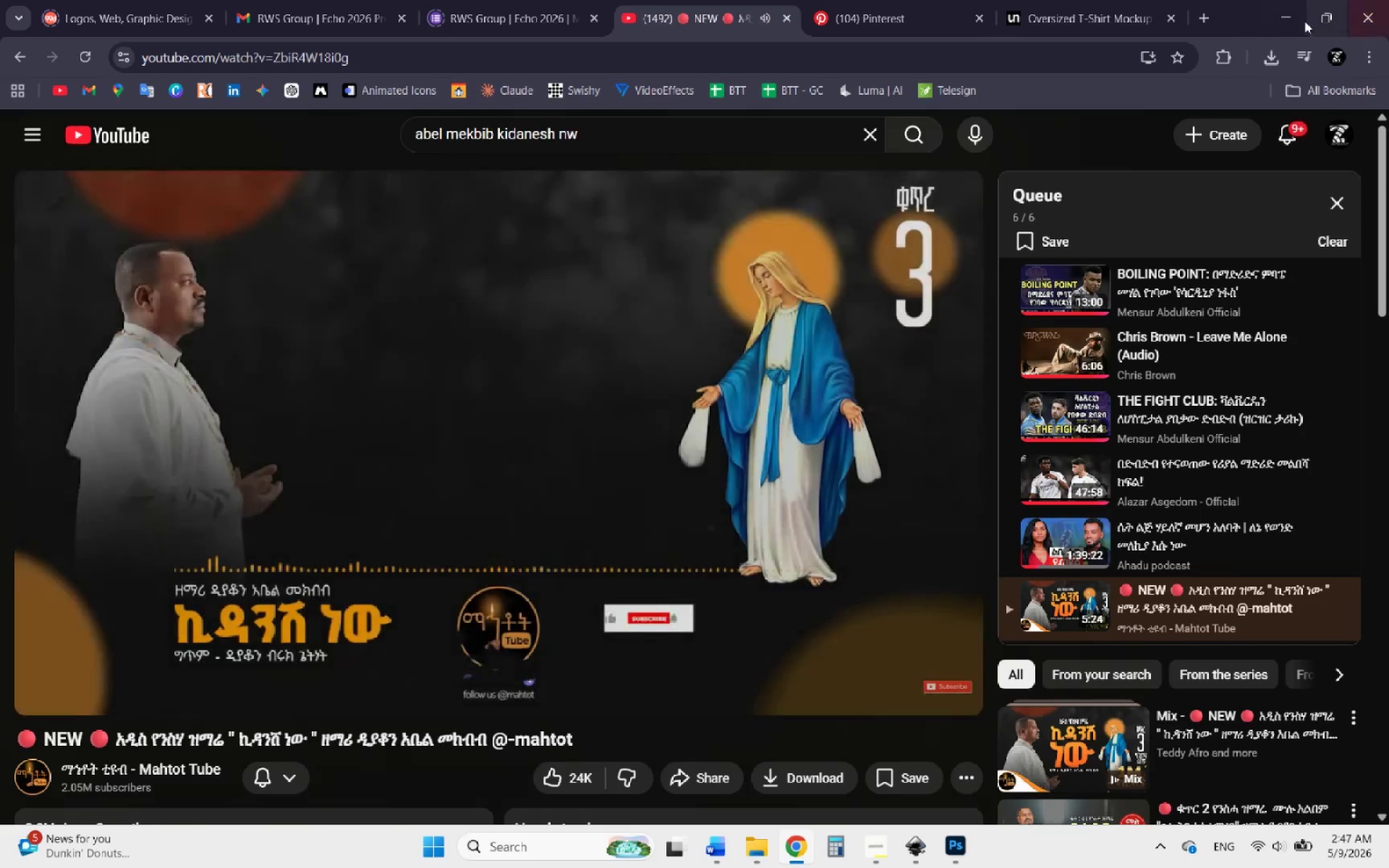 
left_click([1284, 22])
 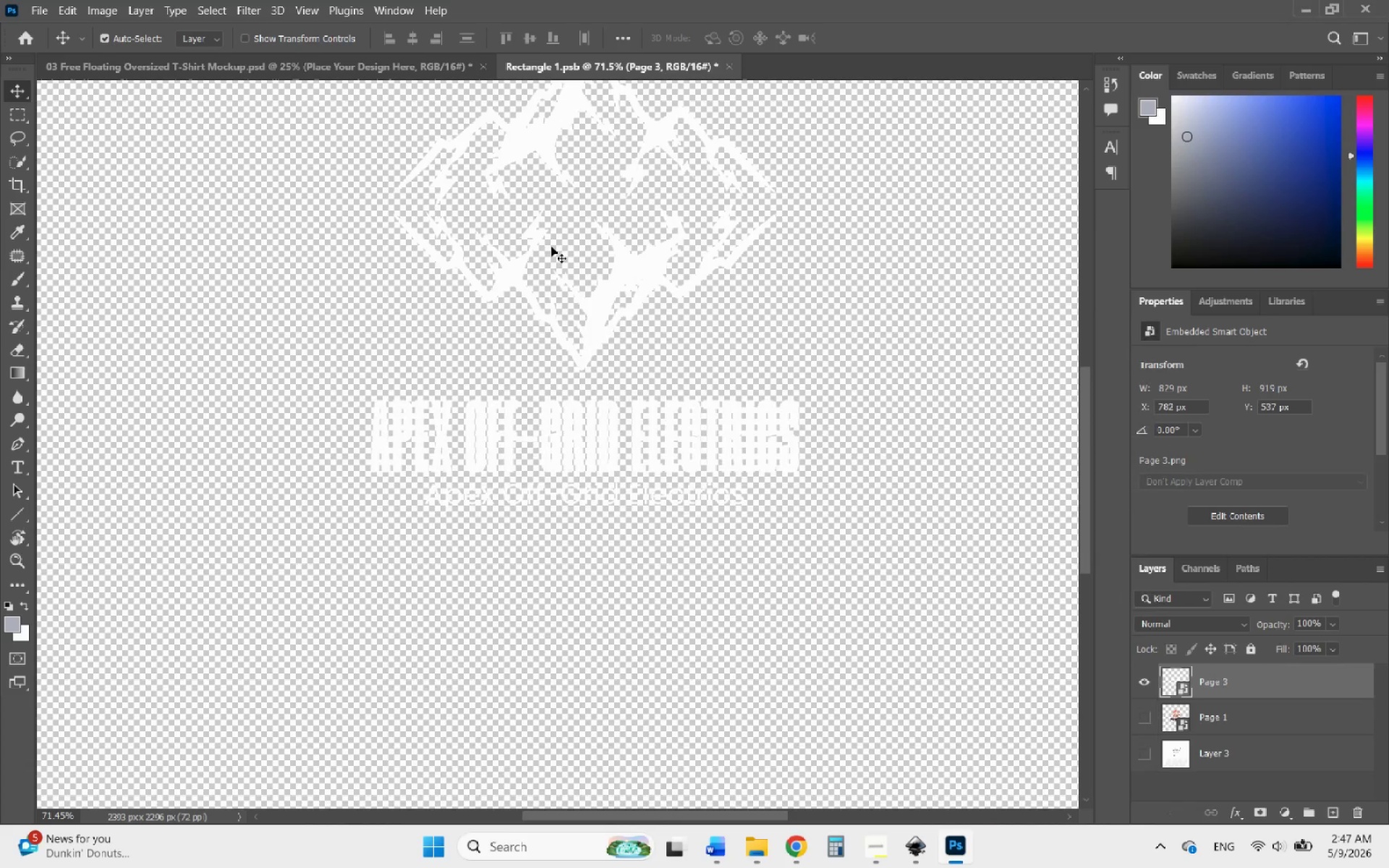 
key(Control+S)
 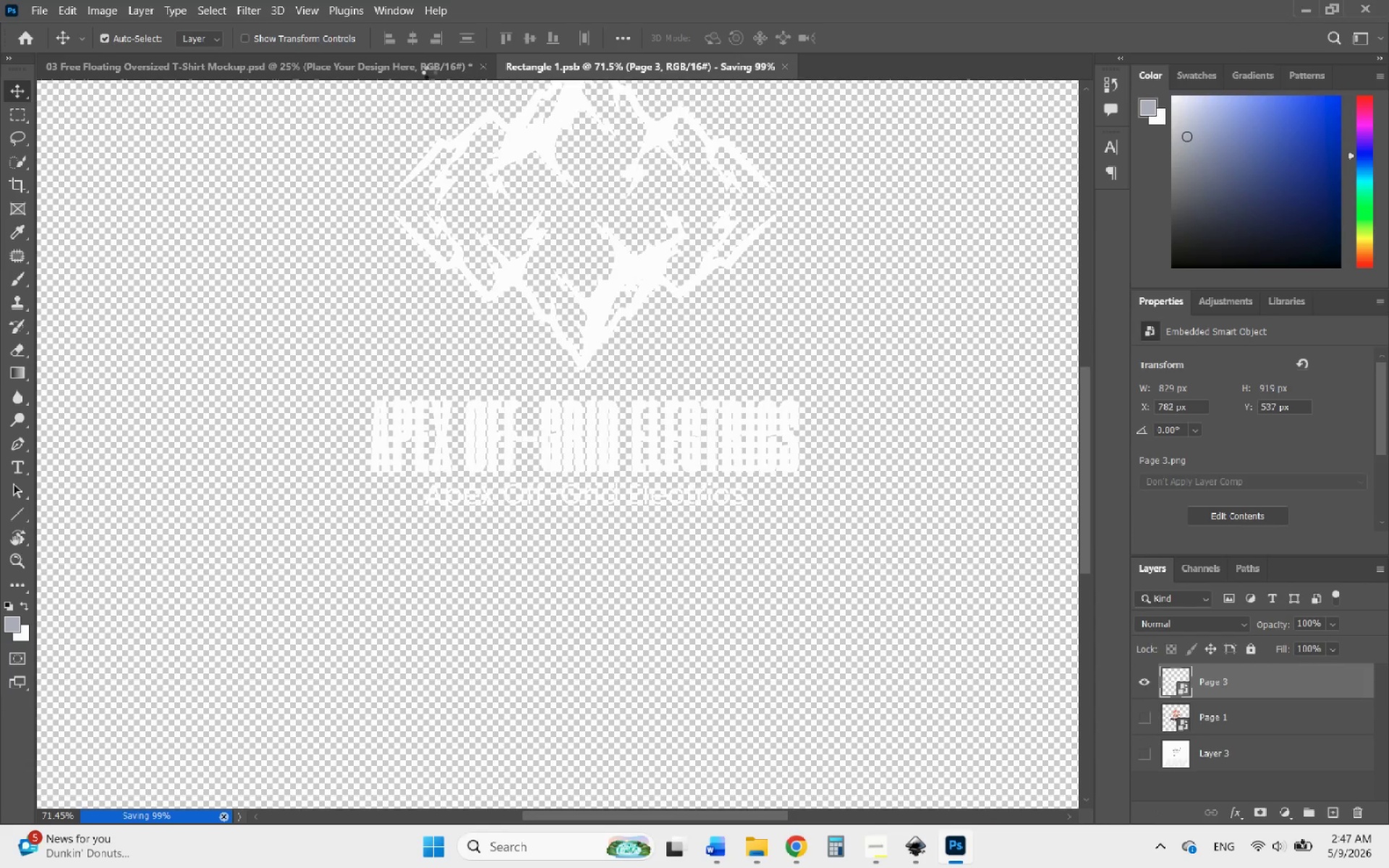 
left_click([429, 72])
 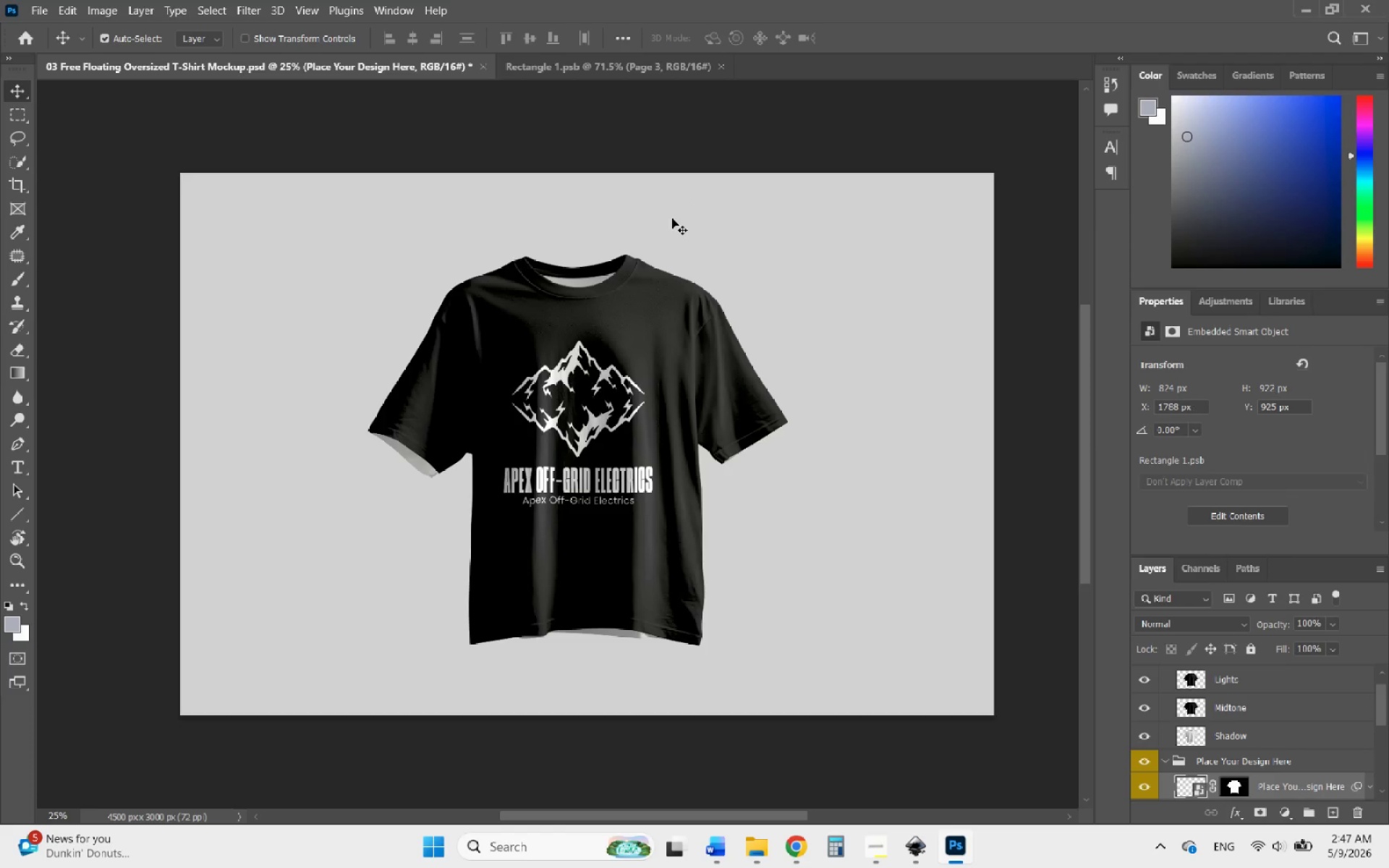 
wait(5.91)
 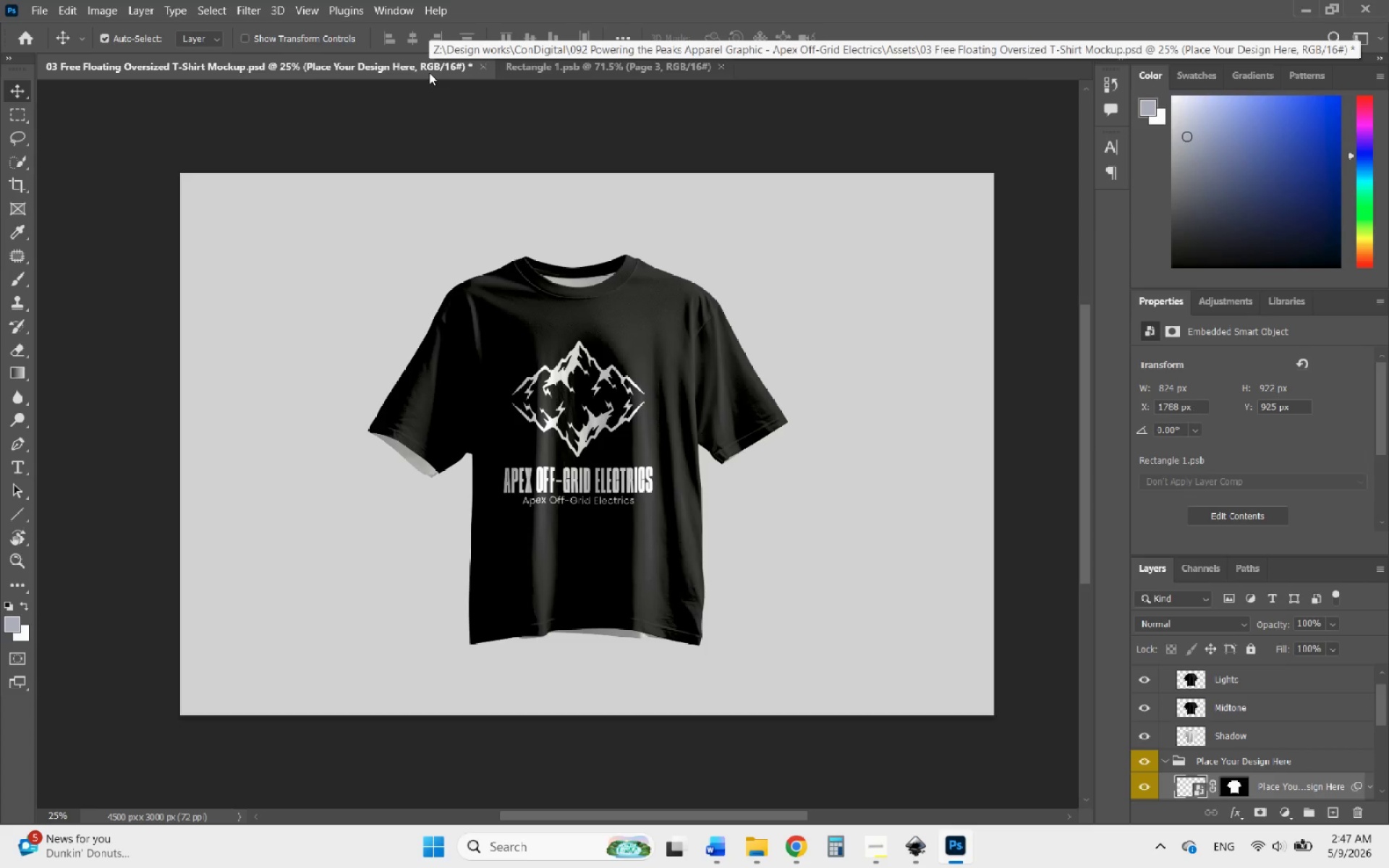 
left_click([41, 0])
 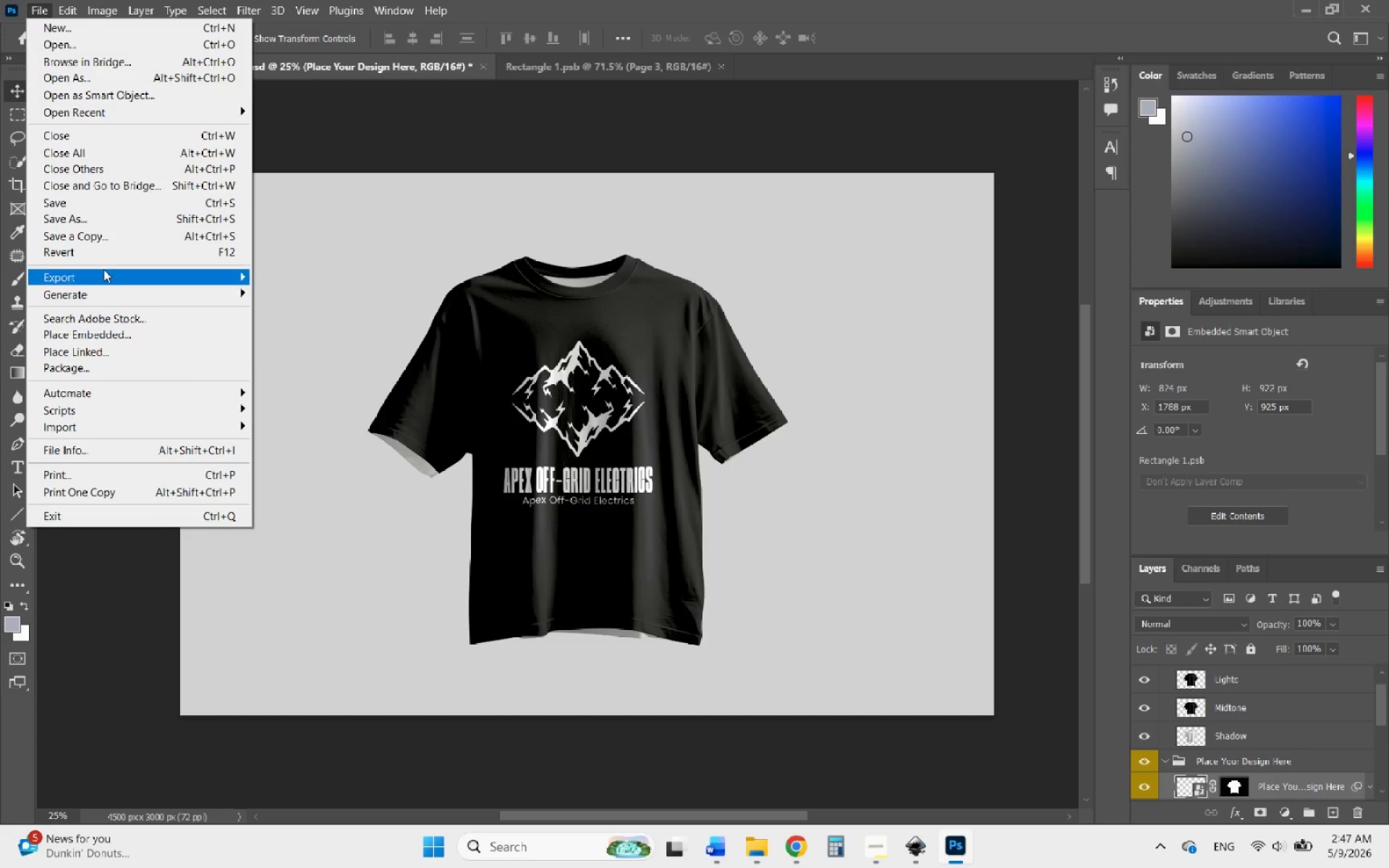 
left_click([96, 270])
 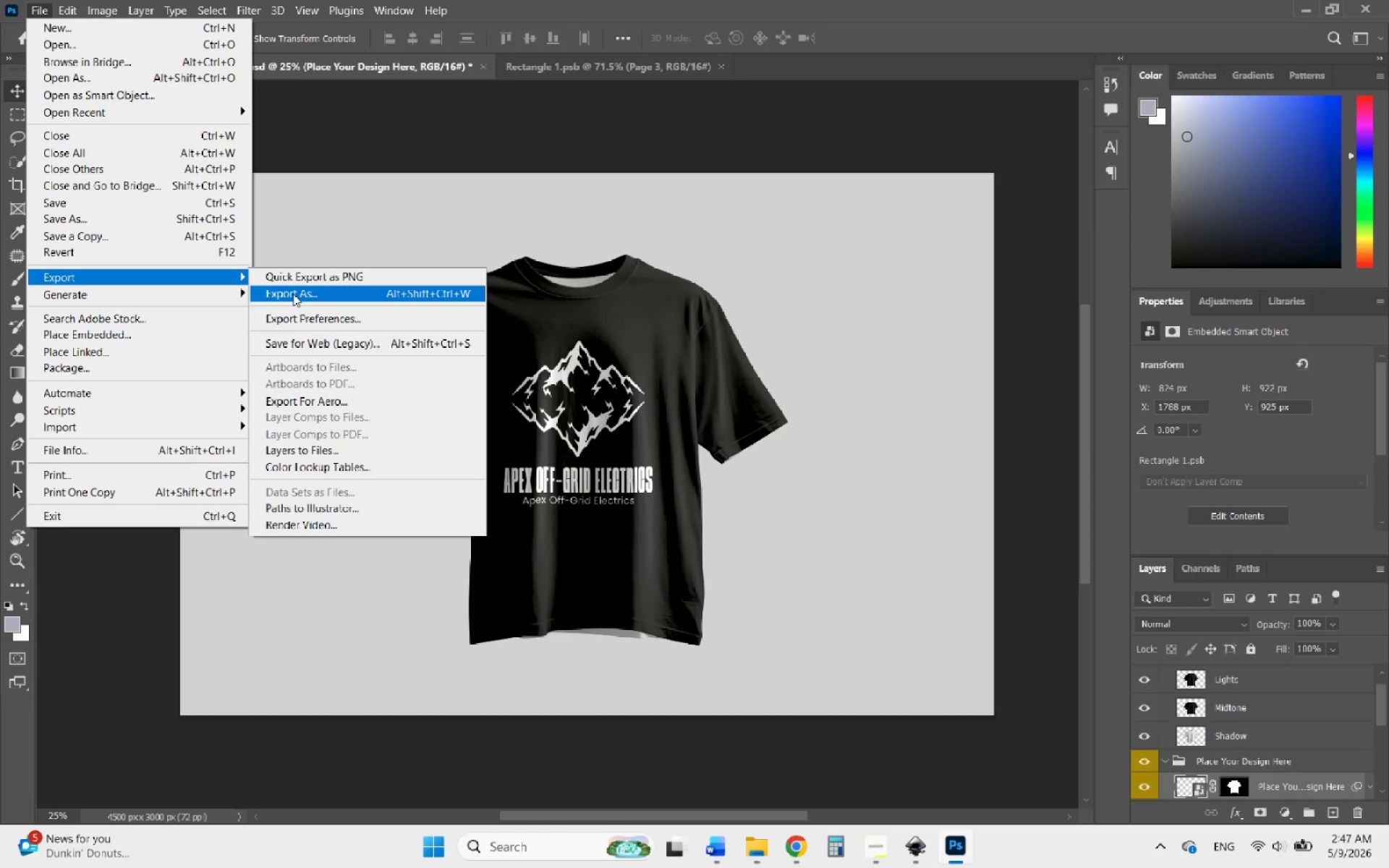 
left_click([293, 294])
 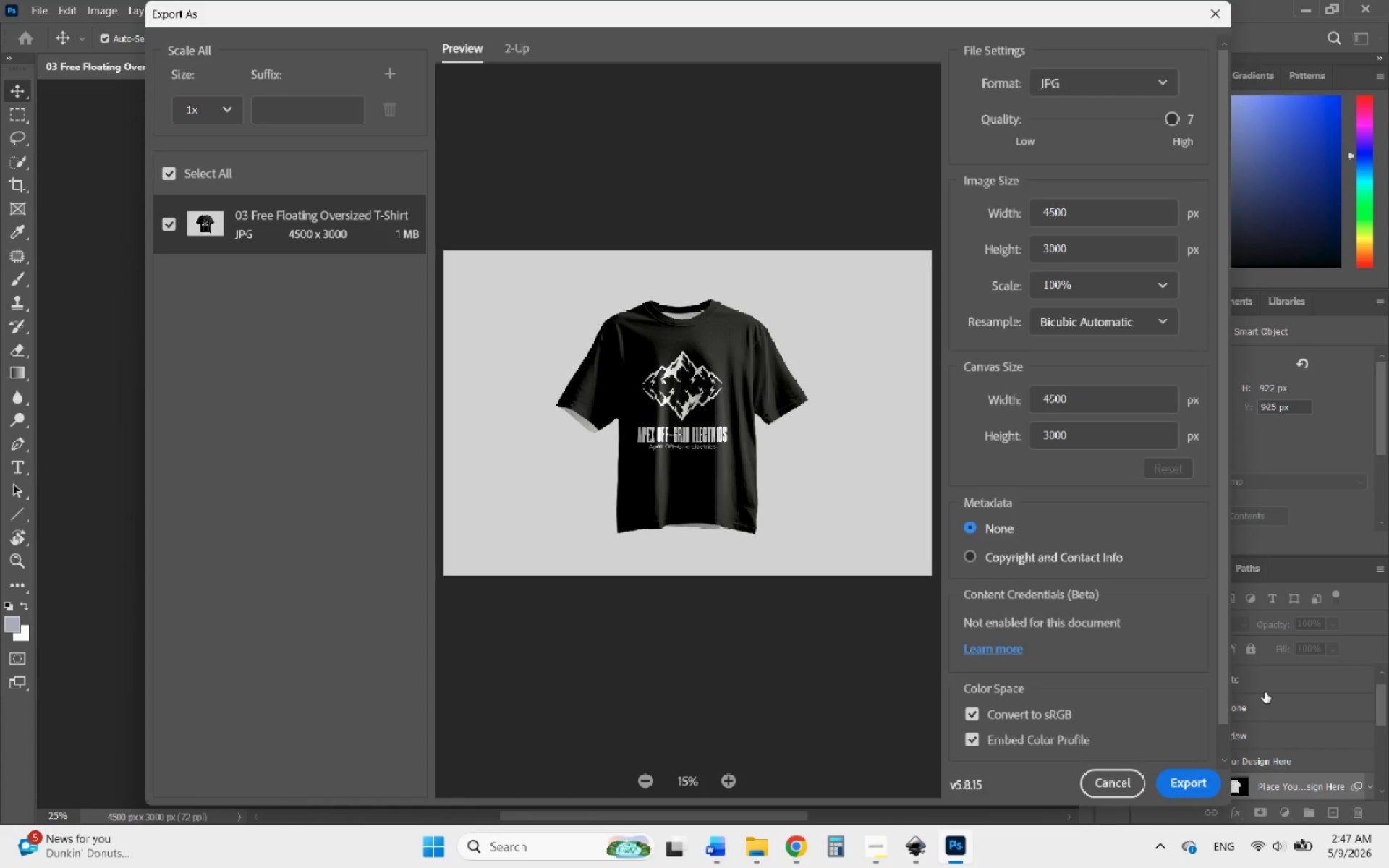 
left_click([1198, 780])
 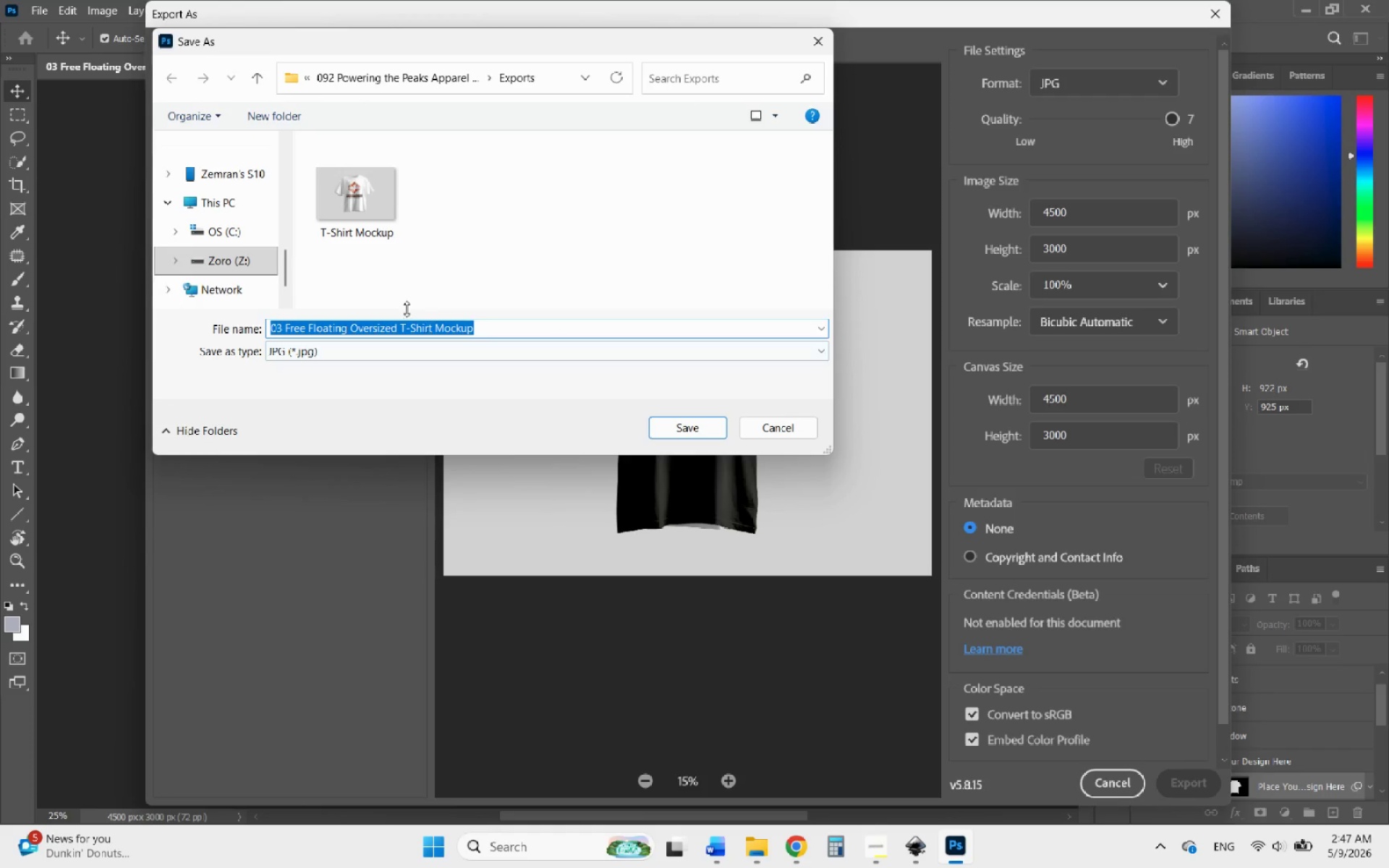 
left_click([363, 220])
 